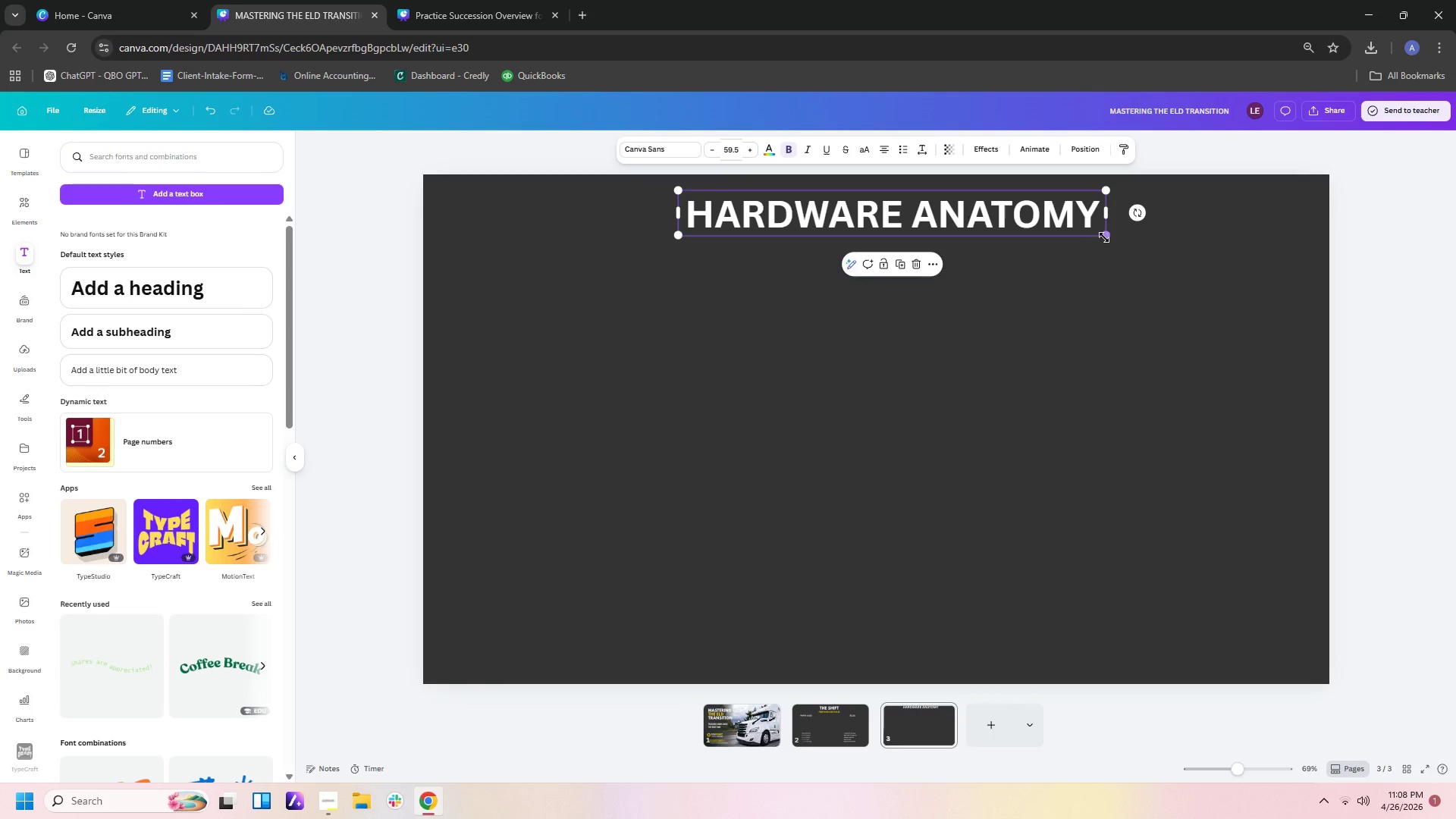 
left_click_drag(start_coordinate=[1104, 237], to_coordinate=[1143, 273])
 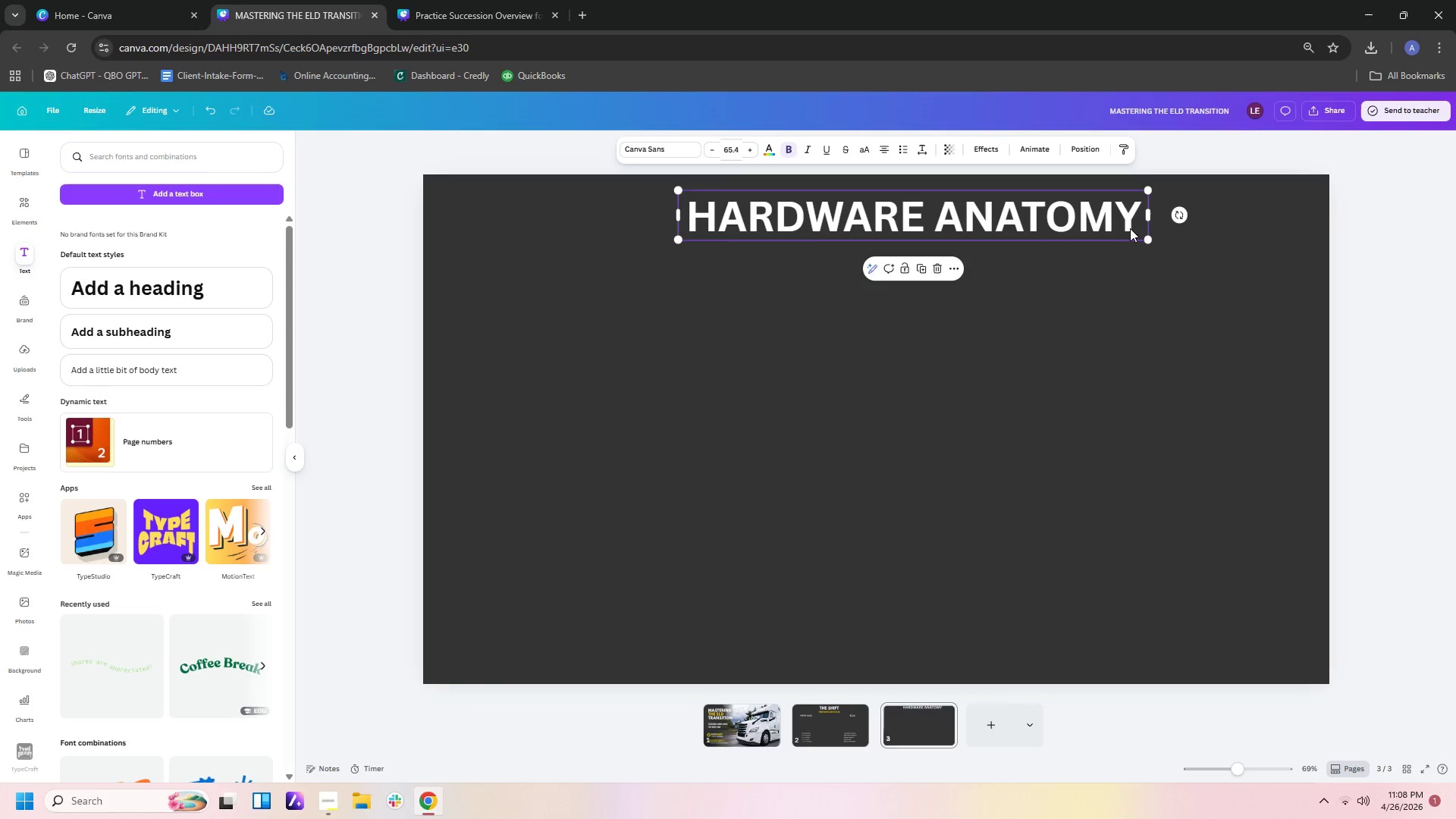 
left_click_drag(start_coordinate=[1133, 229], to_coordinate=[1095, 232])
 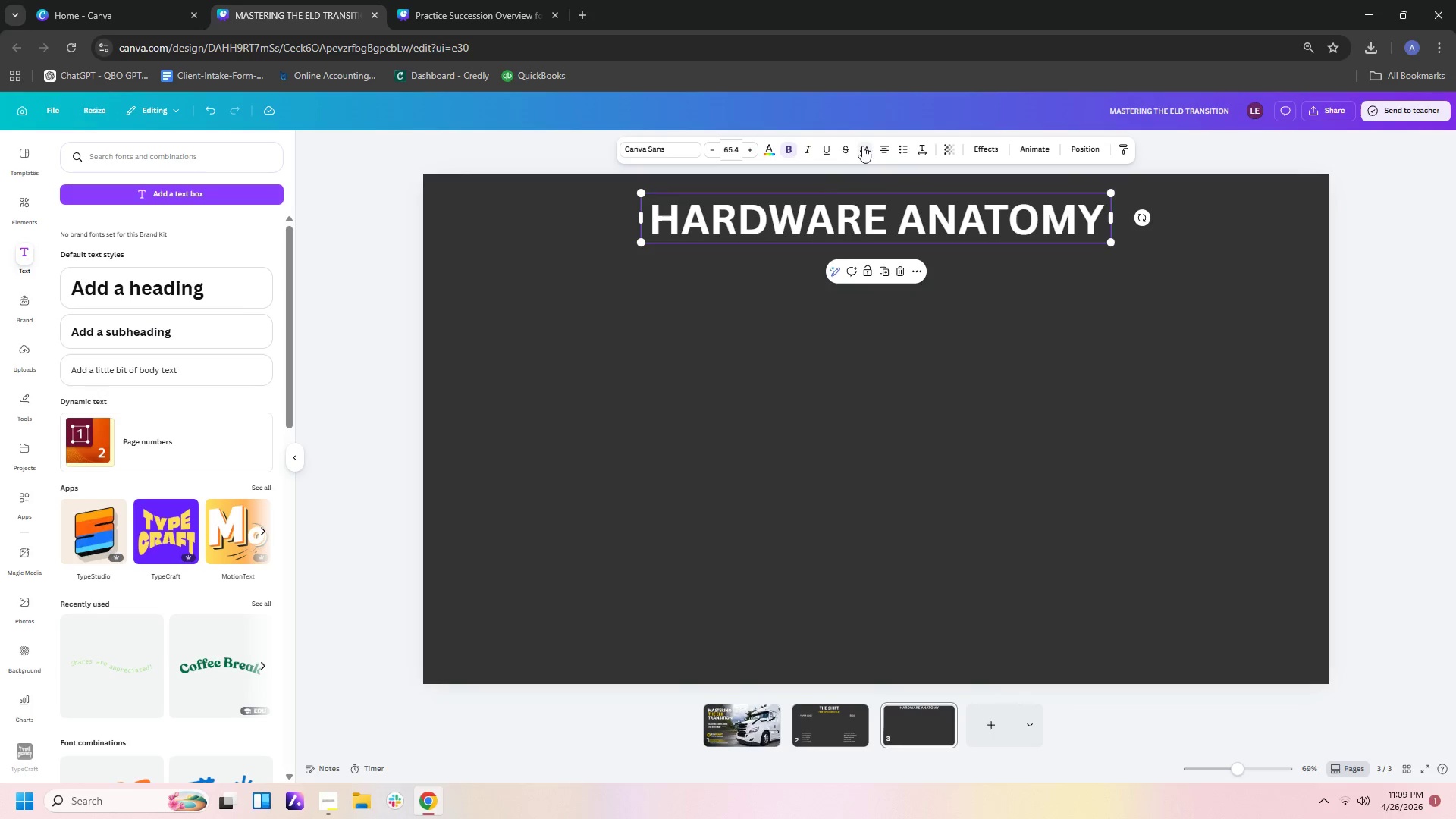 
wait(6.03)
 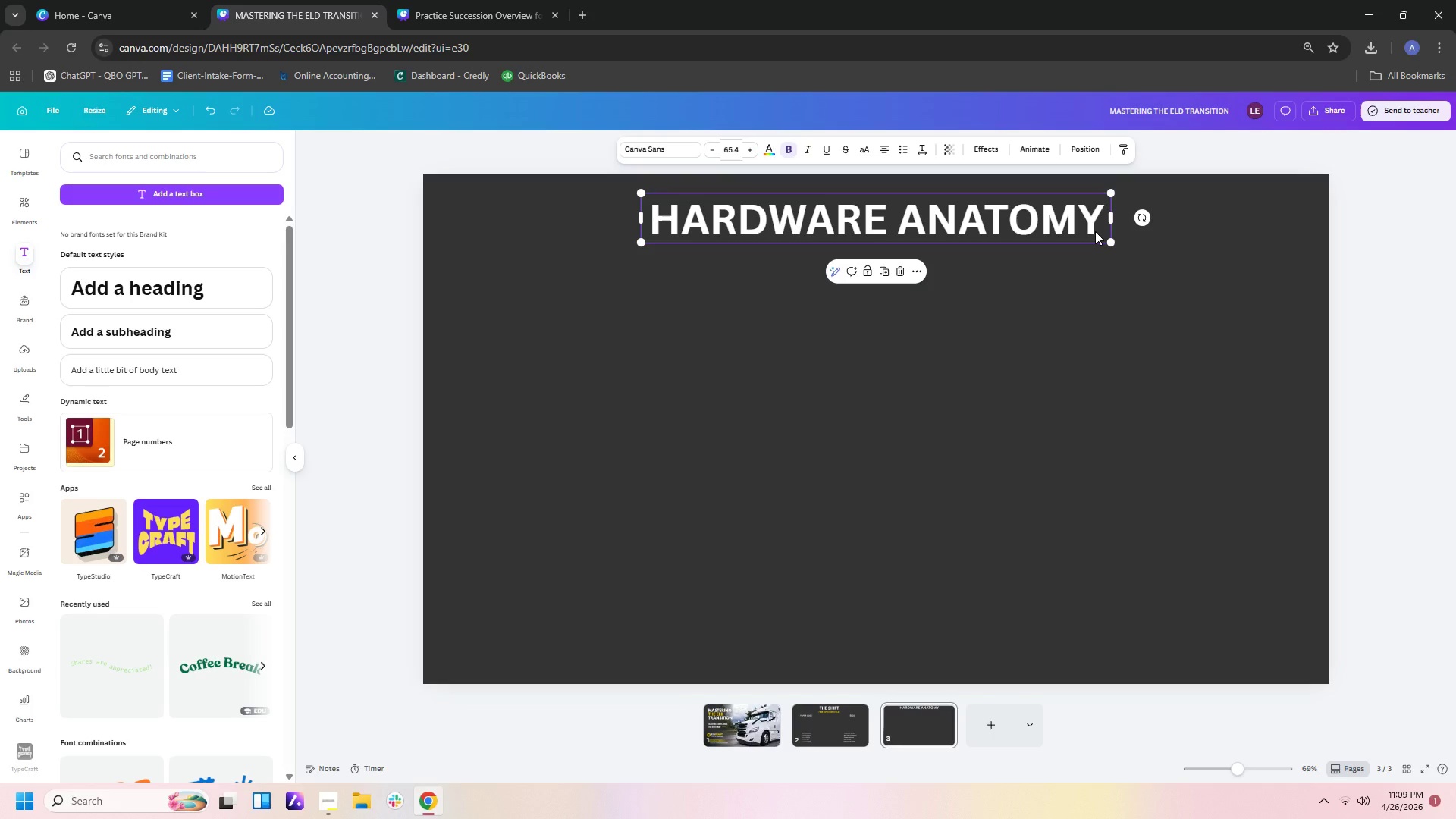 
left_click([844, 146])
 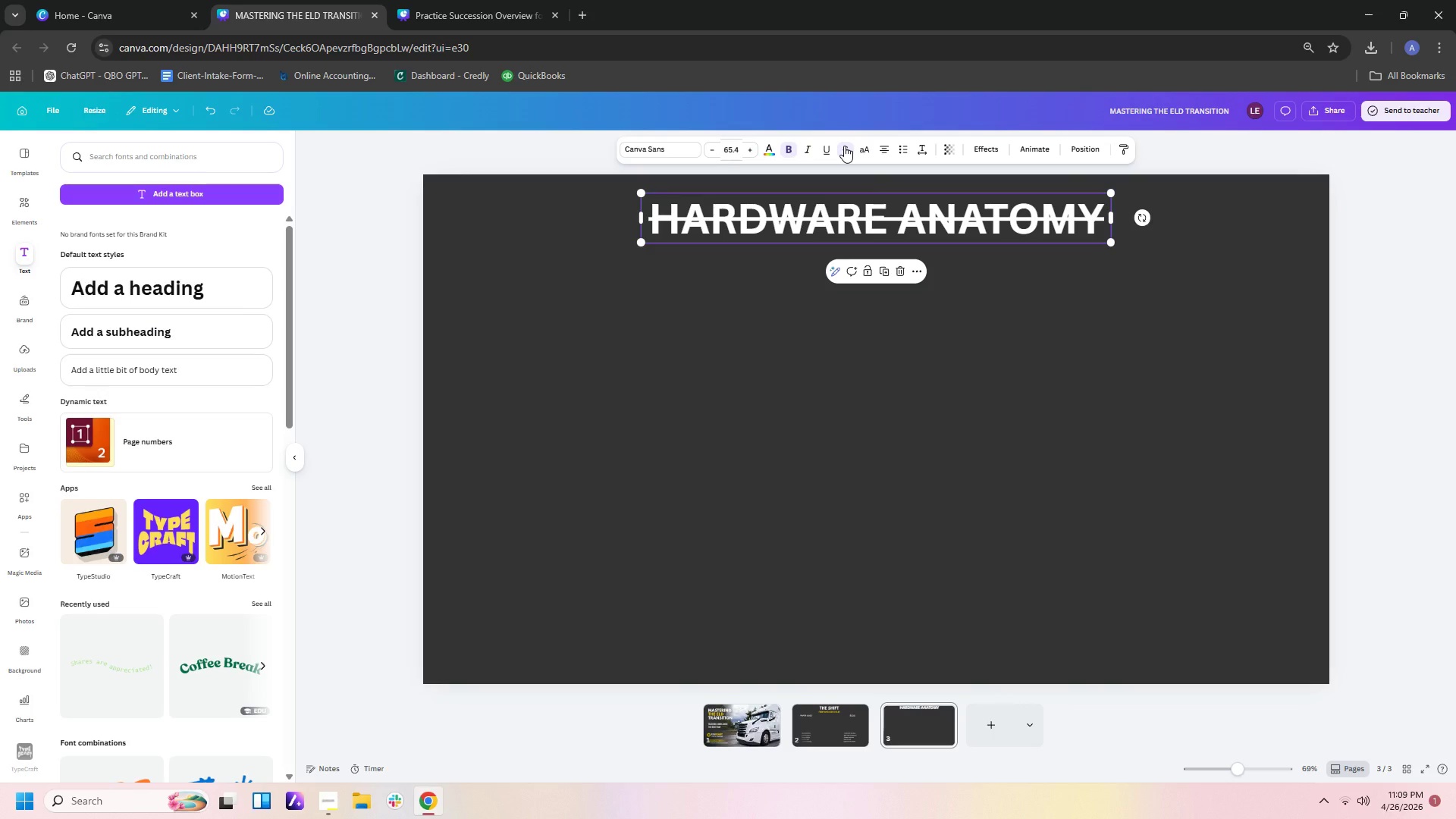 
left_click([844, 146])
 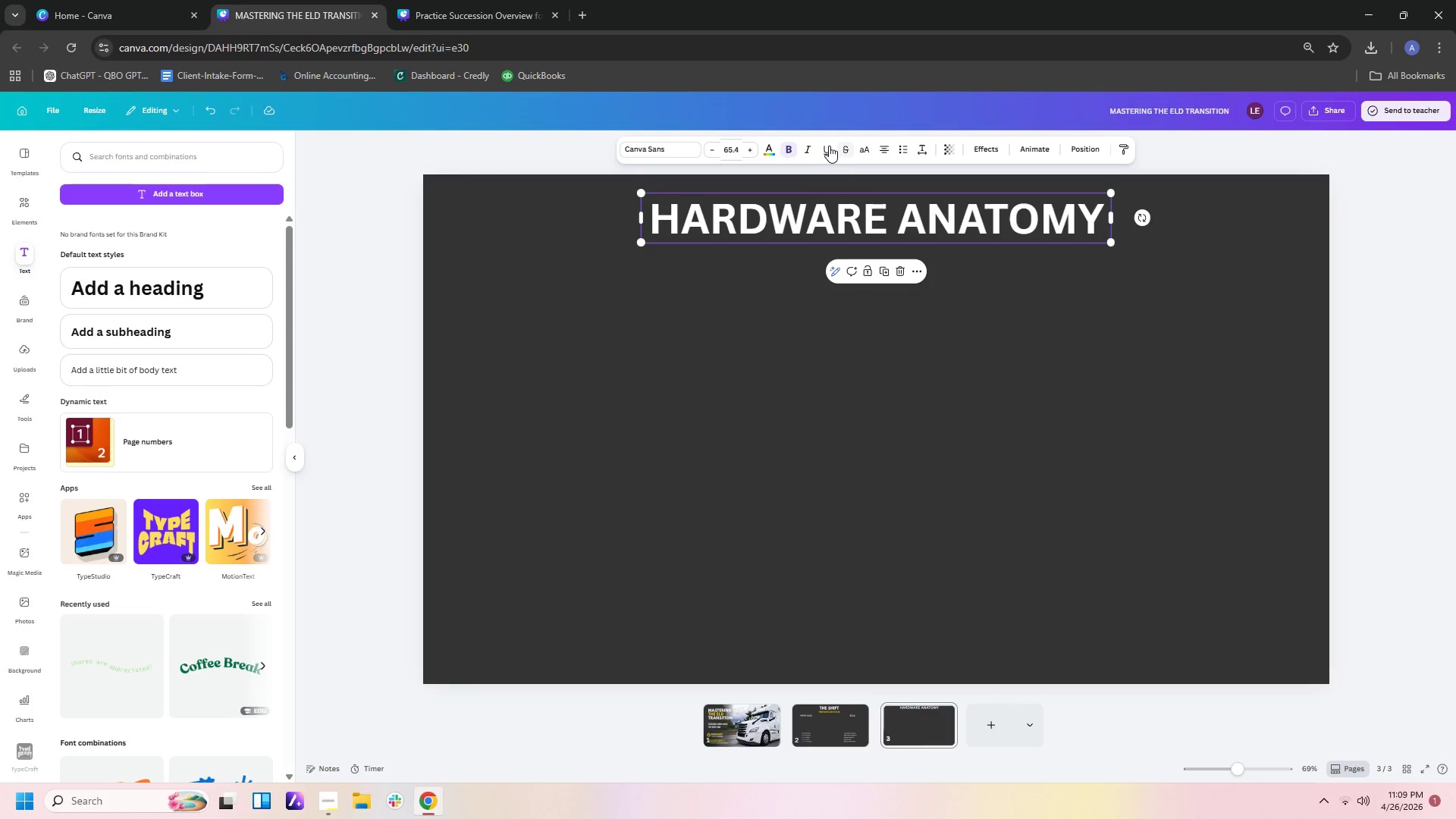 
left_click([828, 146])
 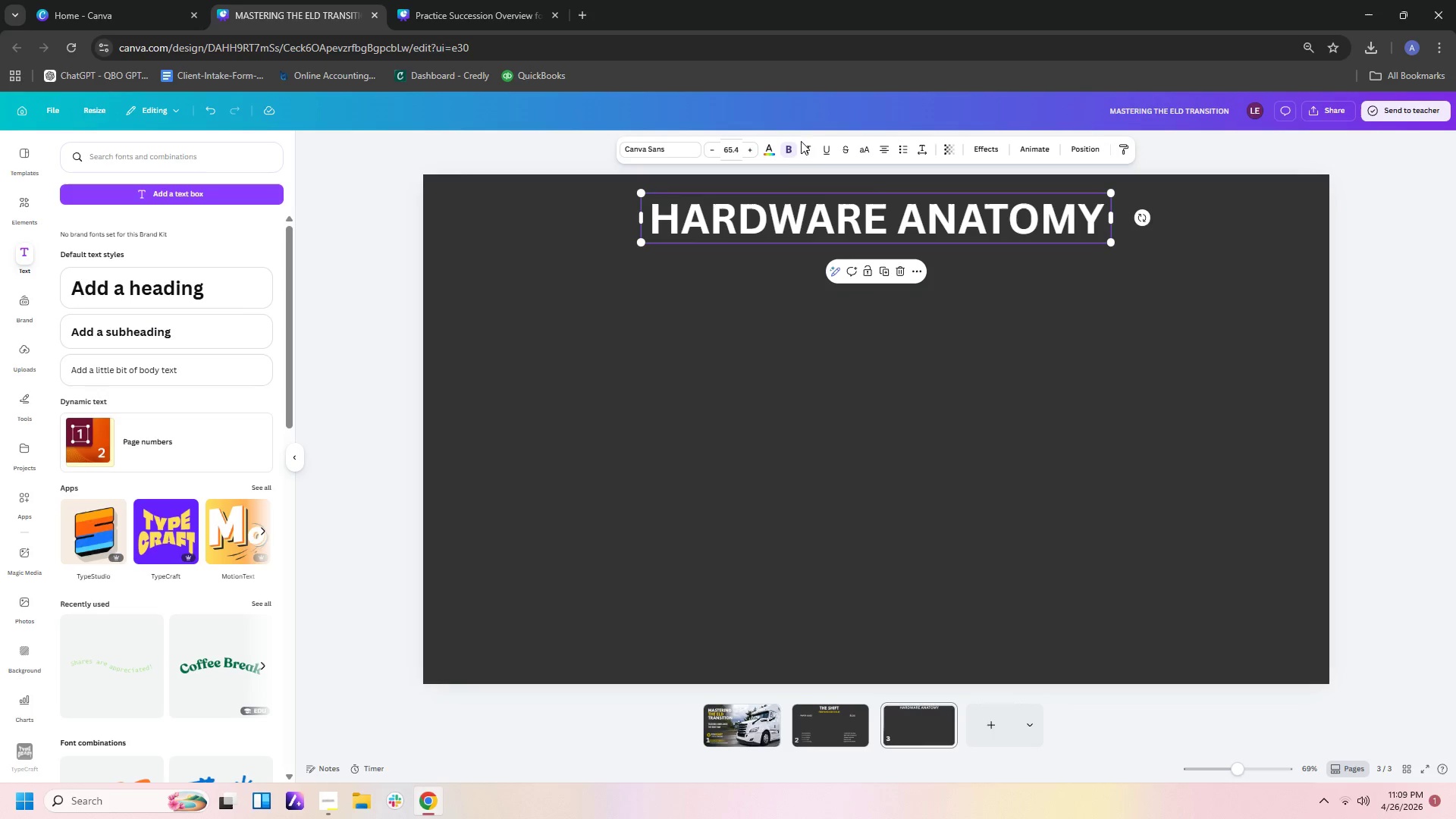 
left_click([806, 145])
 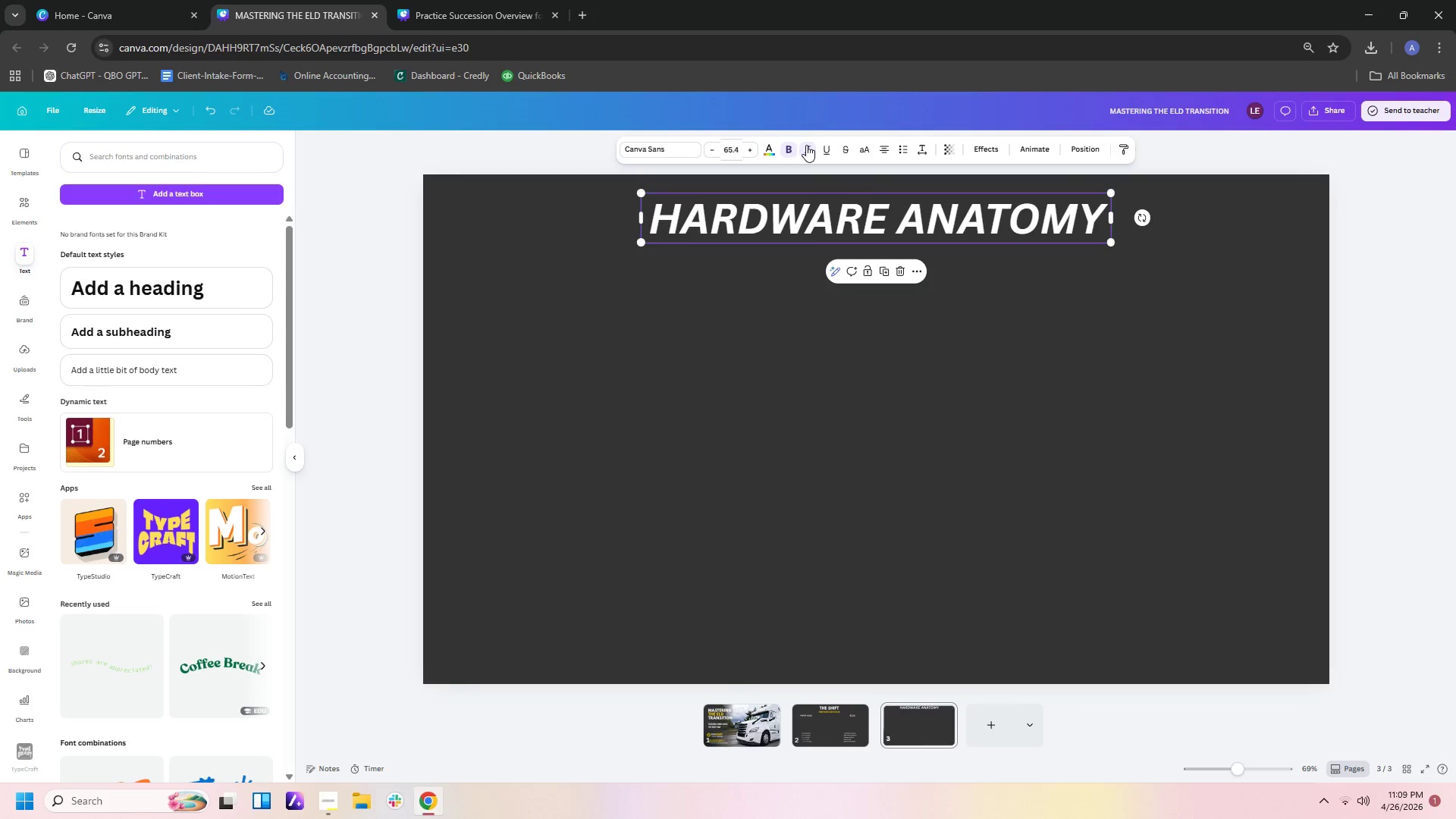 
left_click([806, 145])
 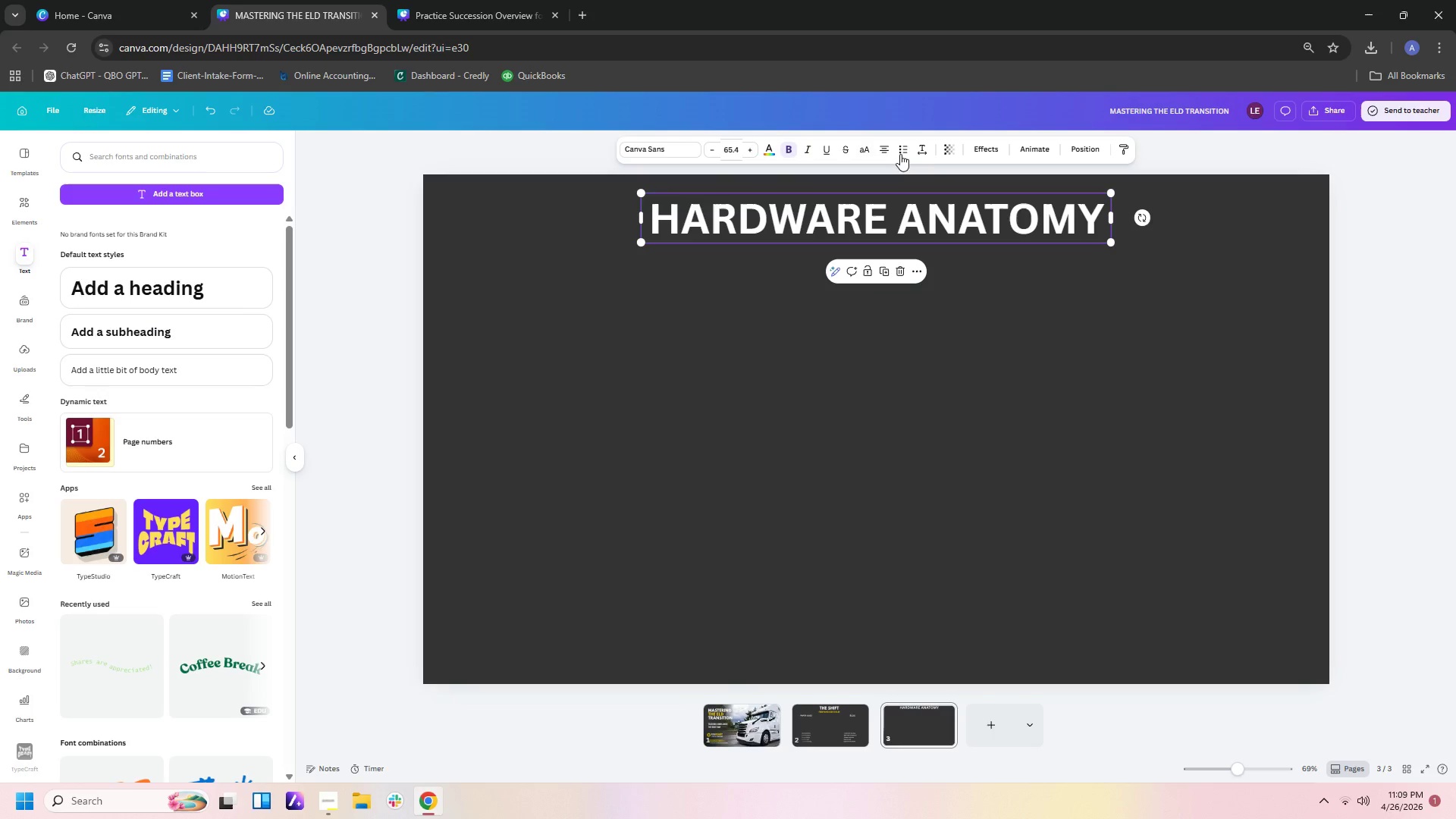 
left_click([918, 152])
 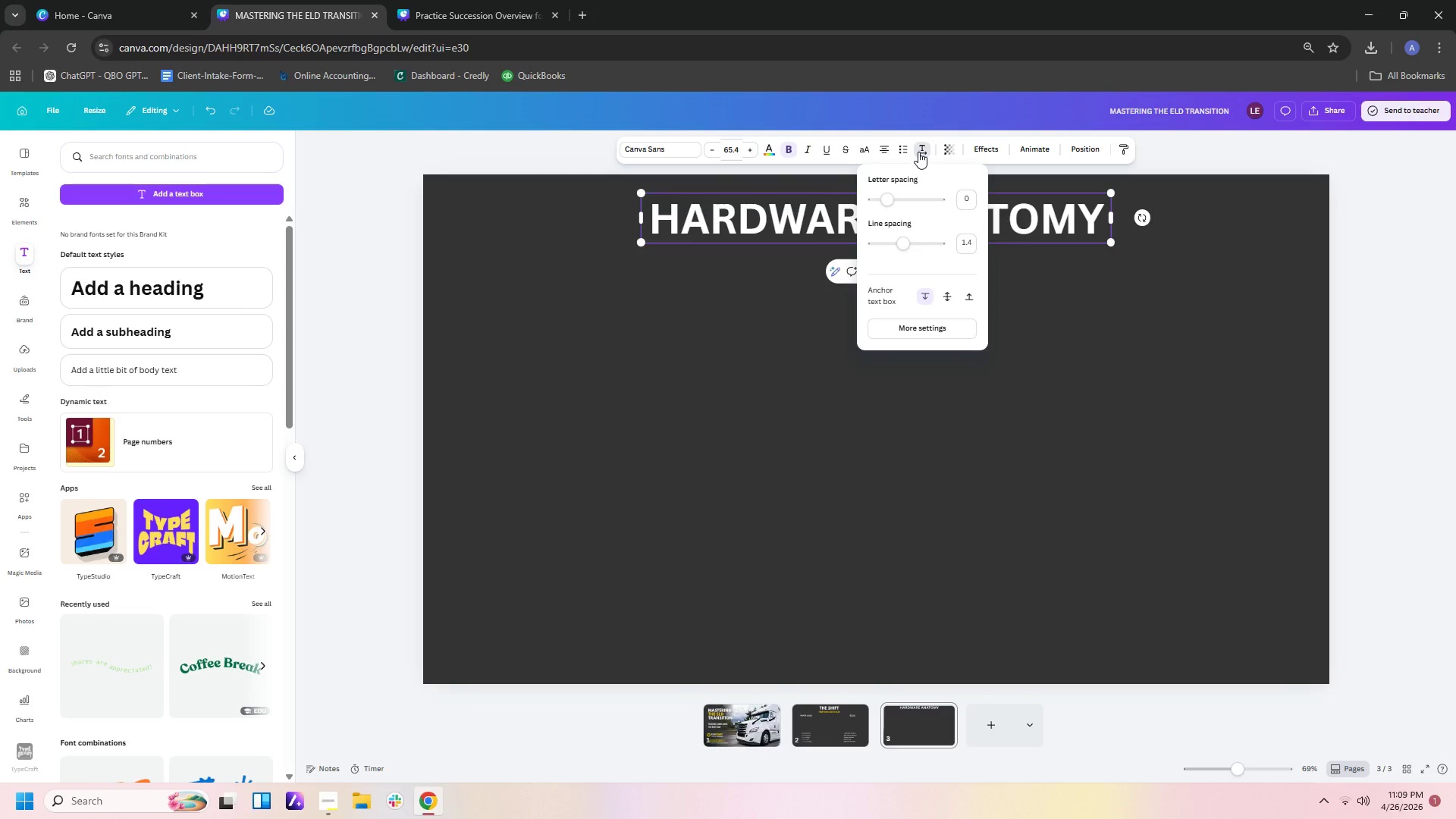 
left_click([918, 152])
 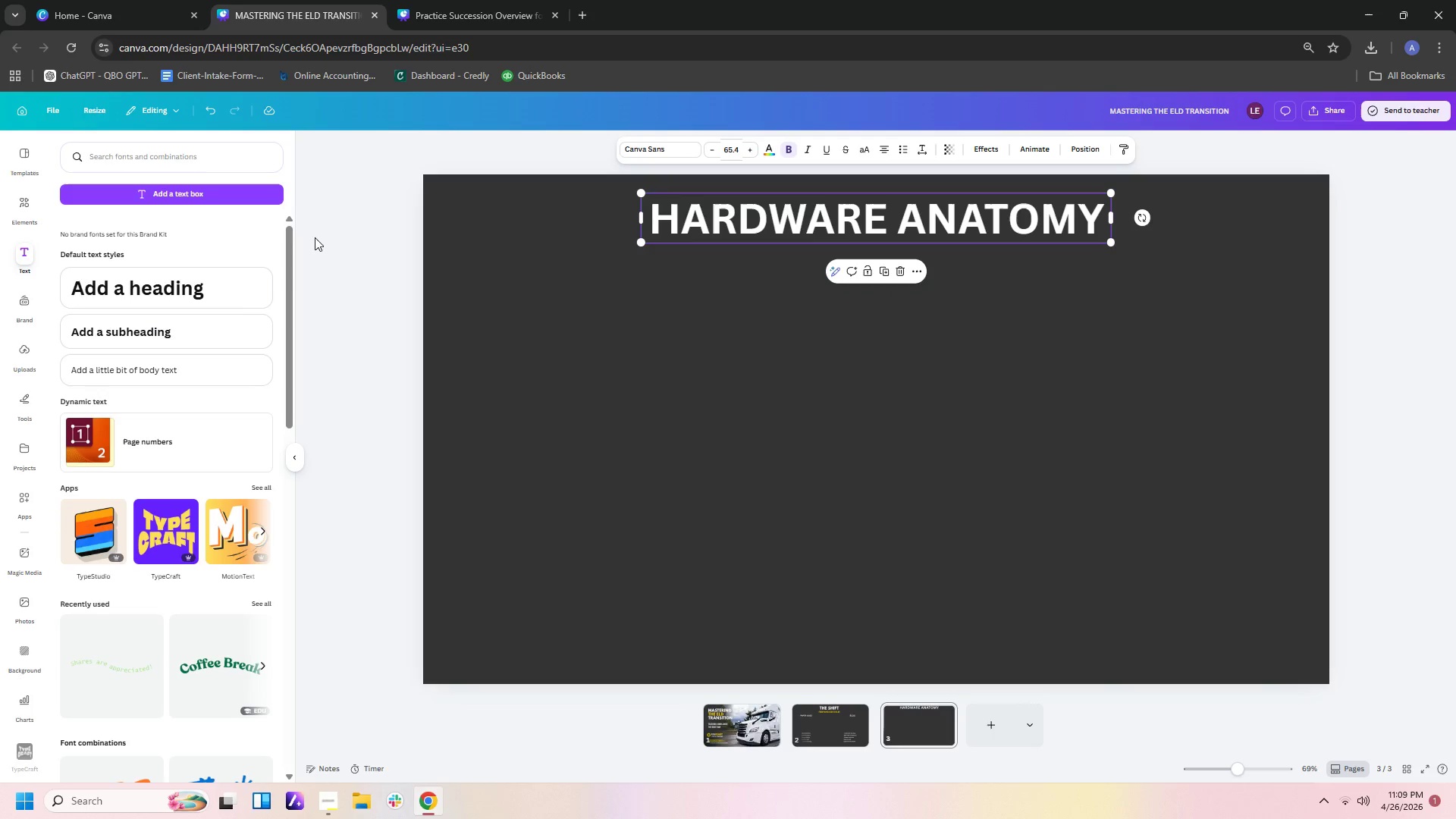 
wait(11.64)
 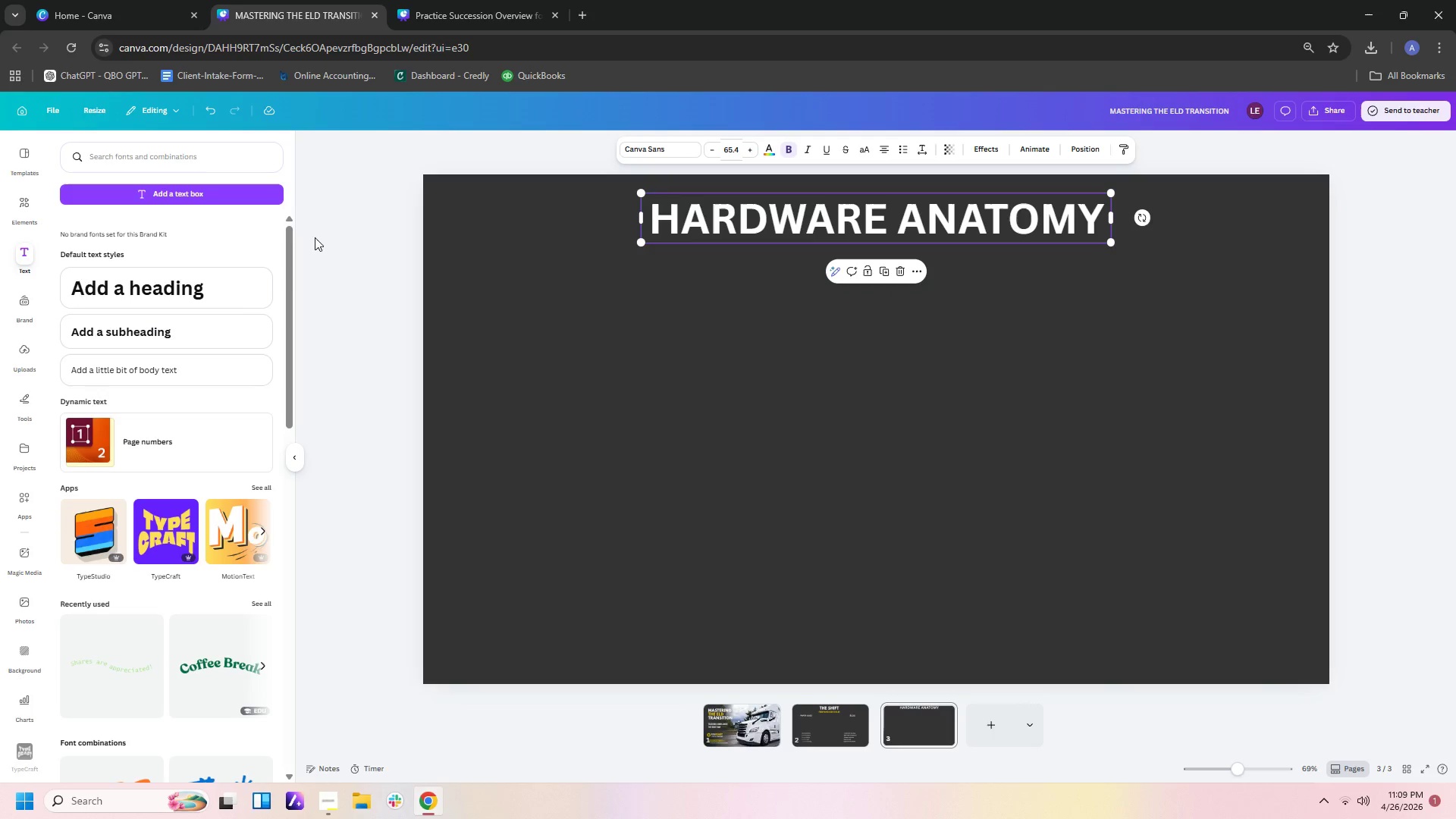 
left_click([186, 328])
 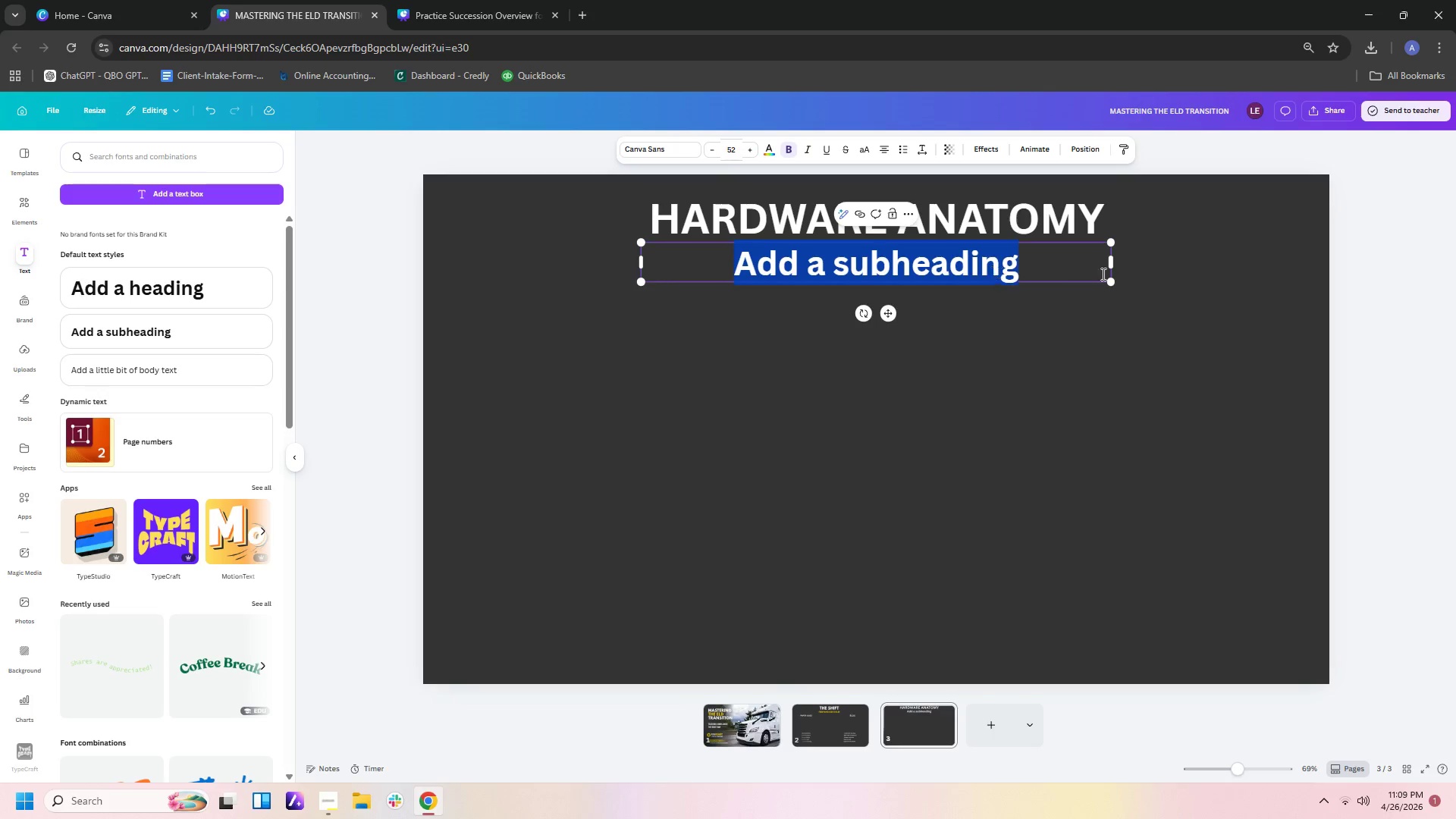 
left_click([1068, 269])
 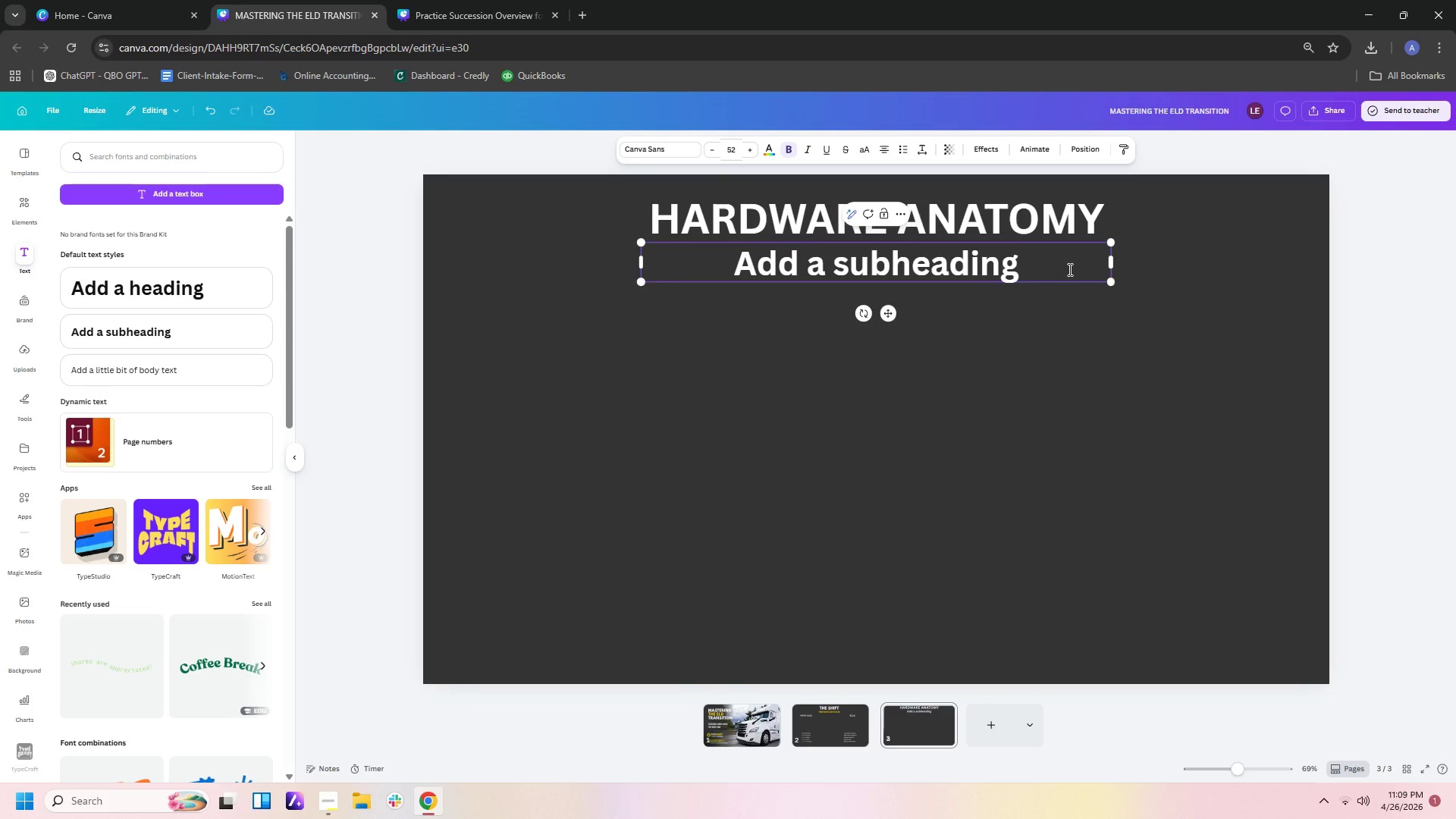 
key(Backspace)
key(Backspace)
key(Backspace)
key(Backspace)
type(TYPICAL ELD STE)
key(Backspace)
type(ET UP)
key(Backspace)
key(Backspace)
key(Backspace)
type(UP)
 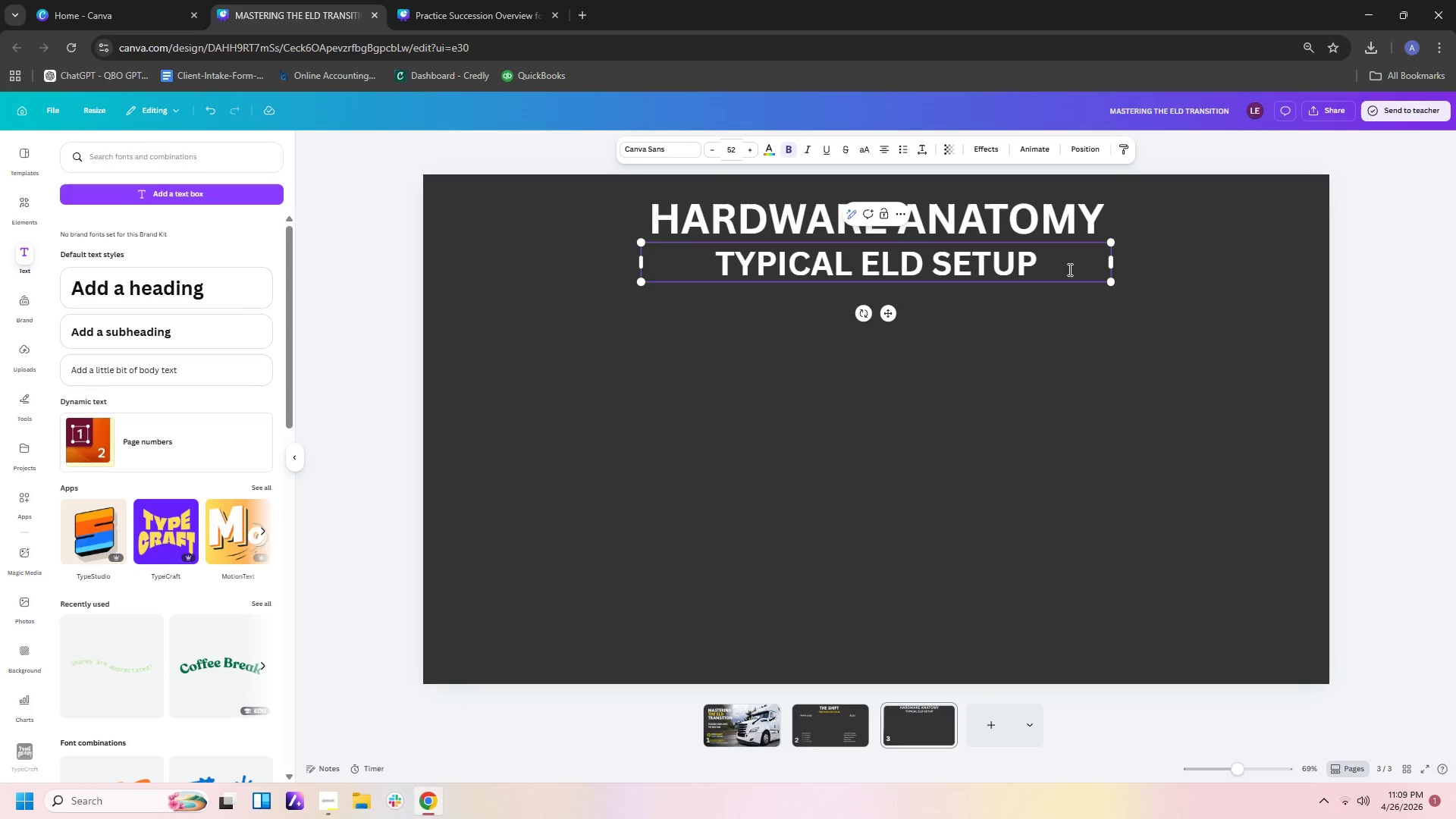 
left_click_drag(start_coordinate=[1108, 282], to_coordinate=[993, 284])
 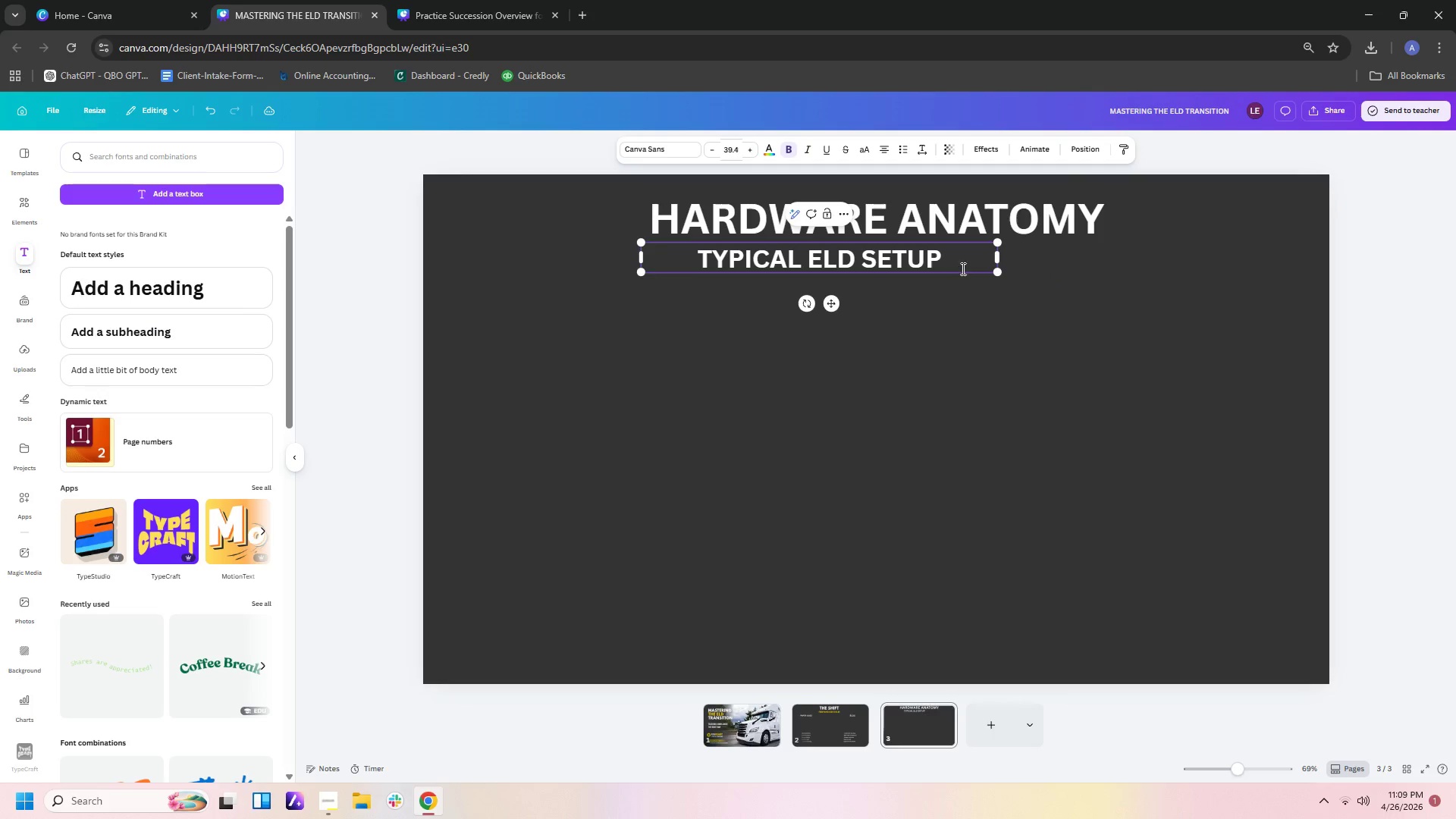 
left_click_drag(start_coordinate=[960, 256], to_coordinate=[990, 265])
 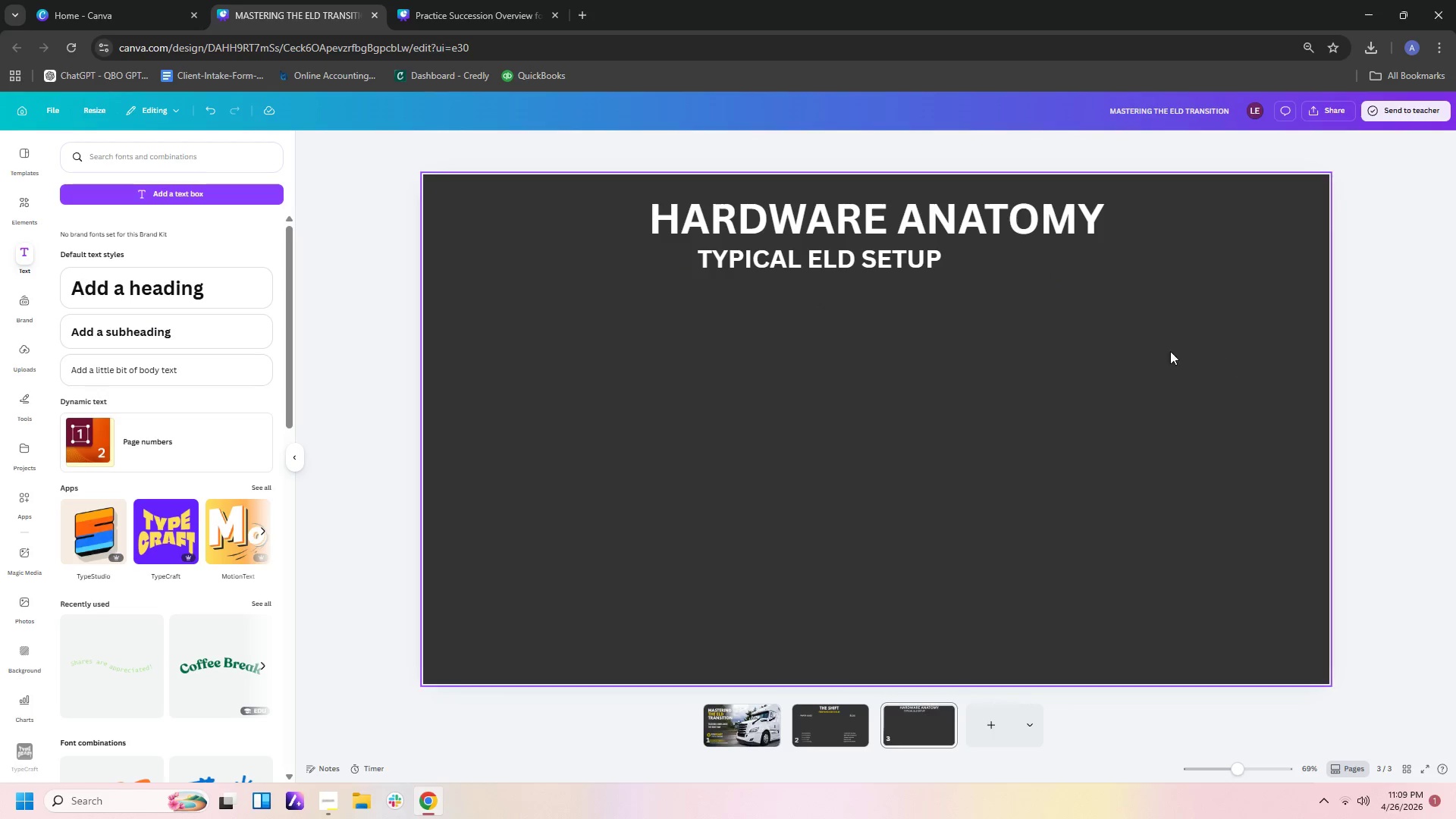 
left_click_drag(start_coordinate=[886, 252], to_coordinate=[933, 258])
 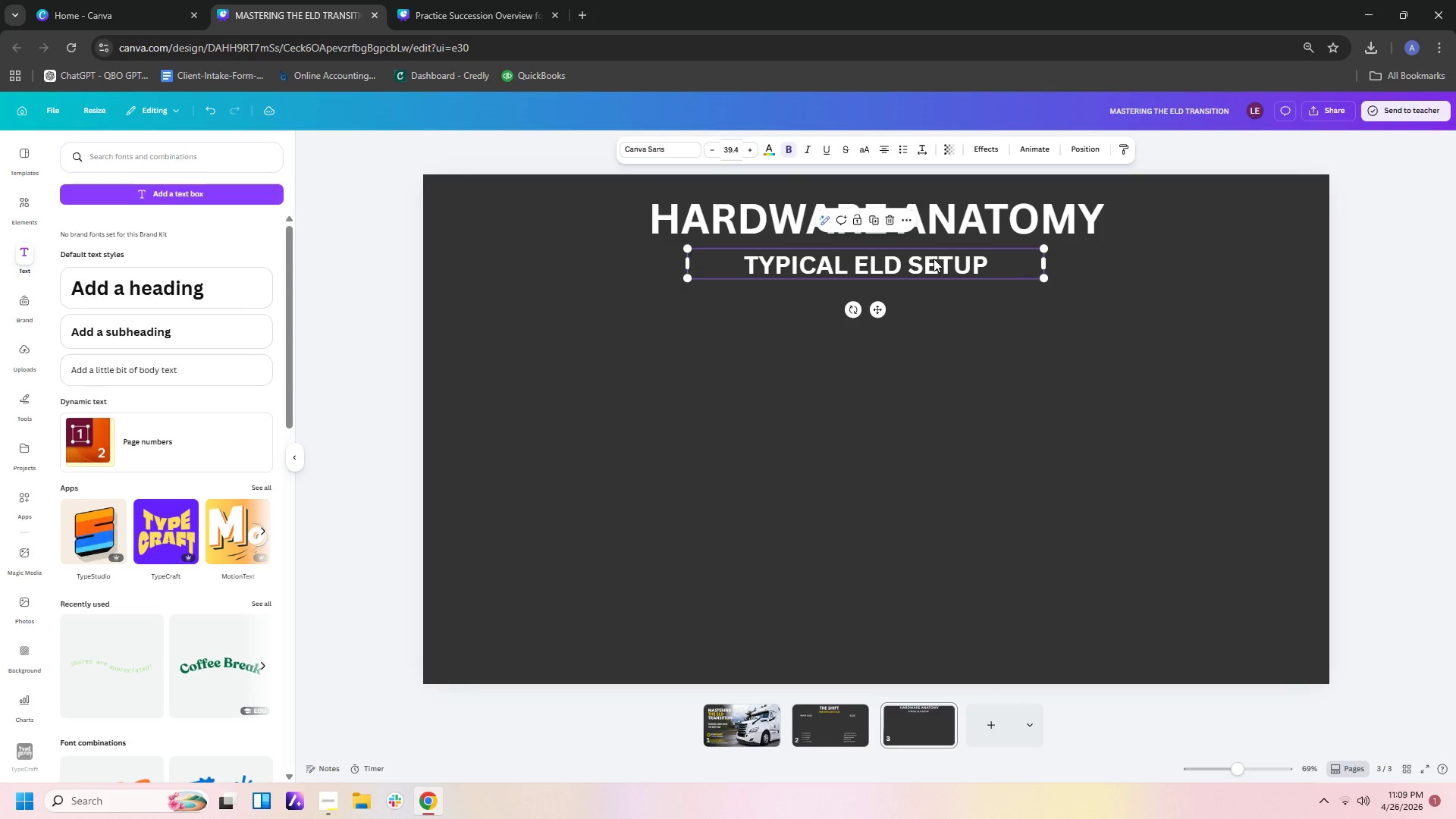 
left_click_drag(start_coordinate=[933, 258], to_coordinate=[929, 259])
 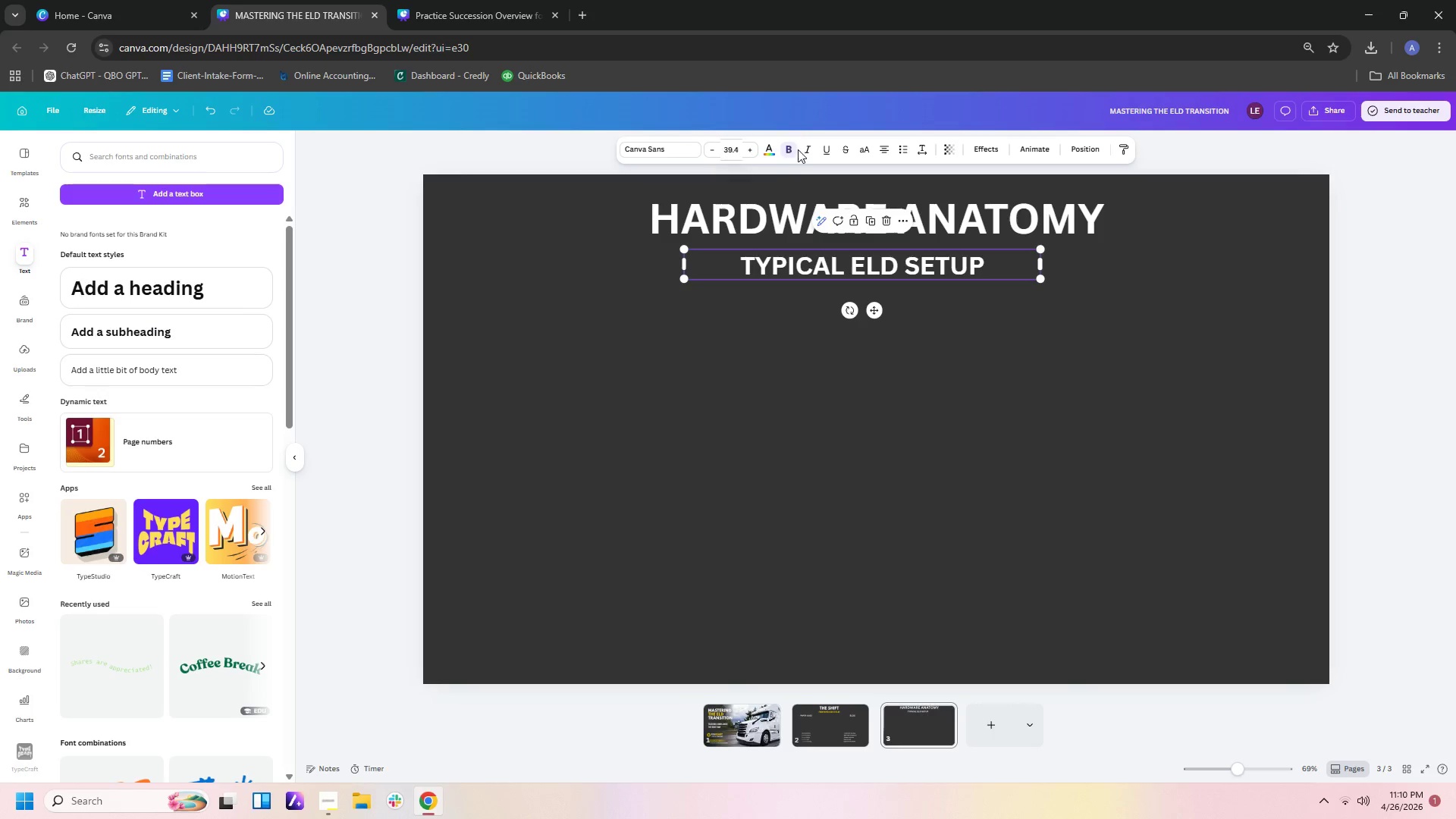 
left_click([772, 149])
 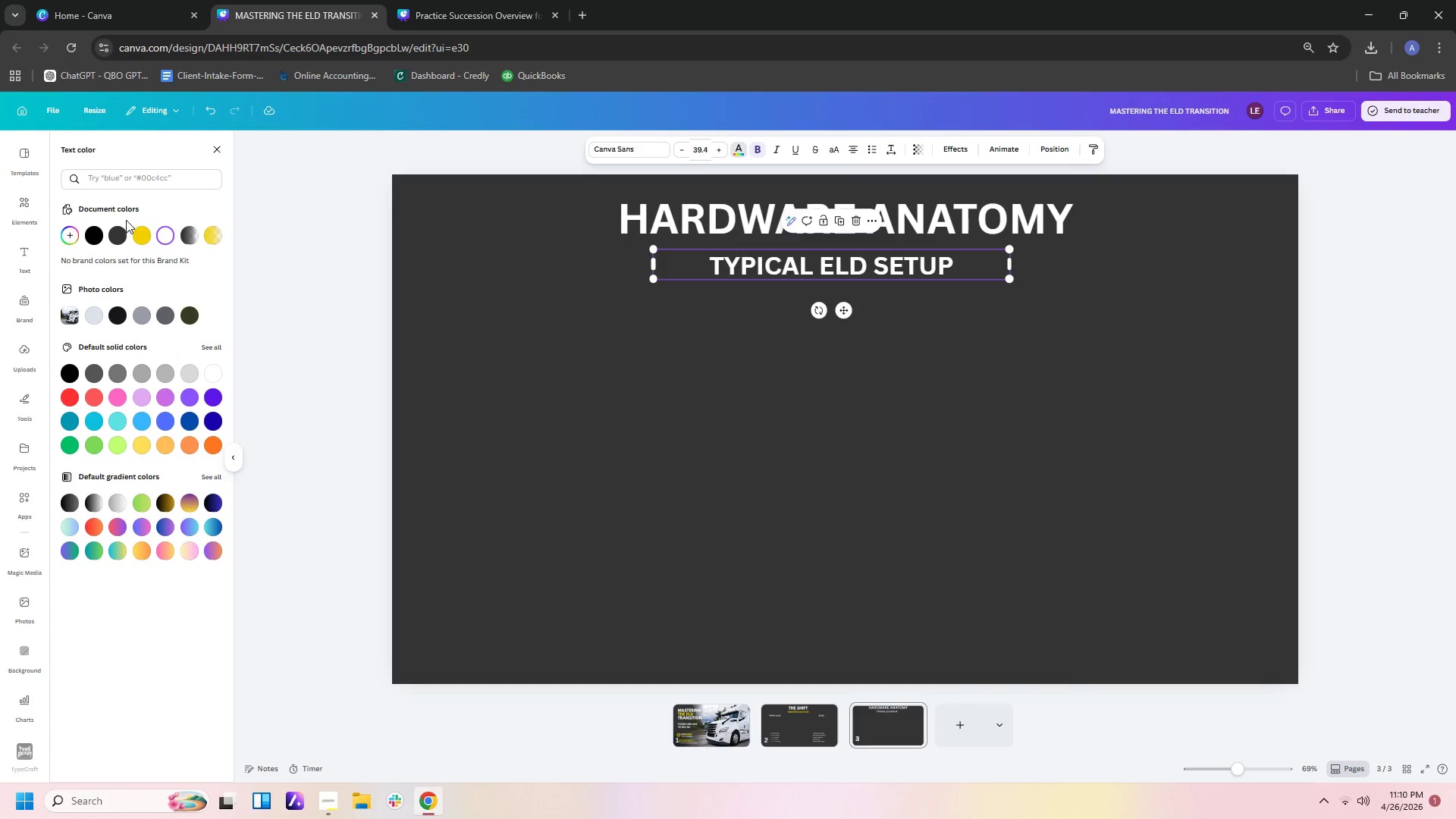 
left_click([149, 231])
 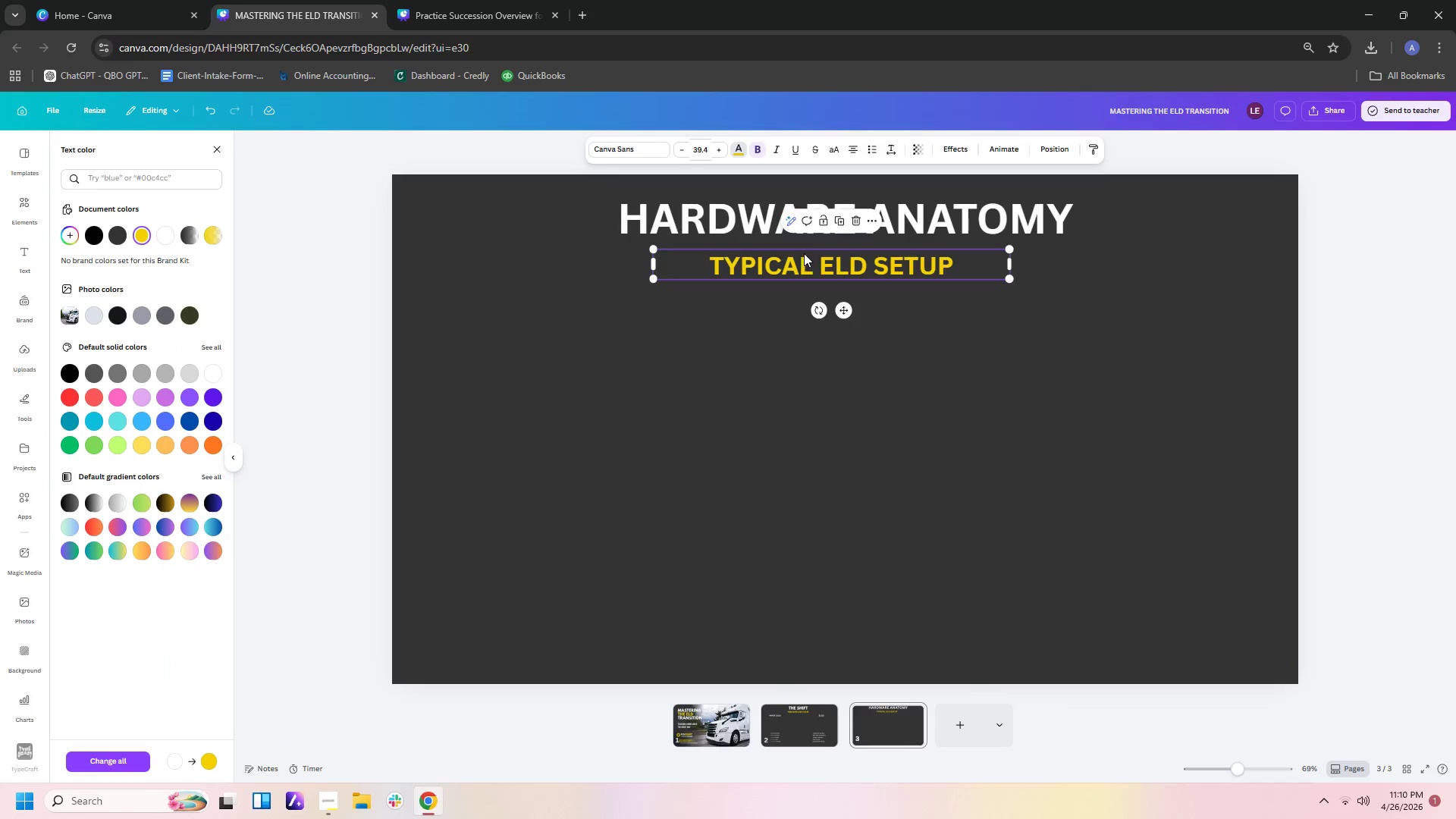 
left_click_drag(start_coordinate=[822, 262], to_coordinate=[823, 256])
 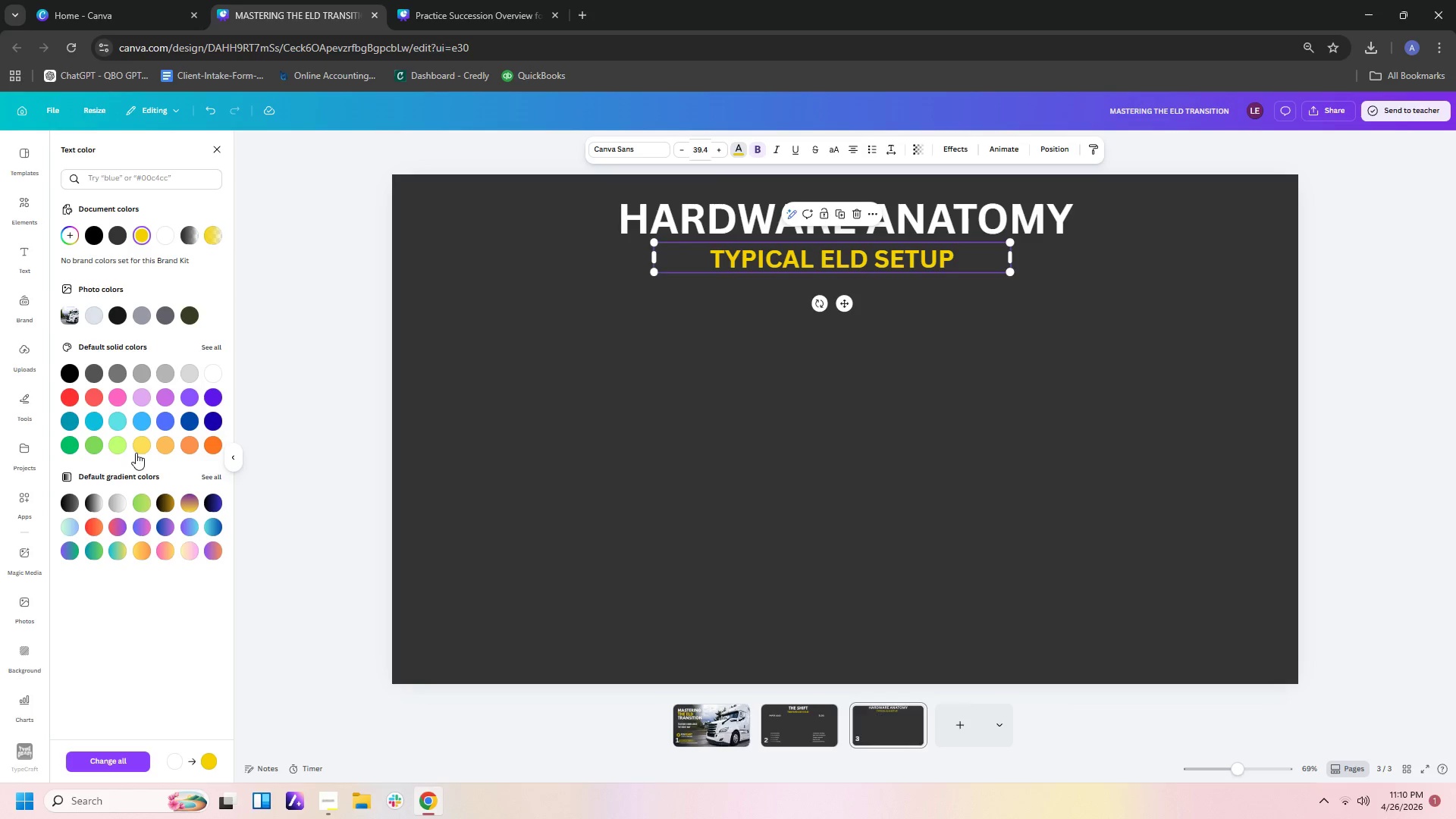 
left_click([143, 444])
 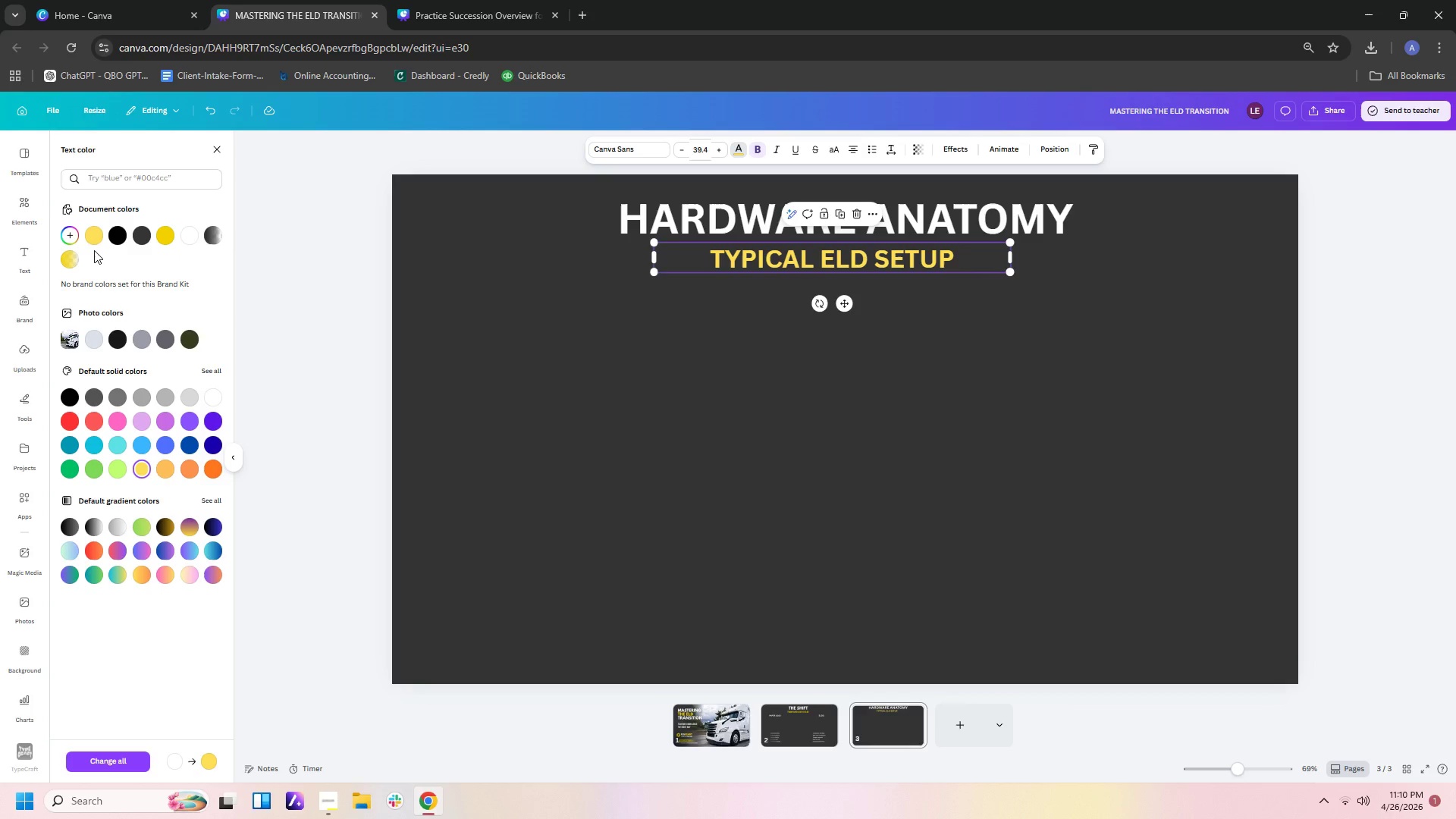 
left_click([99, 227])
 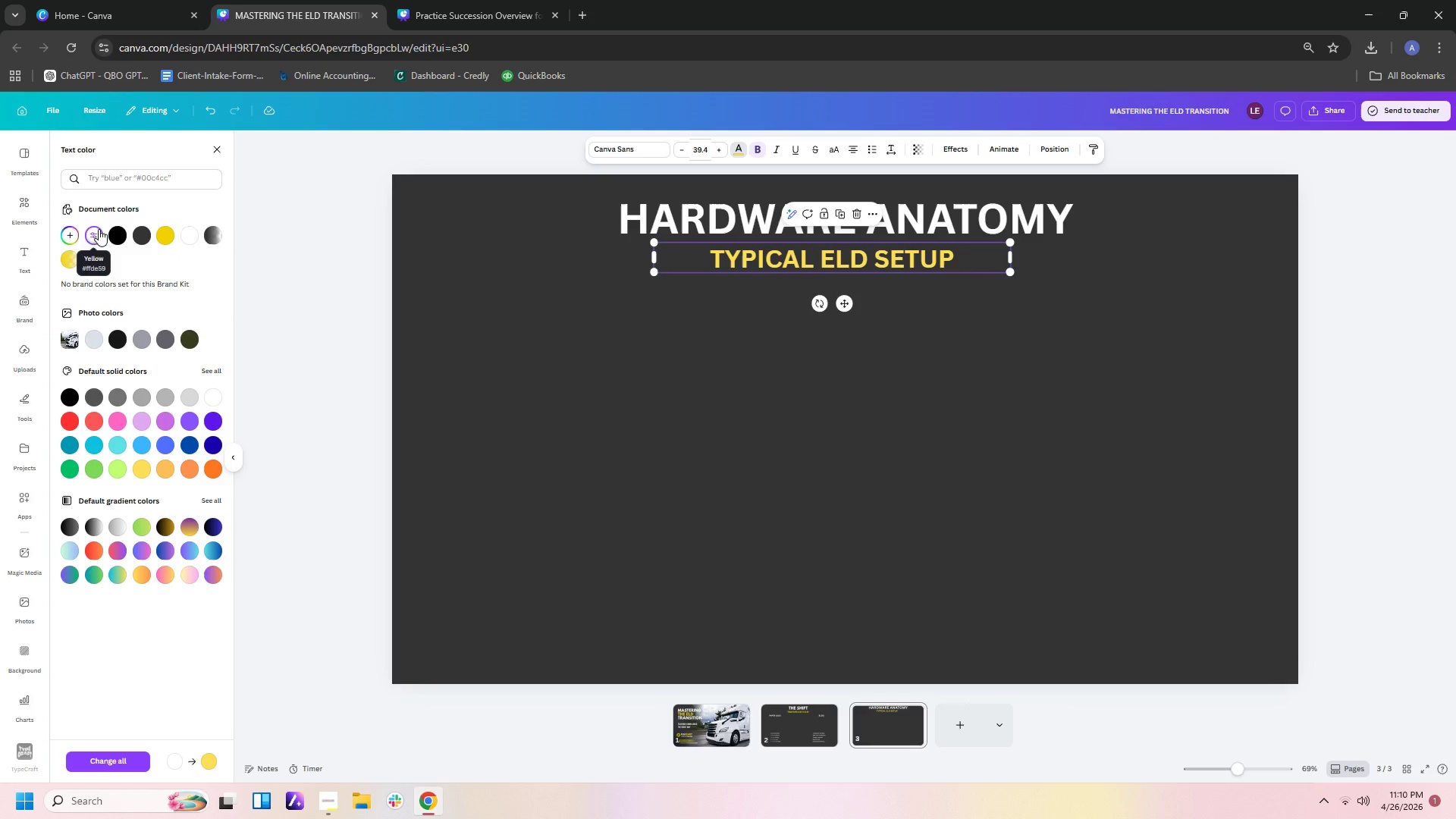 
left_click([98, 229])
 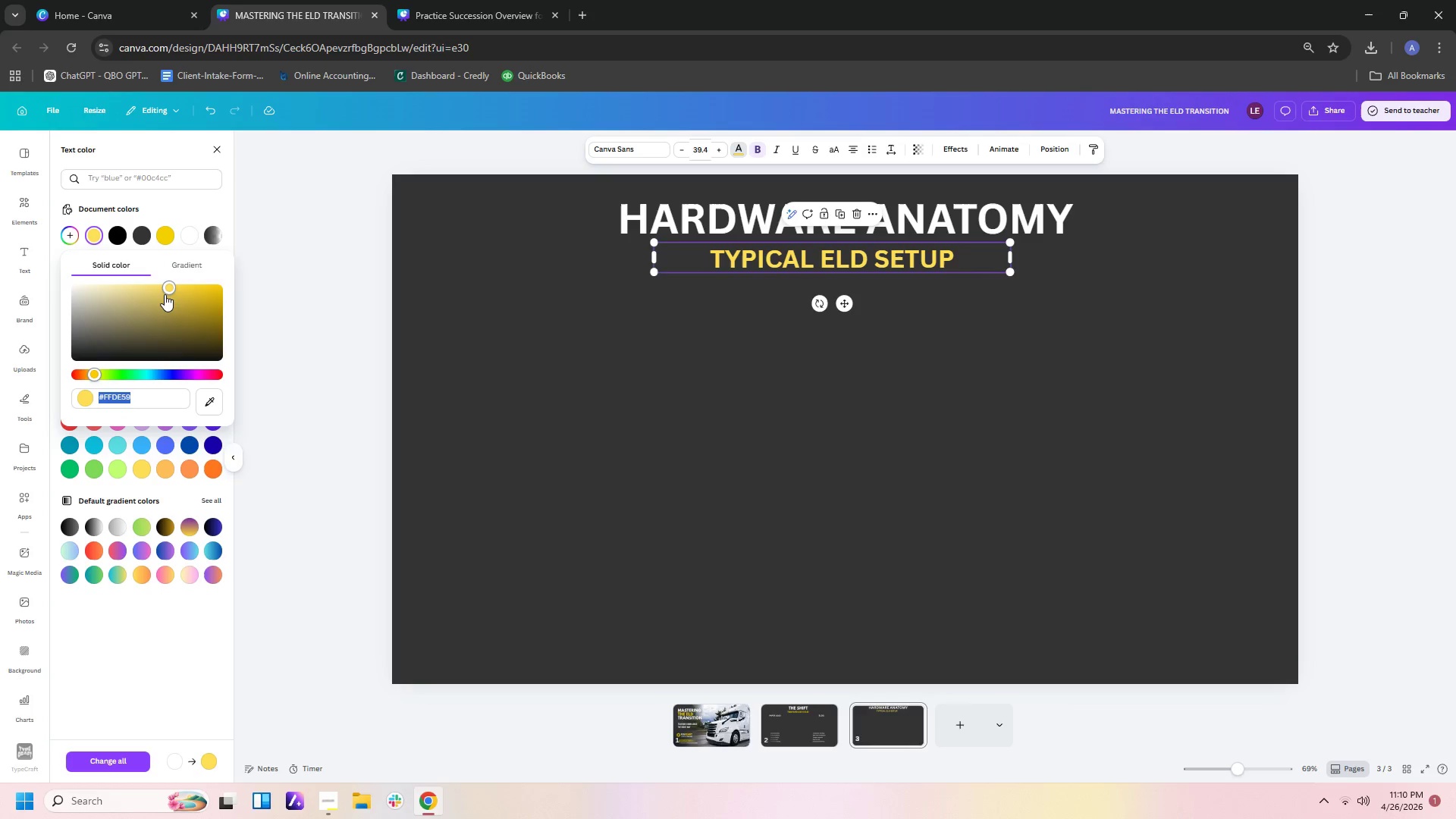 
left_click_drag(start_coordinate=[168, 293], to_coordinate=[244, 254])
 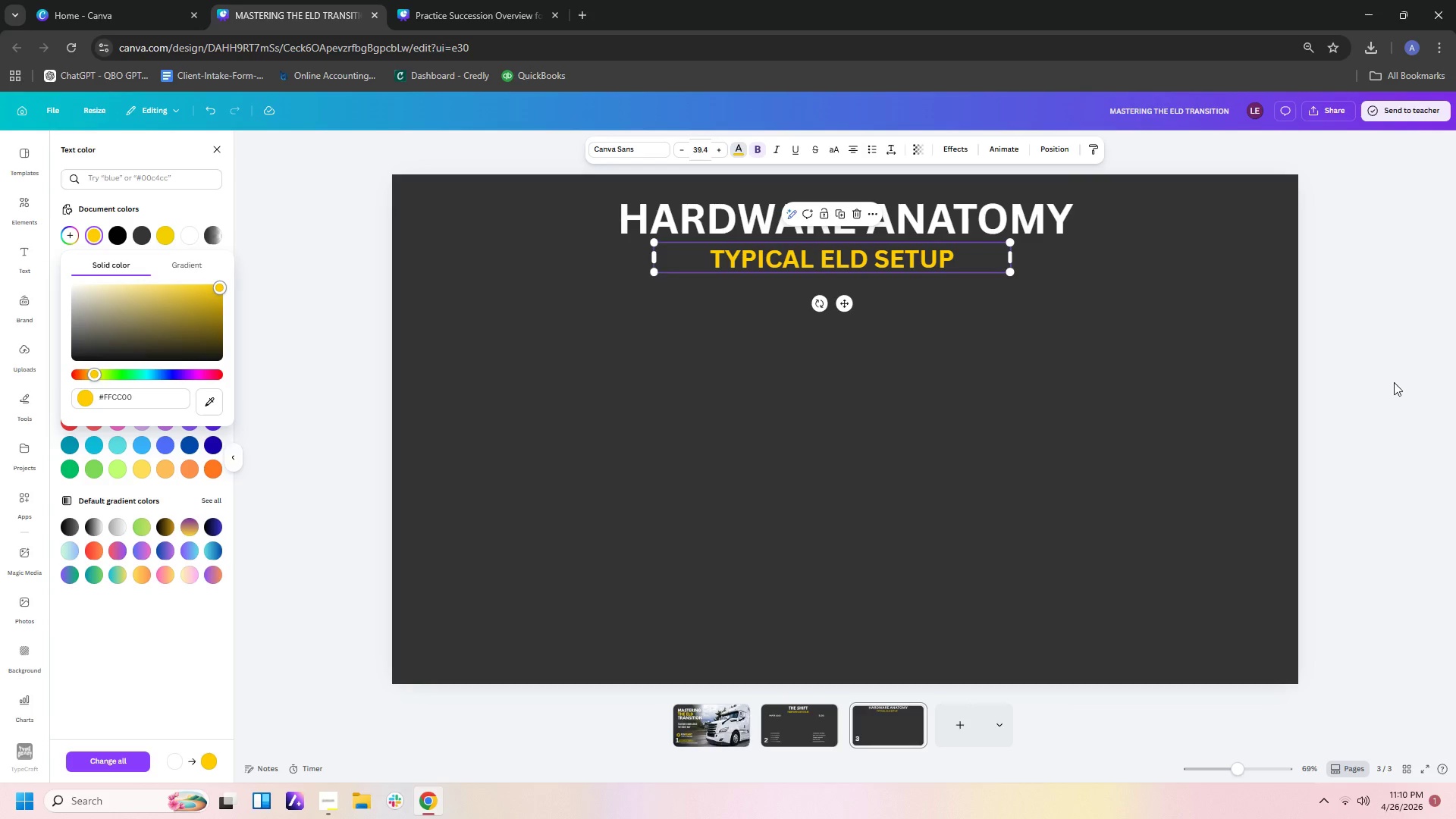 
left_click([1455, 313])
 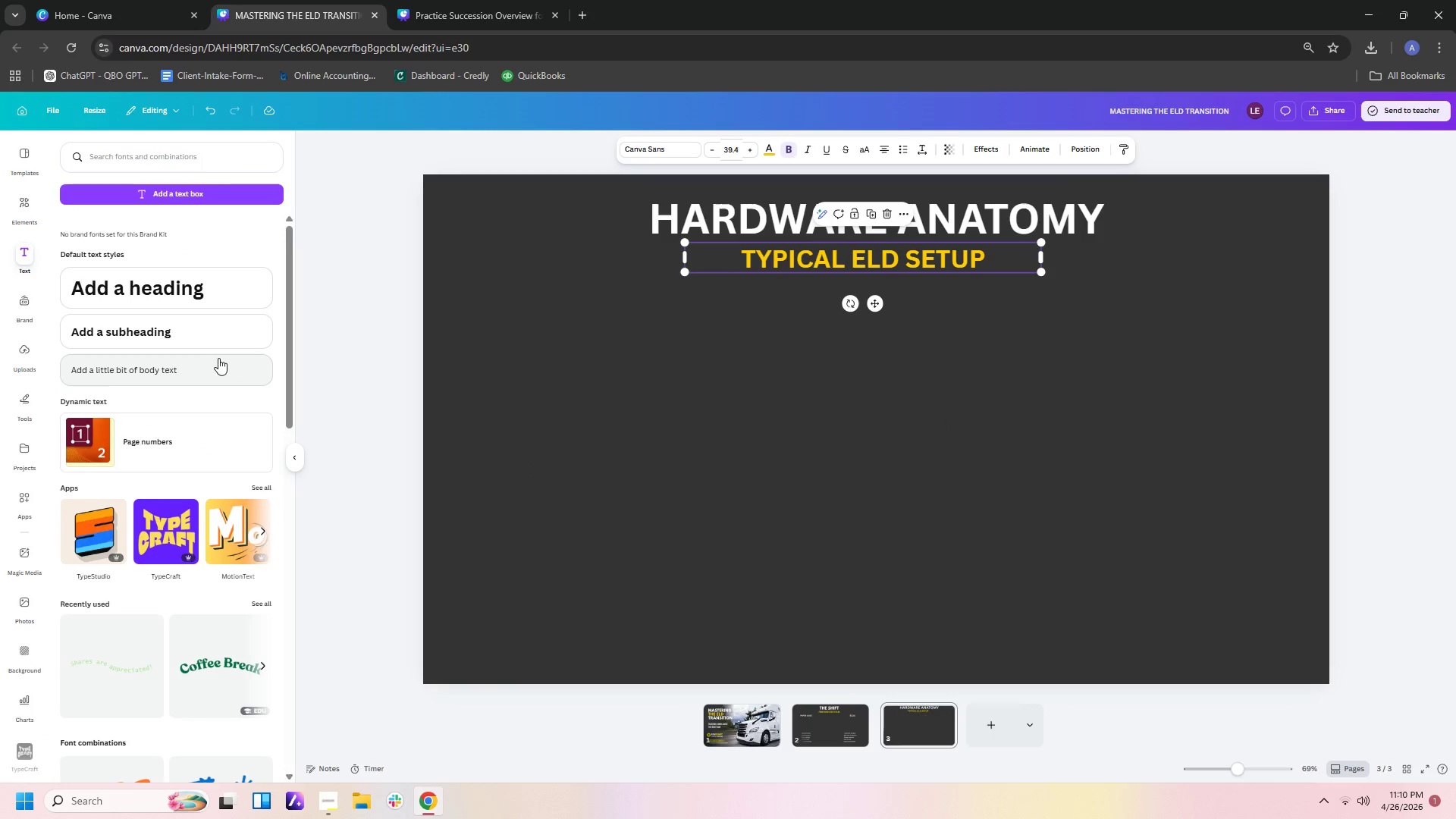 
left_click([214, 325])
 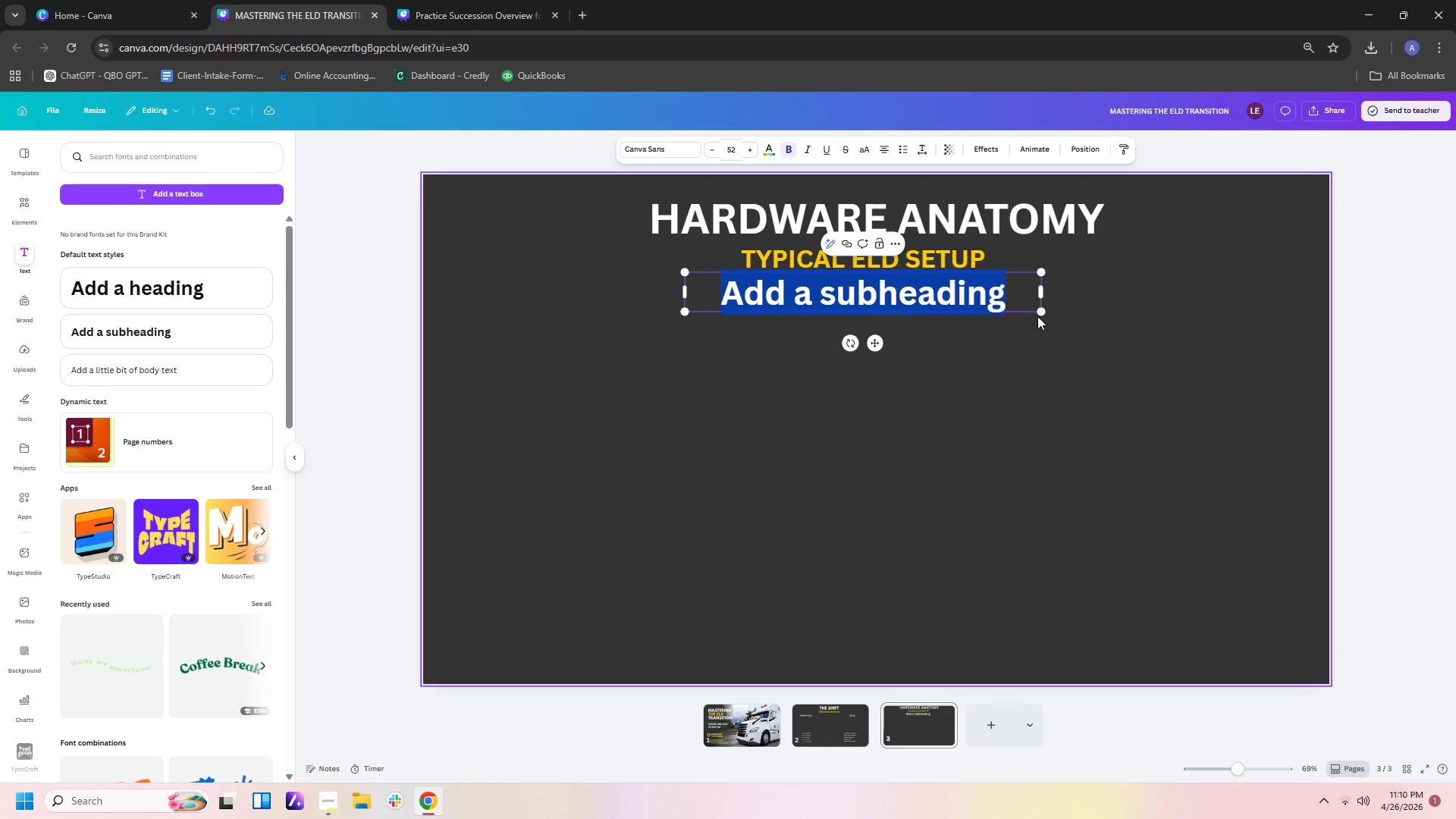 
left_click_drag(start_coordinate=[1038, 308], to_coordinate=[918, 274])
 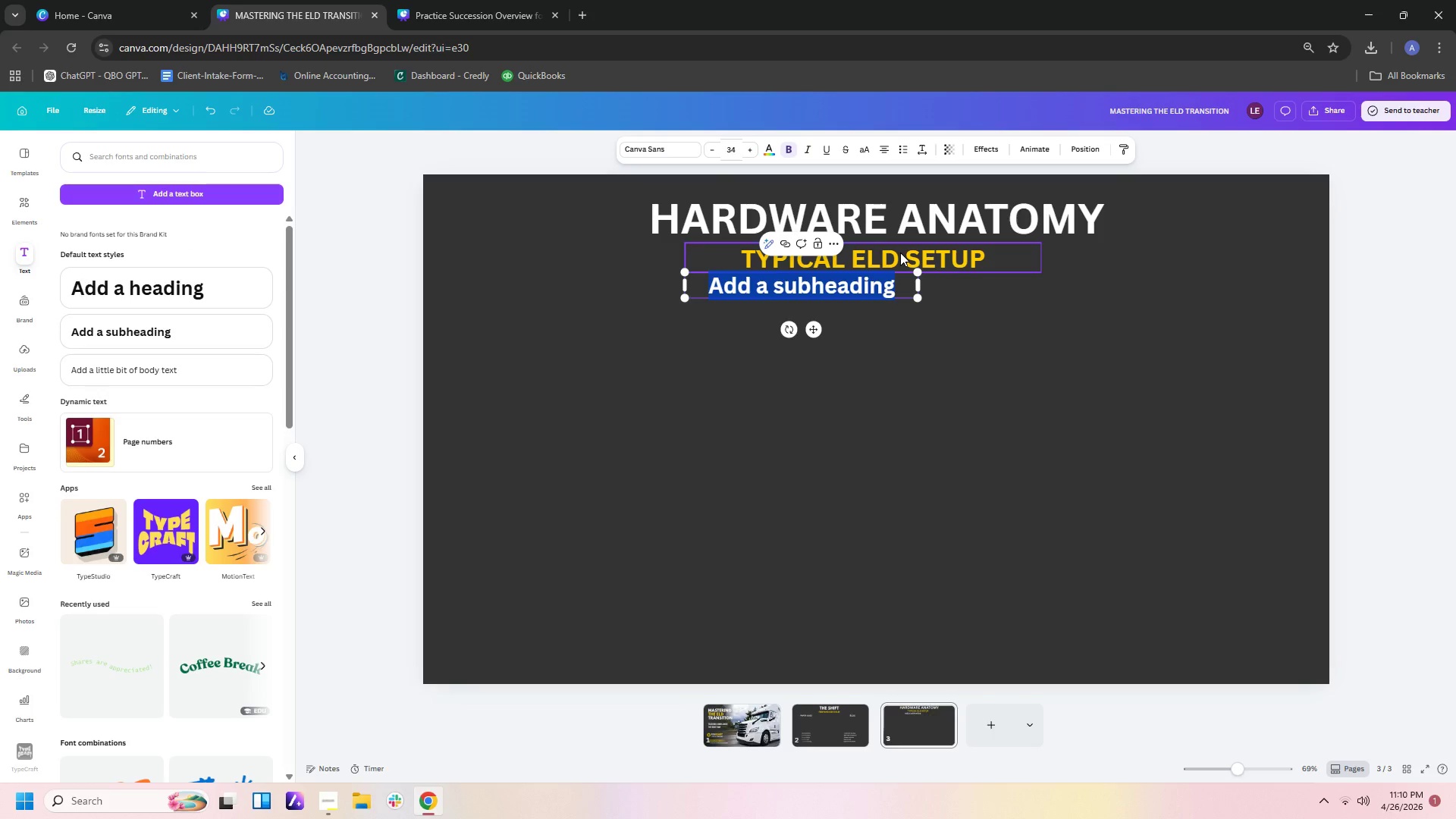 
key(Backspace)
type(ELD DEVICE)
 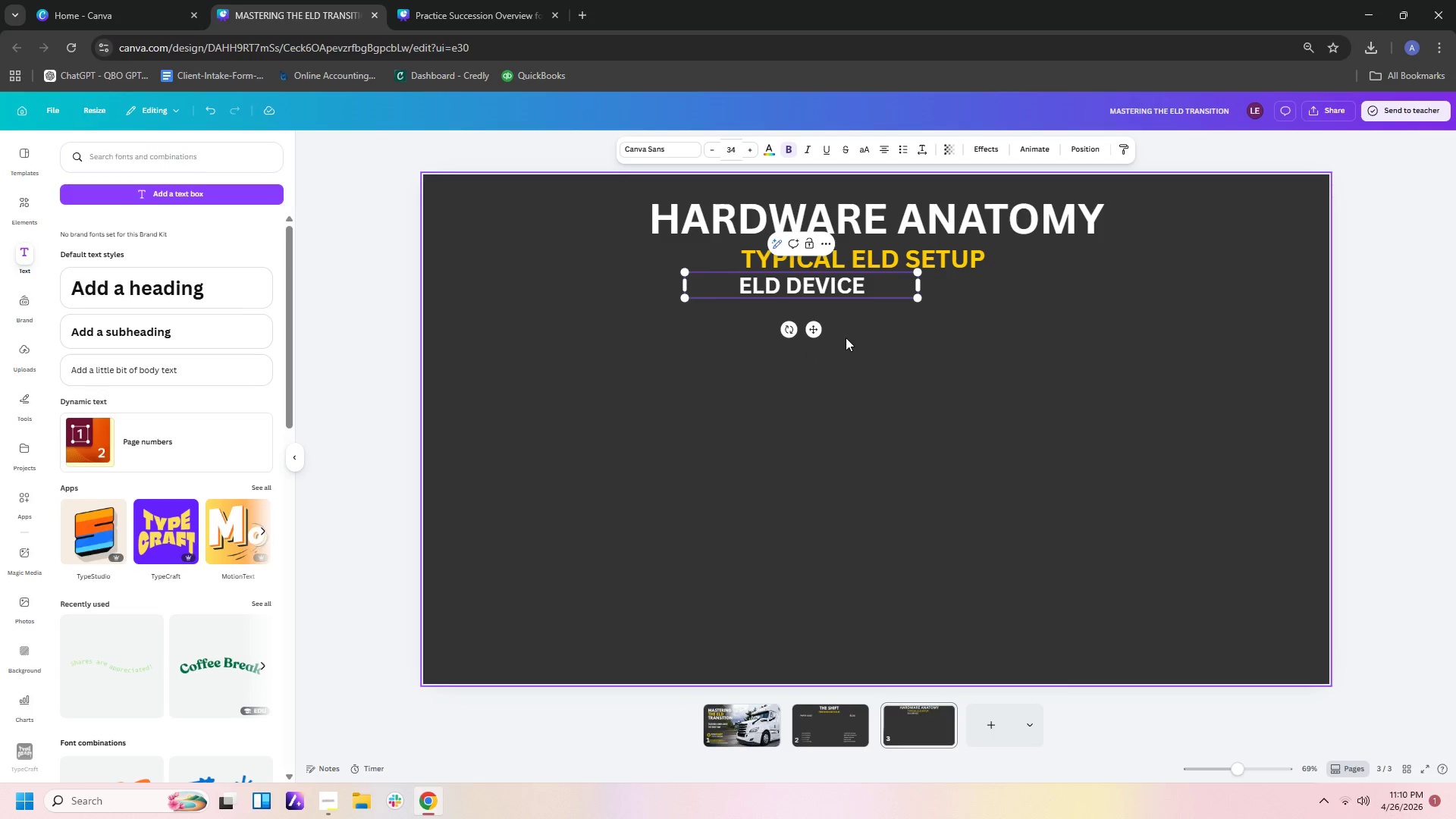 
left_click_drag(start_coordinate=[886, 286], to_coordinate=[856, 319])
 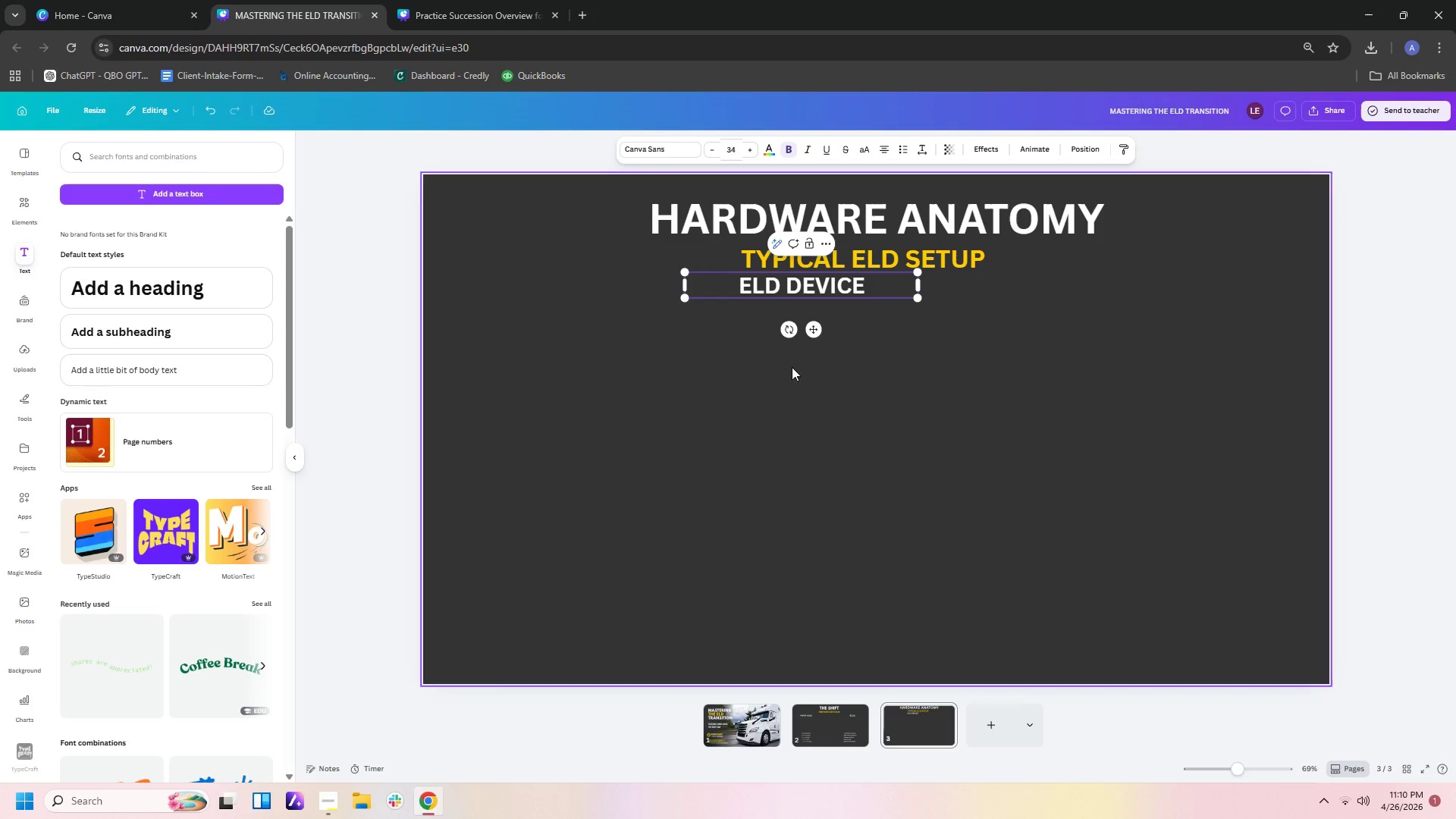 
left_click_drag(start_coordinate=[819, 328], to_coordinate=[598, 377])
 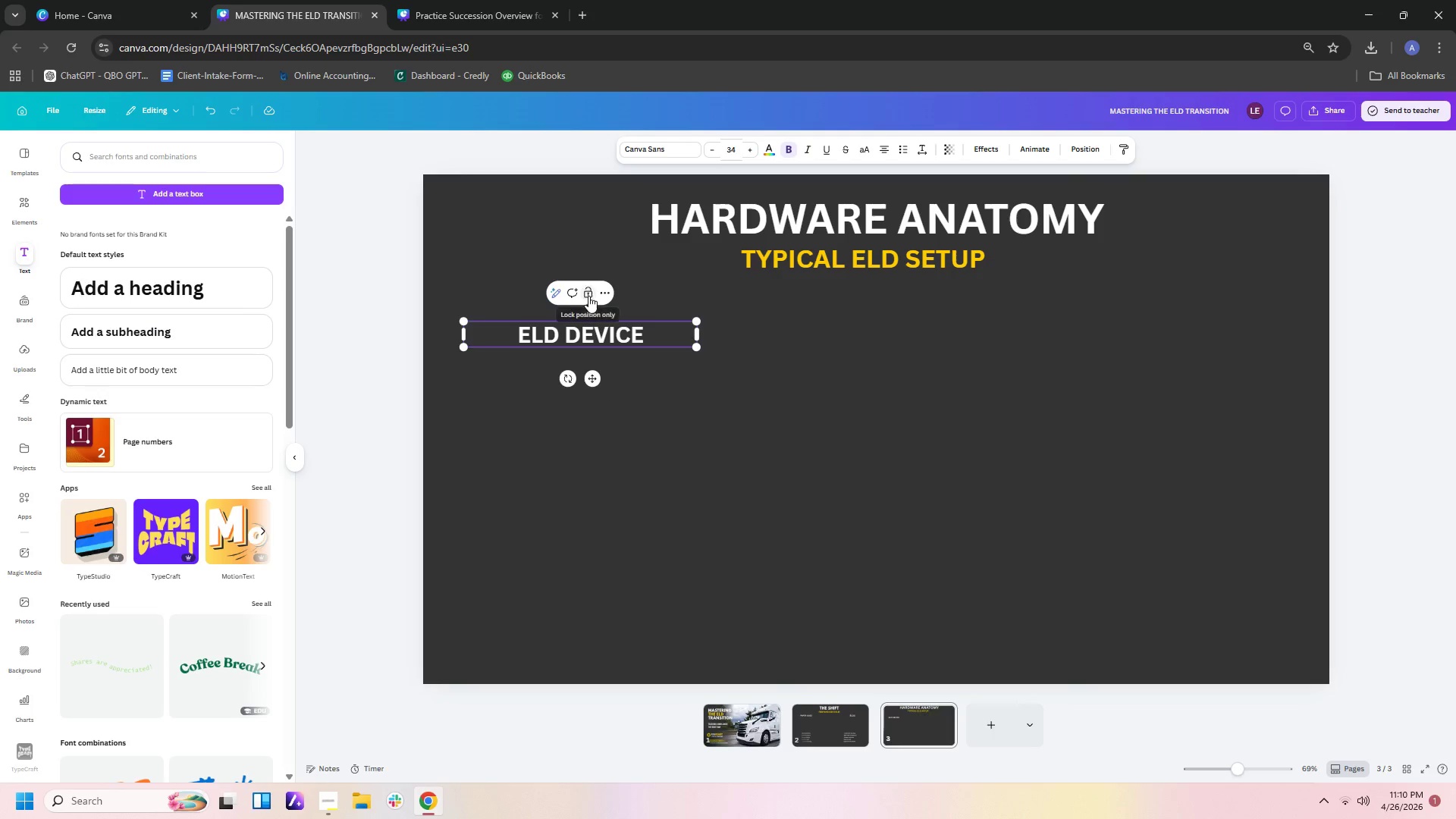 
double_click([669, 349])
 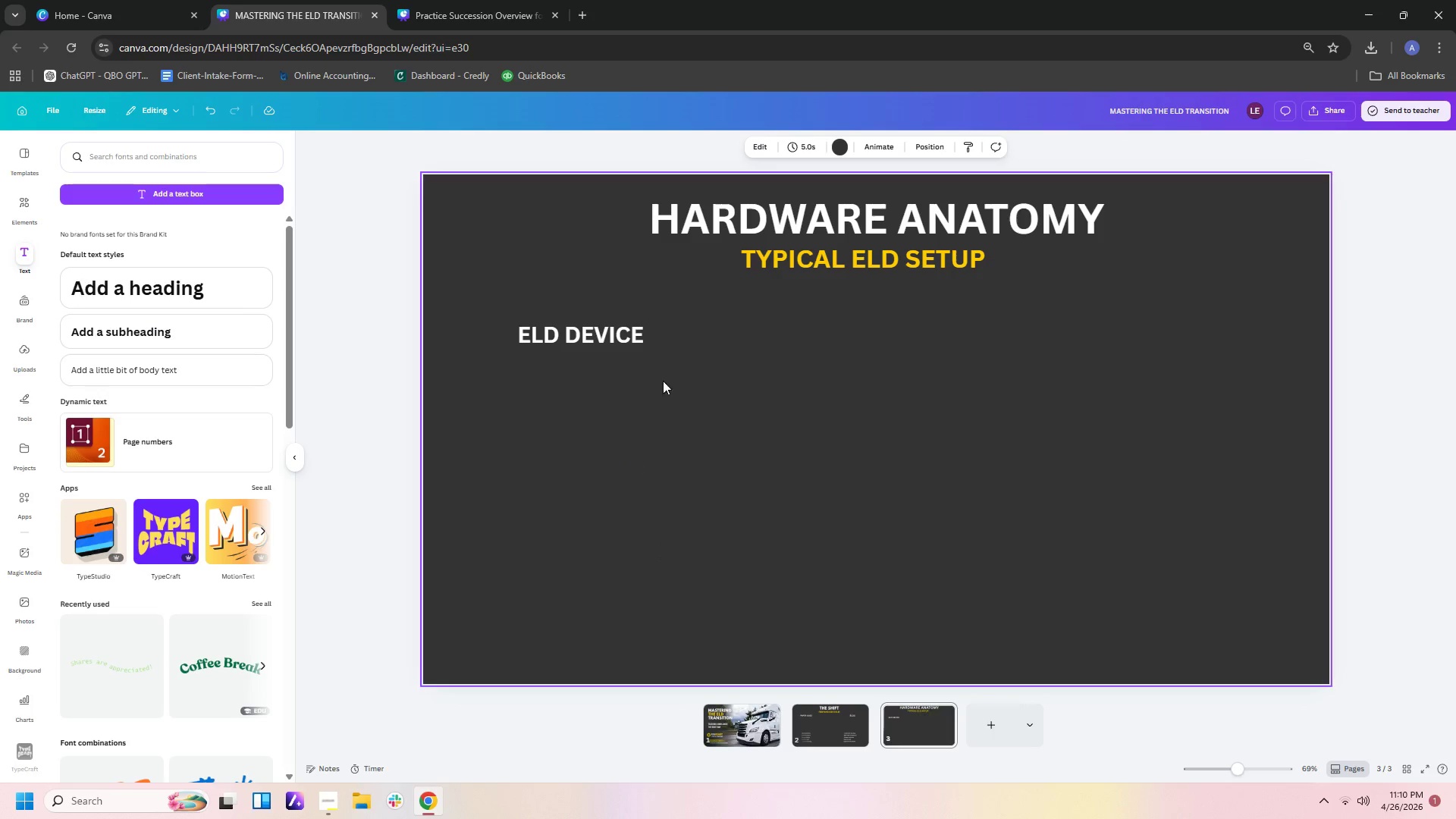 
left_click([660, 337])
 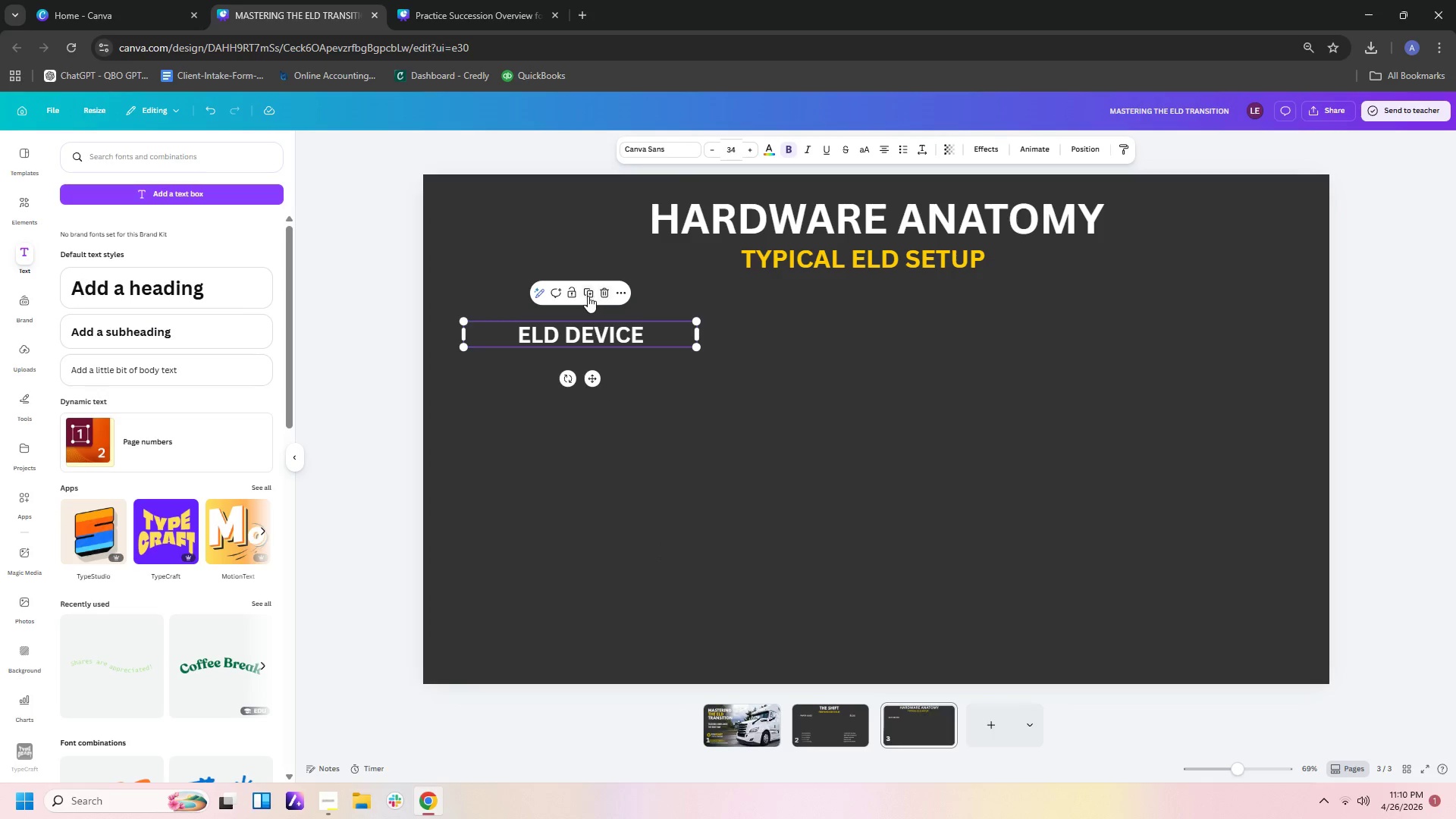 
left_click([588, 295])
 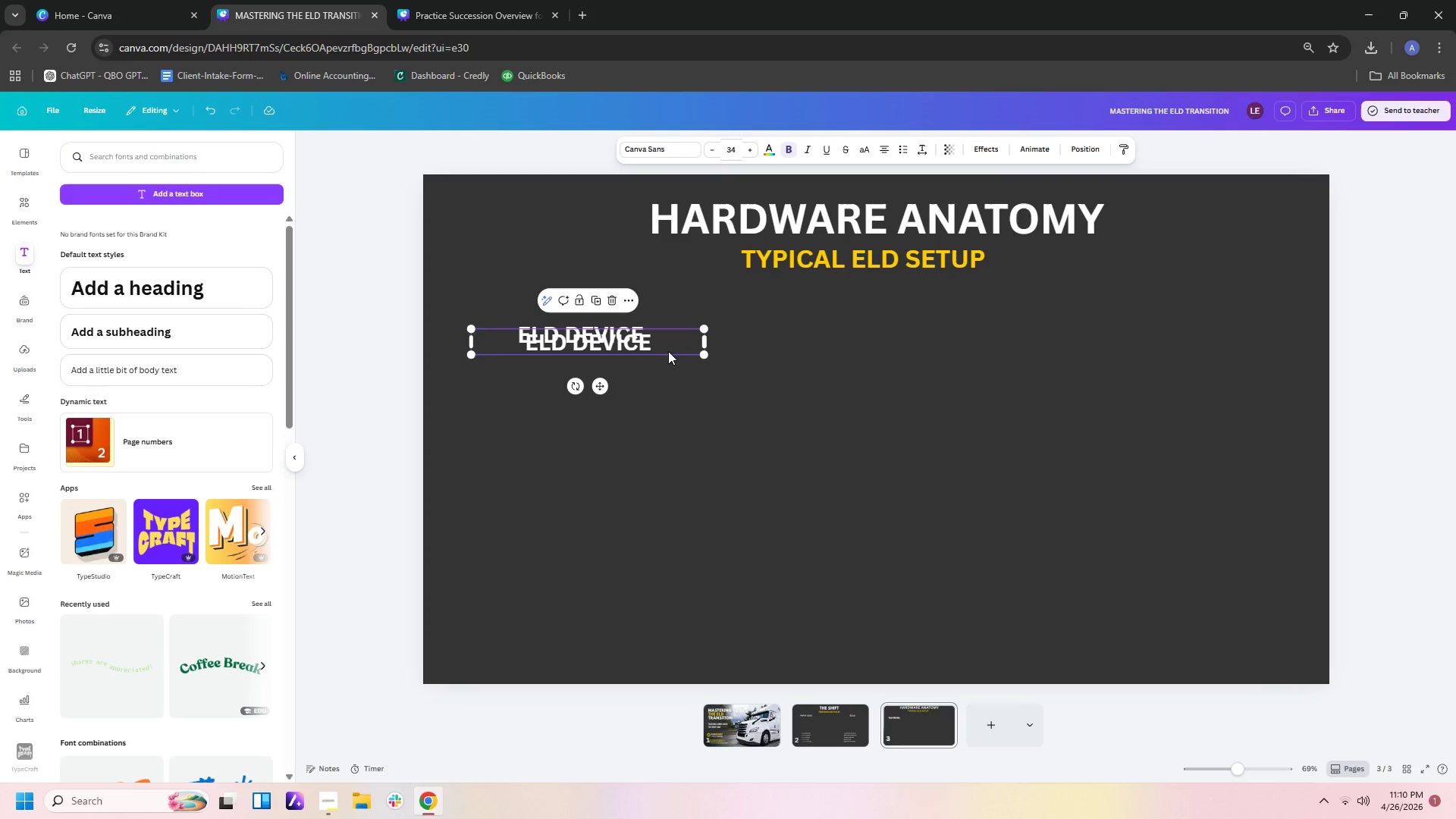 
left_click_drag(start_coordinate=[670, 350], to_coordinate=[664, 383])
 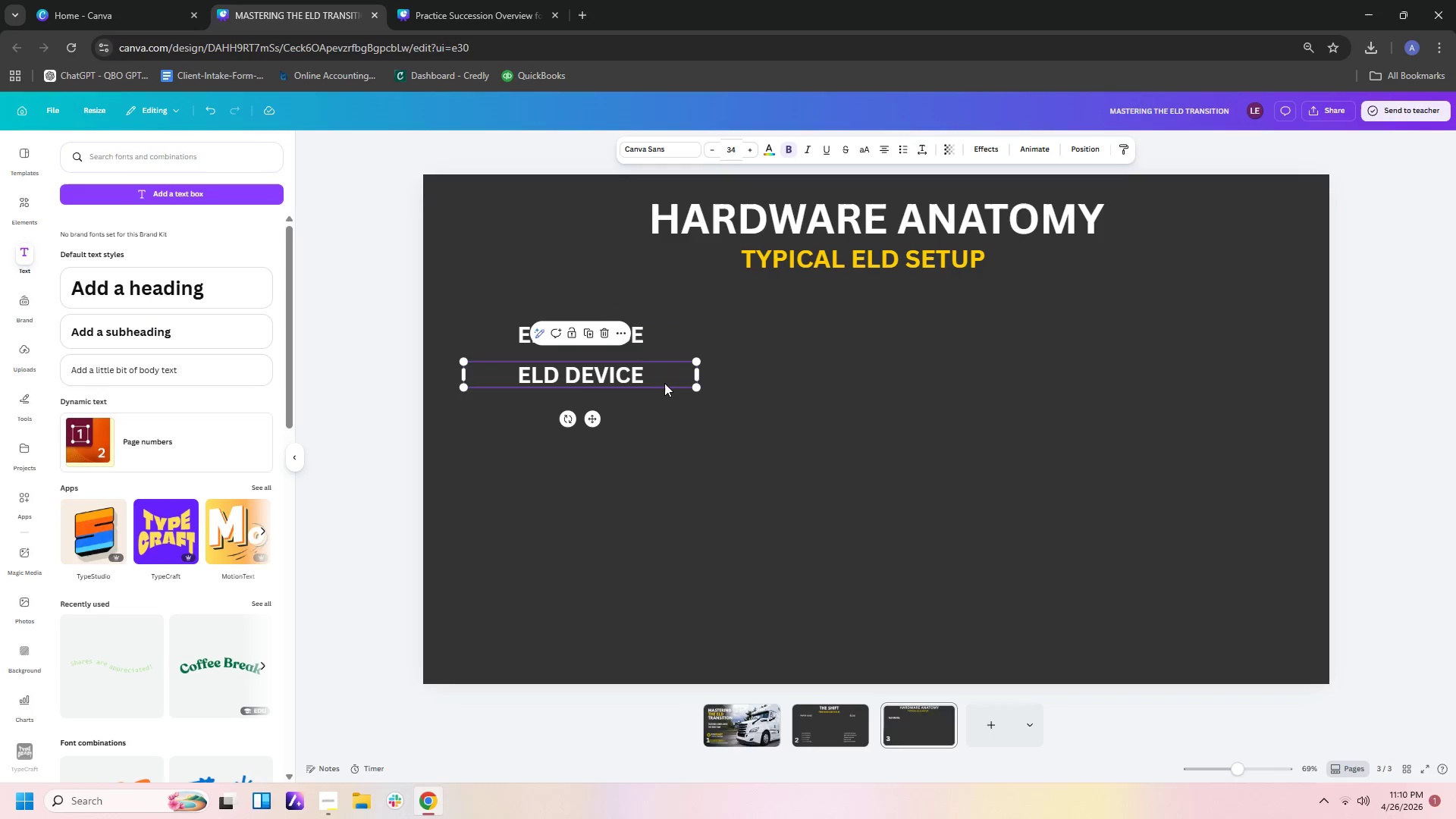 
left_click([664, 383])
 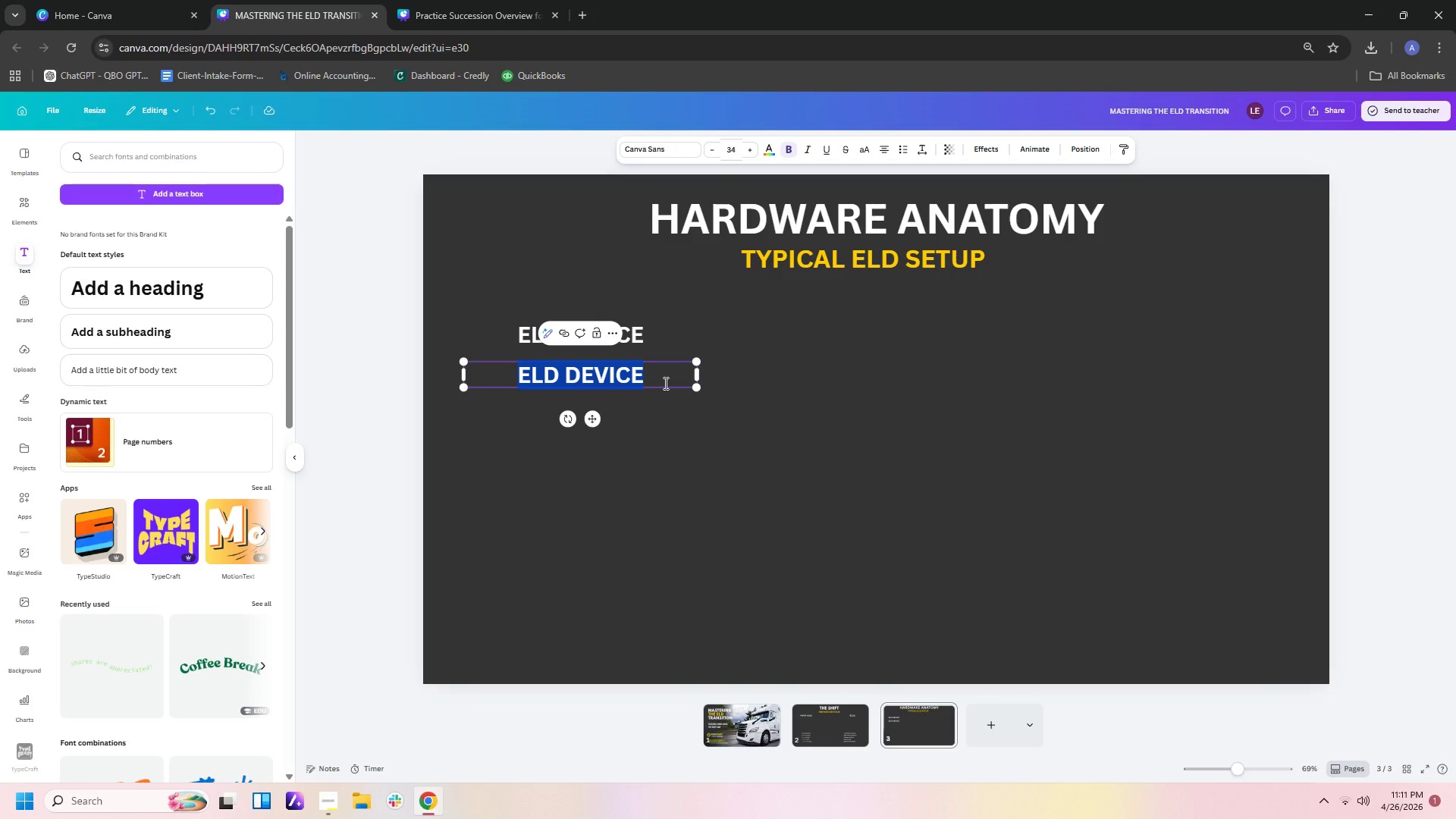 
key(Backspace)
 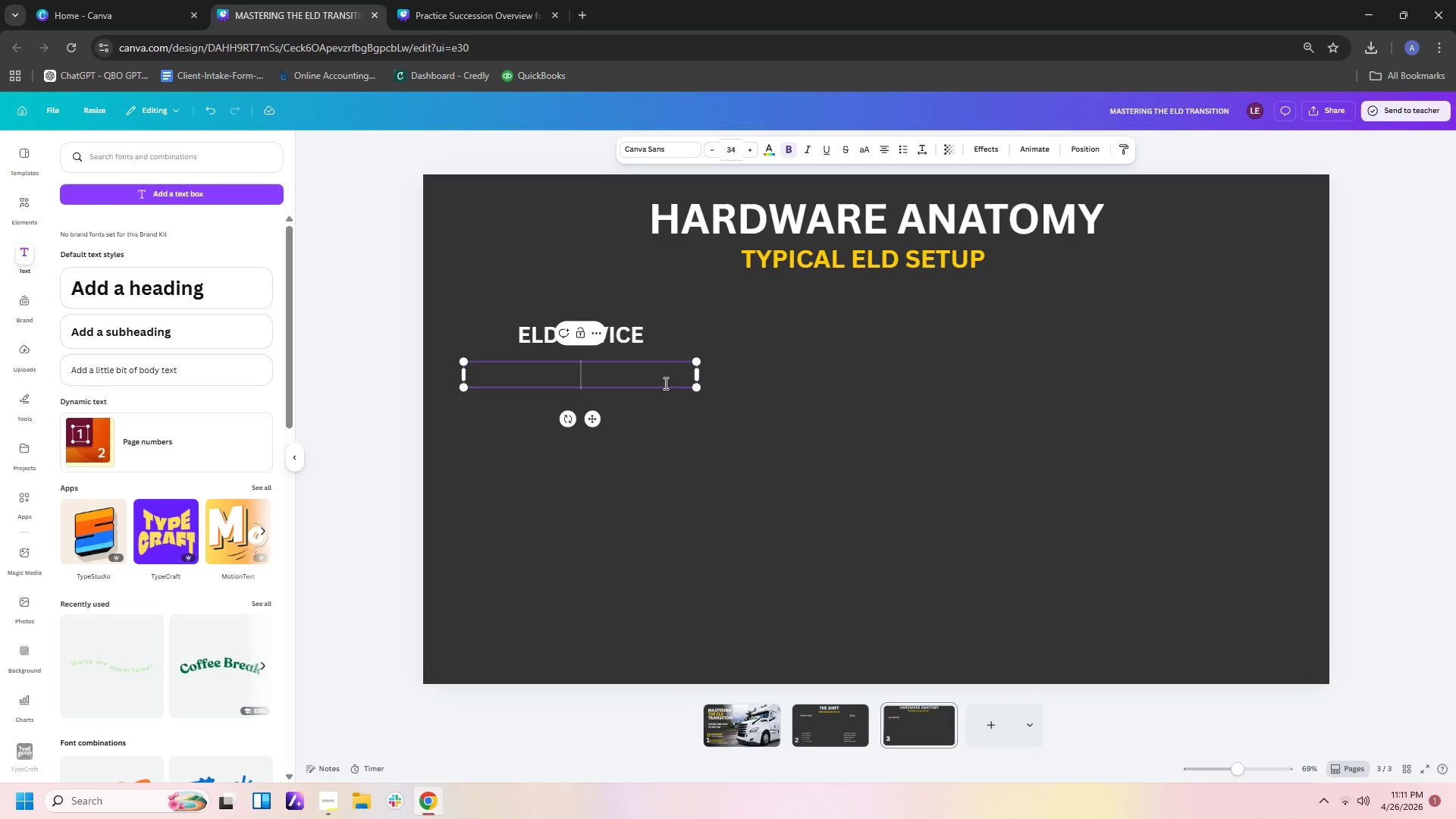 
type(PLUGS INTO VEHICLE ECM)
 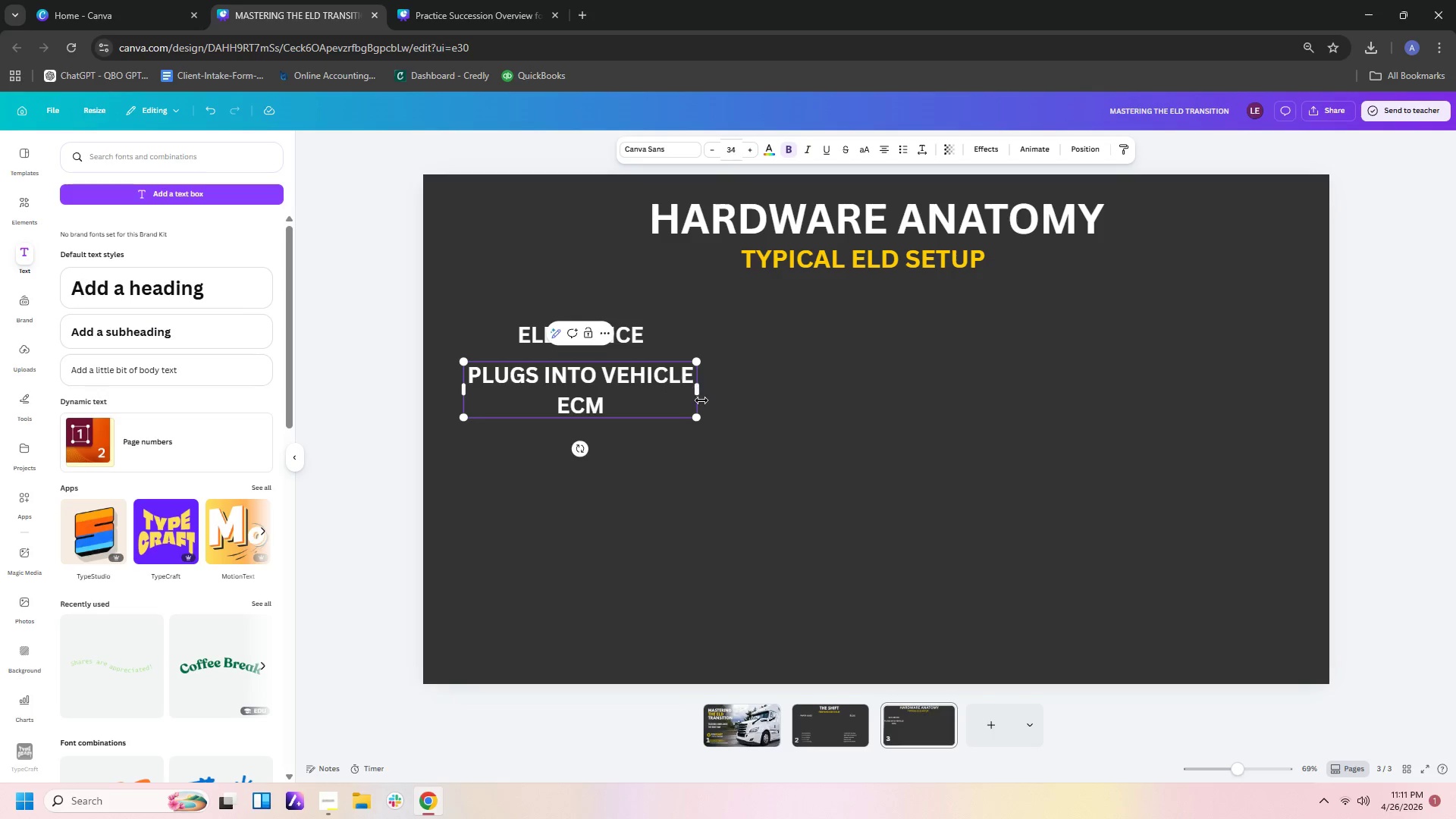 
left_click_drag(start_coordinate=[703, 396], to_coordinate=[661, 403])
 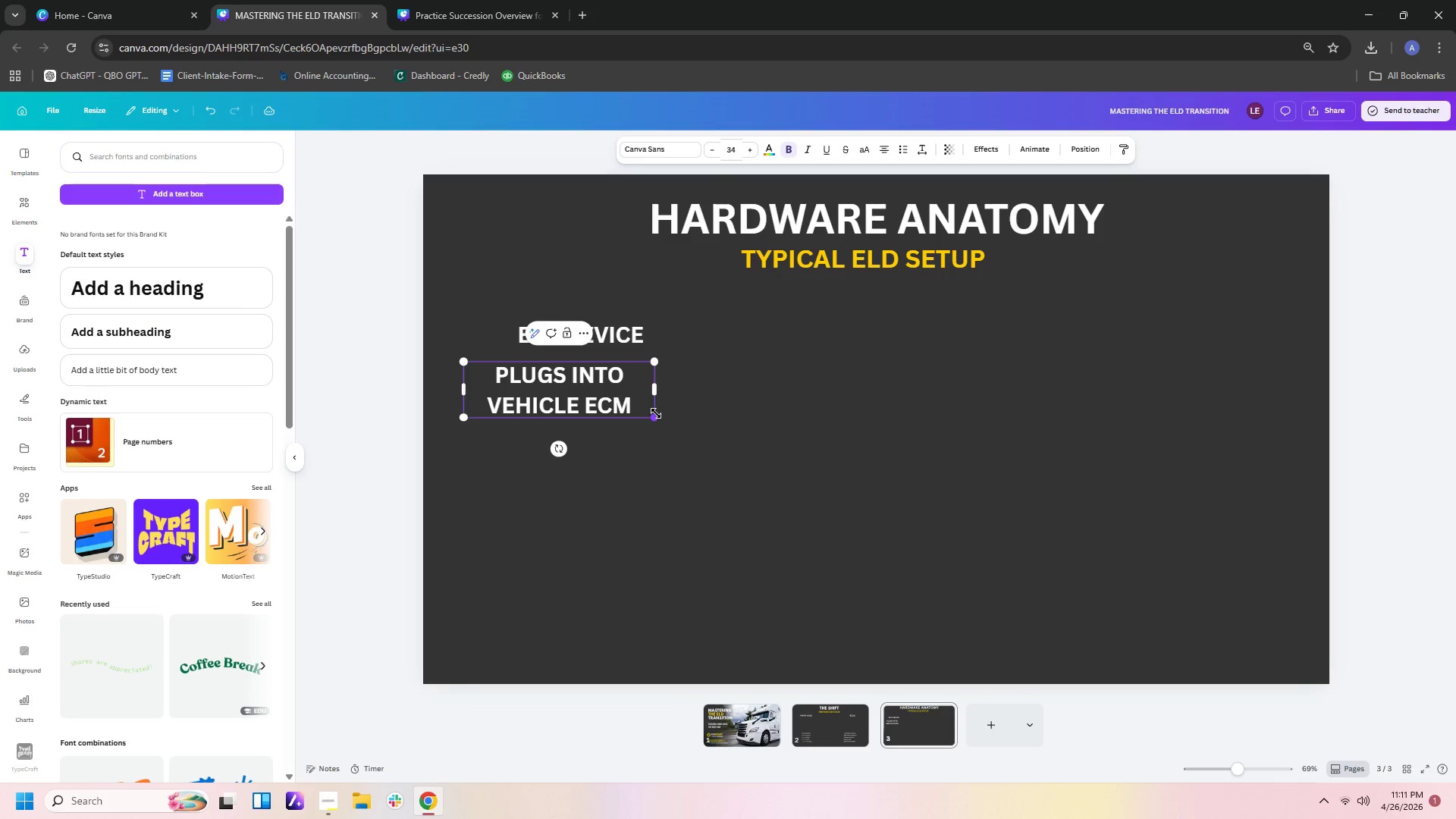 
left_click_drag(start_coordinate=[654, 416], to_coordinate=[590, 384])
 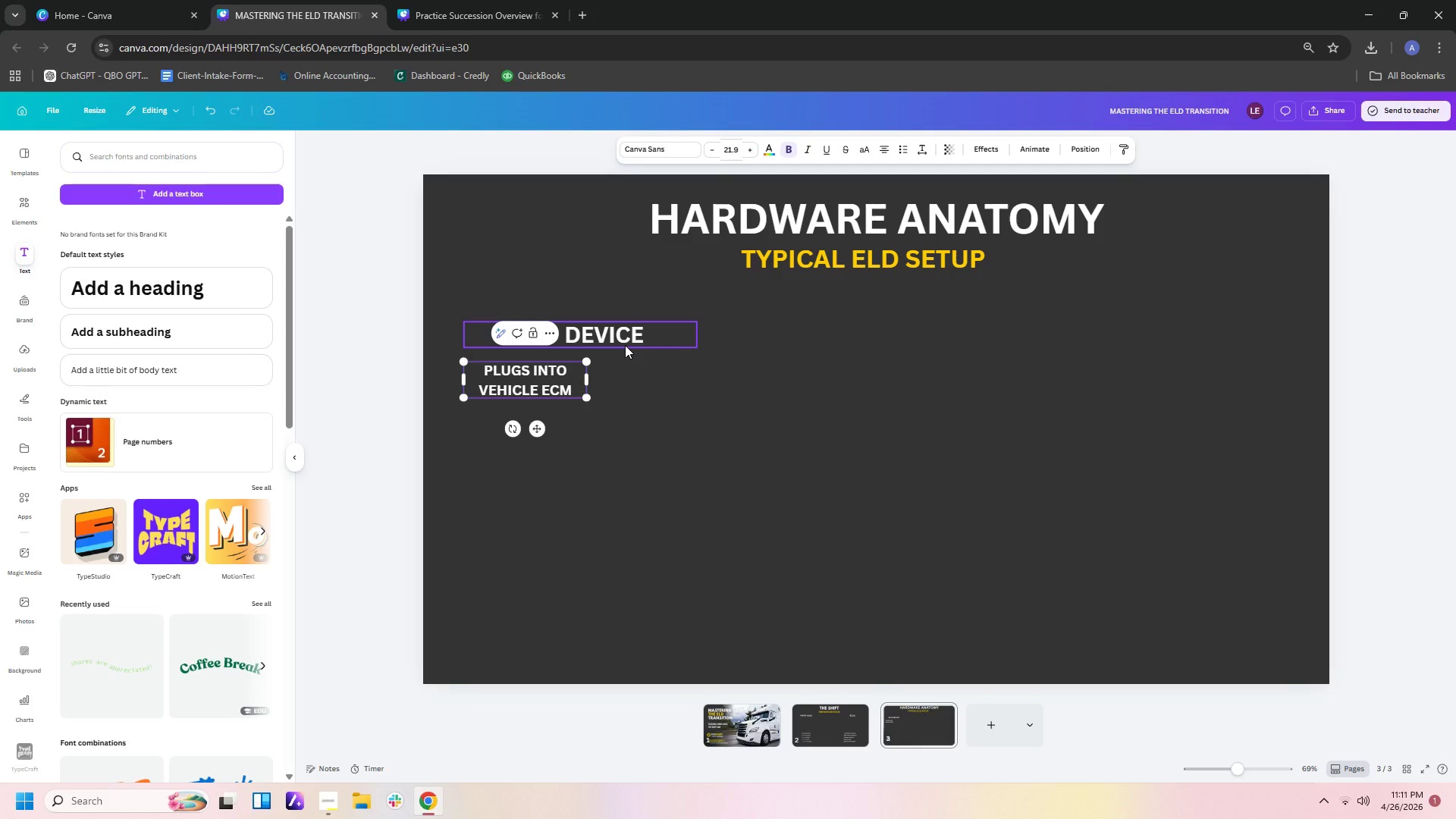 
key(Space)
 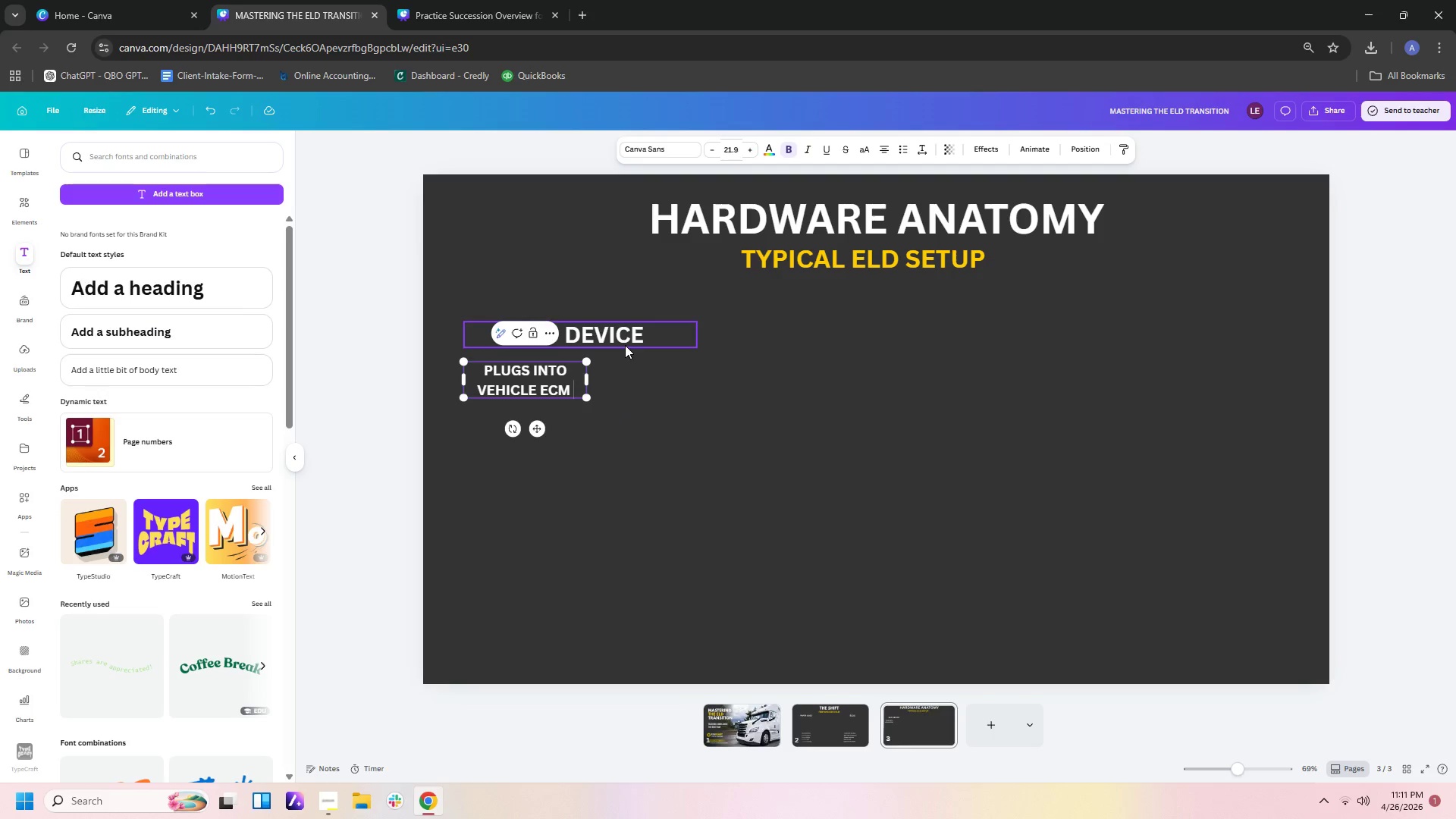 
key(Space)
 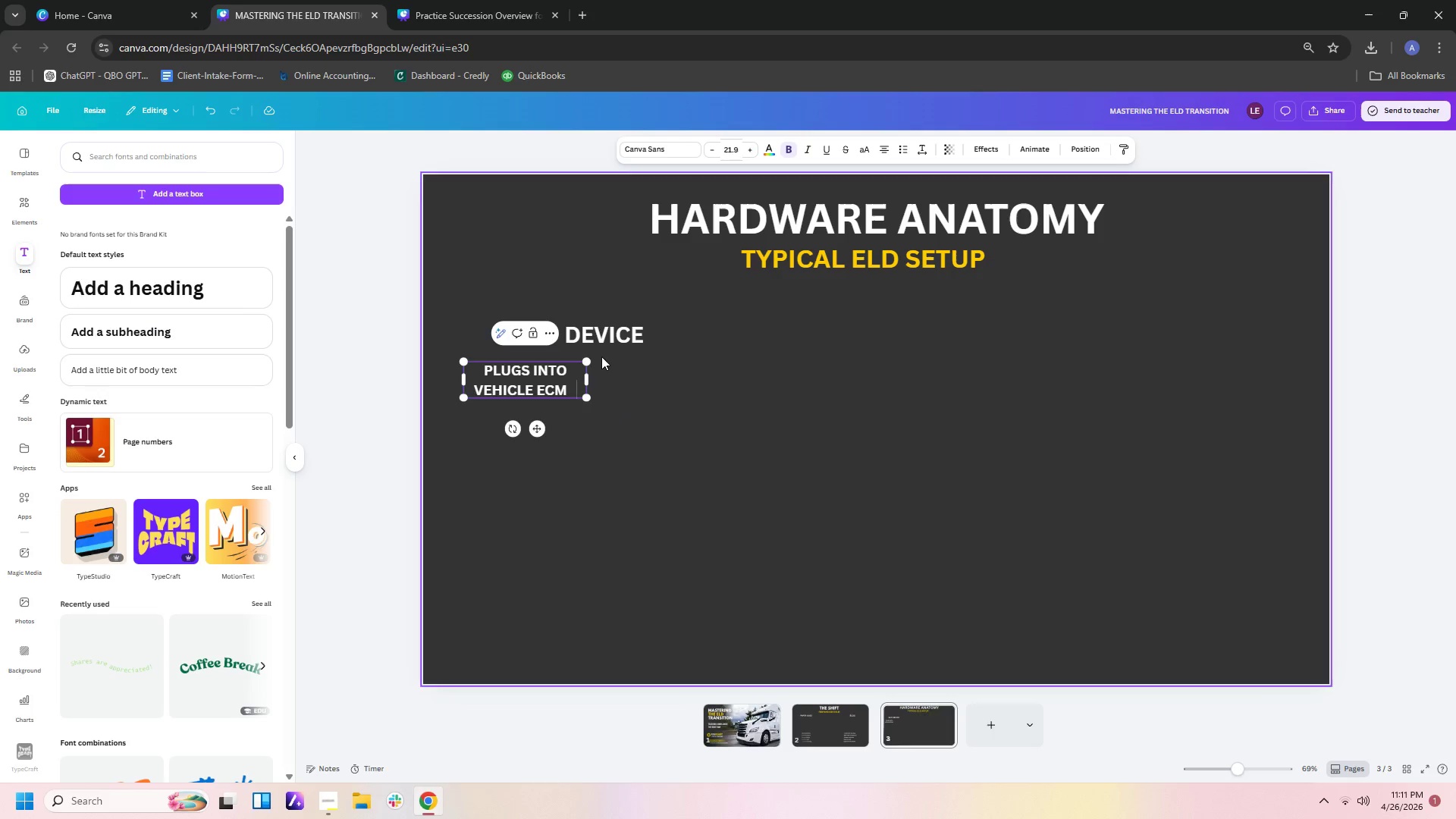 
key(Space)
 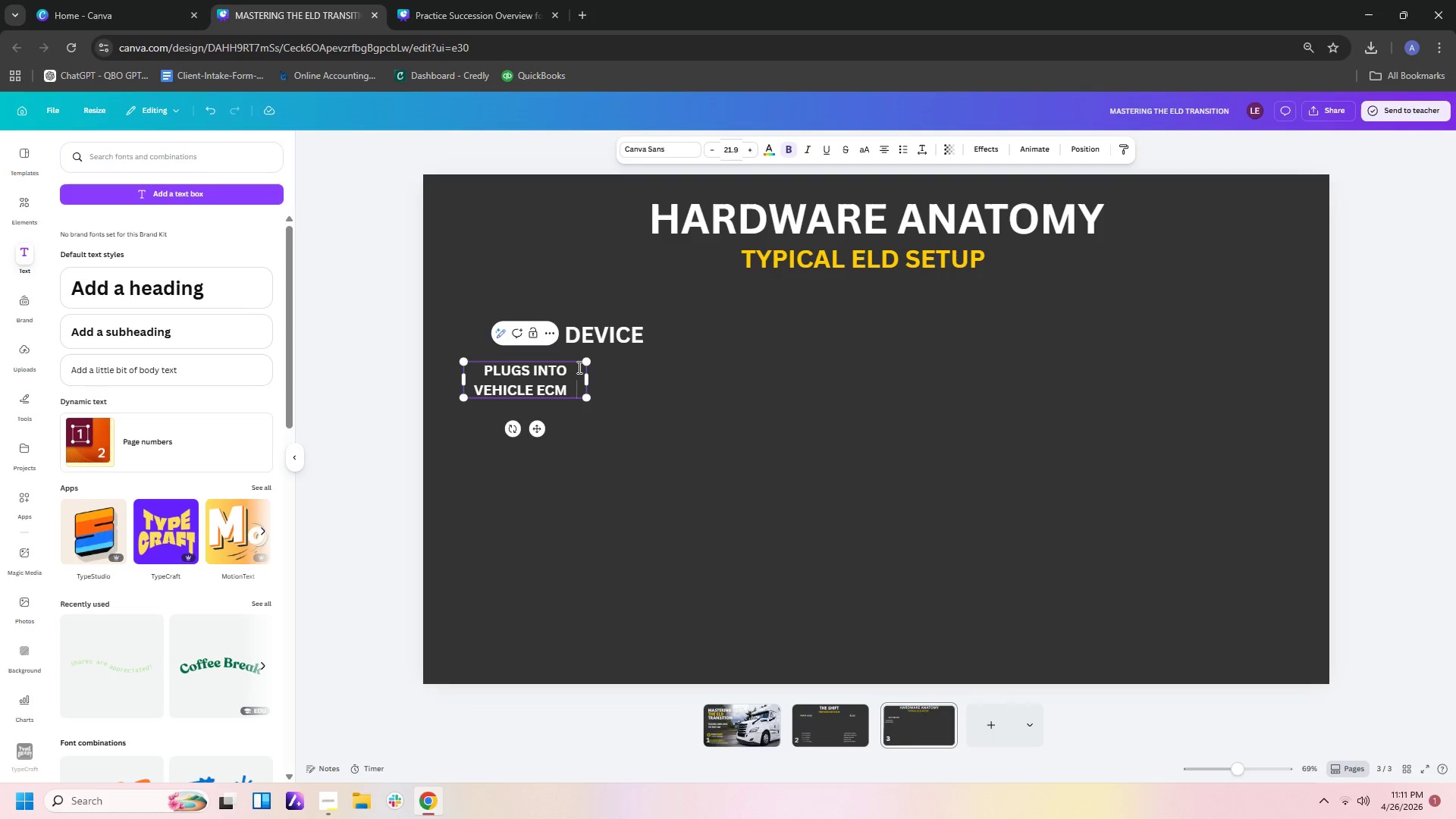 
key(Space)
 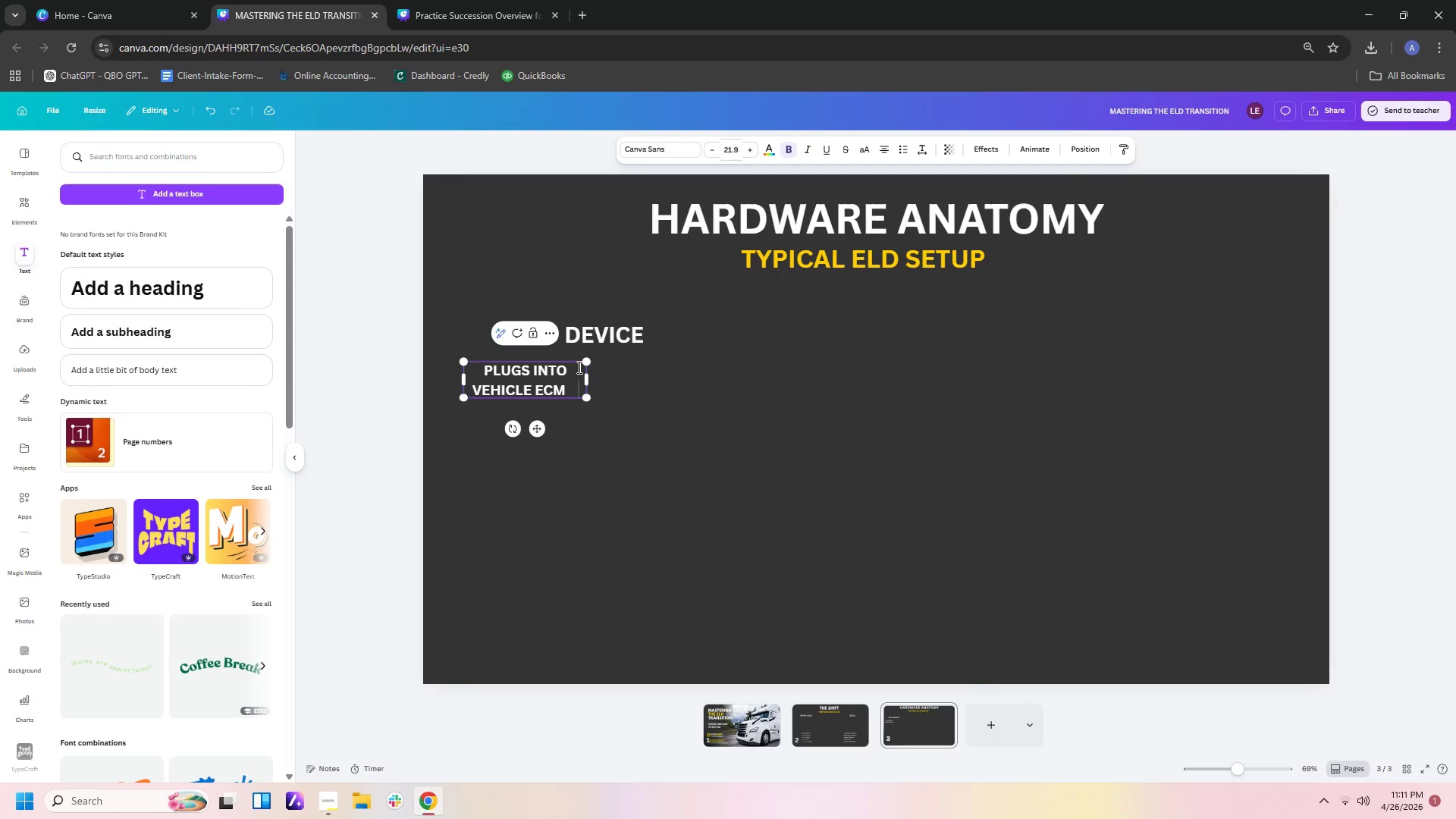 
key(Space)
 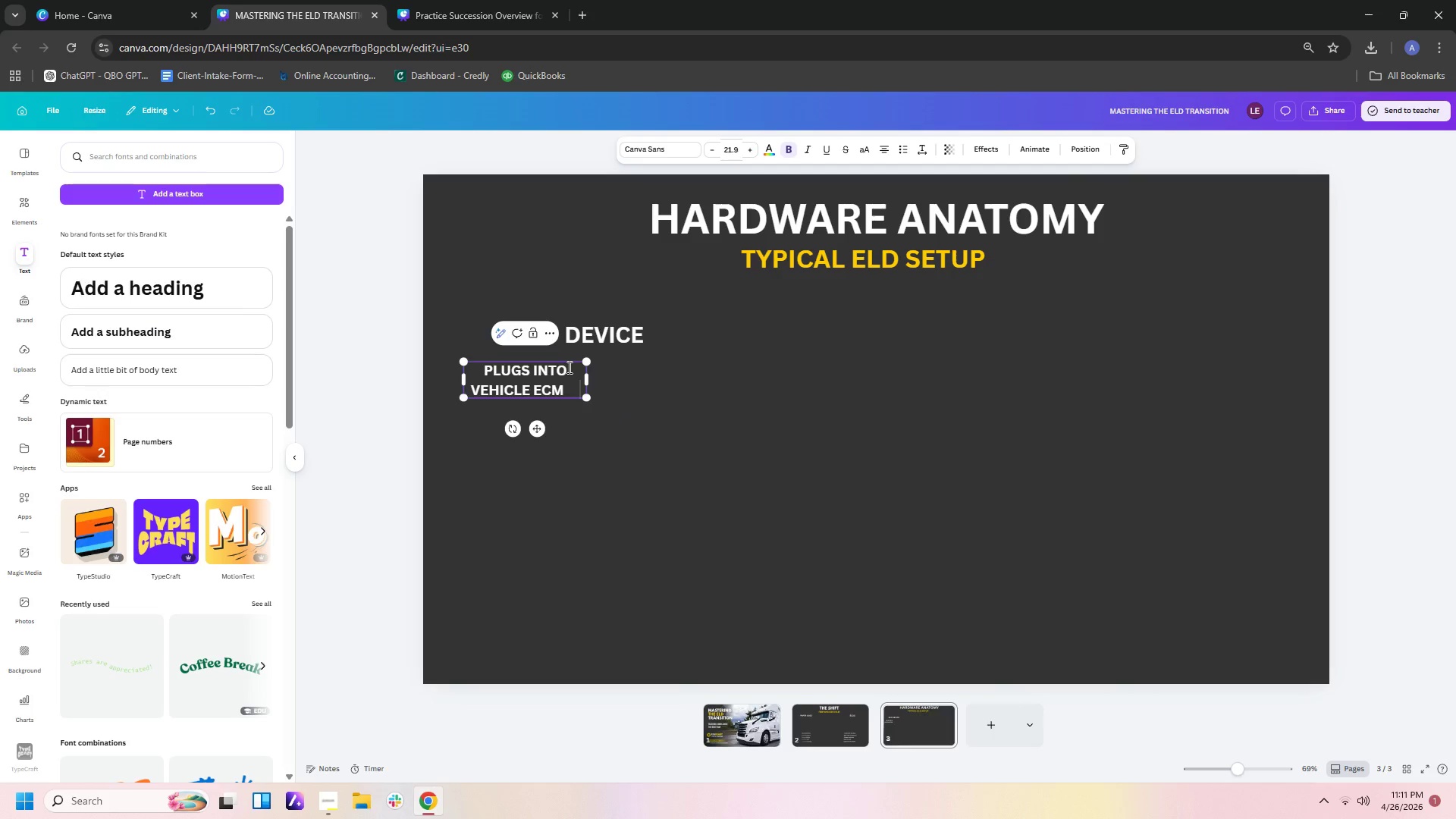 
left_click([568, 369])
 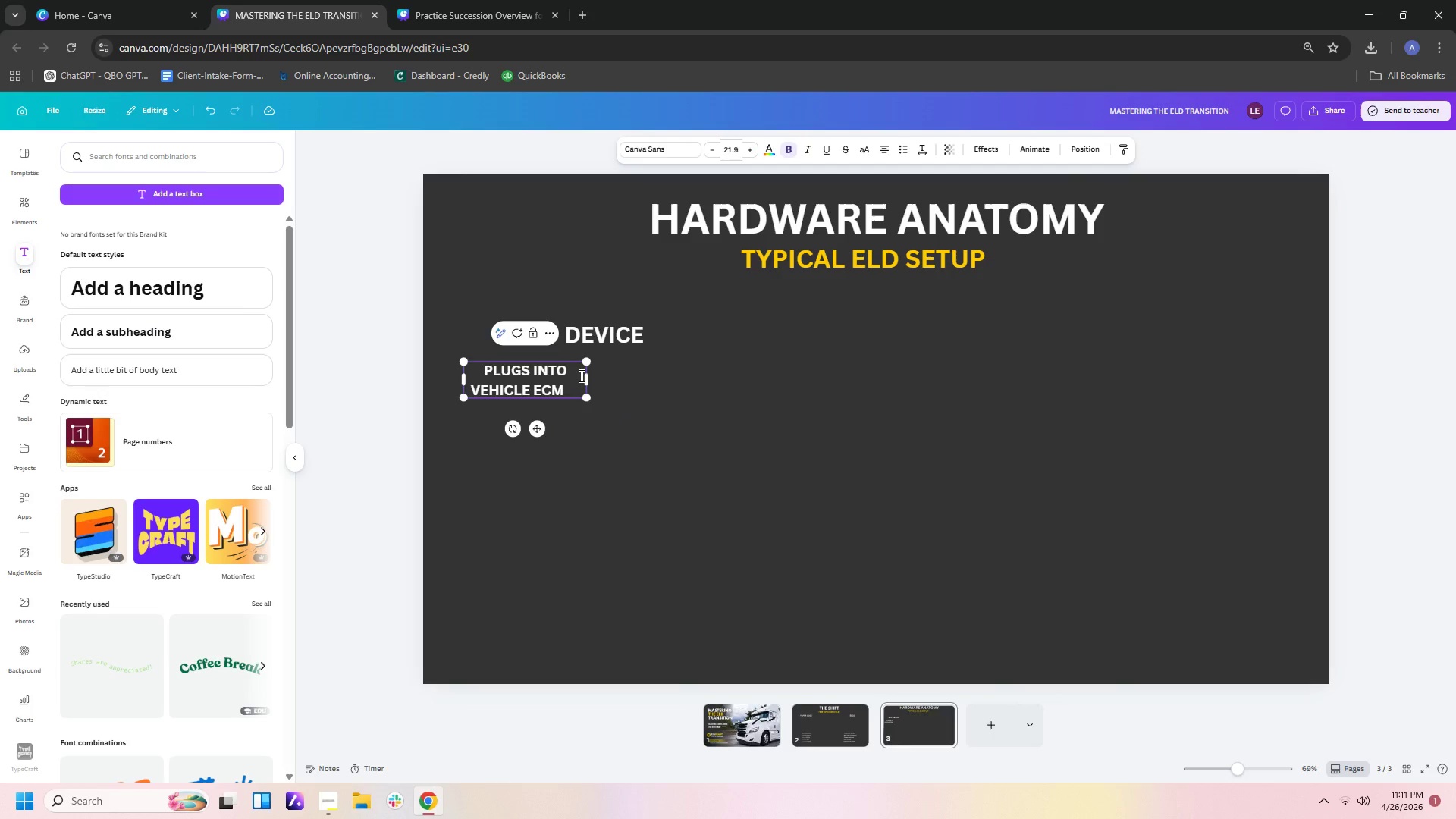 
type(        )
key(Backspace)
key(Backspace)
key(Backspace)
key(Backspace)
key(Backspace)
key(Backspace)
key(Backspace)
key(Backspace)
key(Backspace)
key(Backspace)
key(Backspace)
key(Backspace)
type(INOT)
key(Backspace)
key(Backspace)
type(TO)
 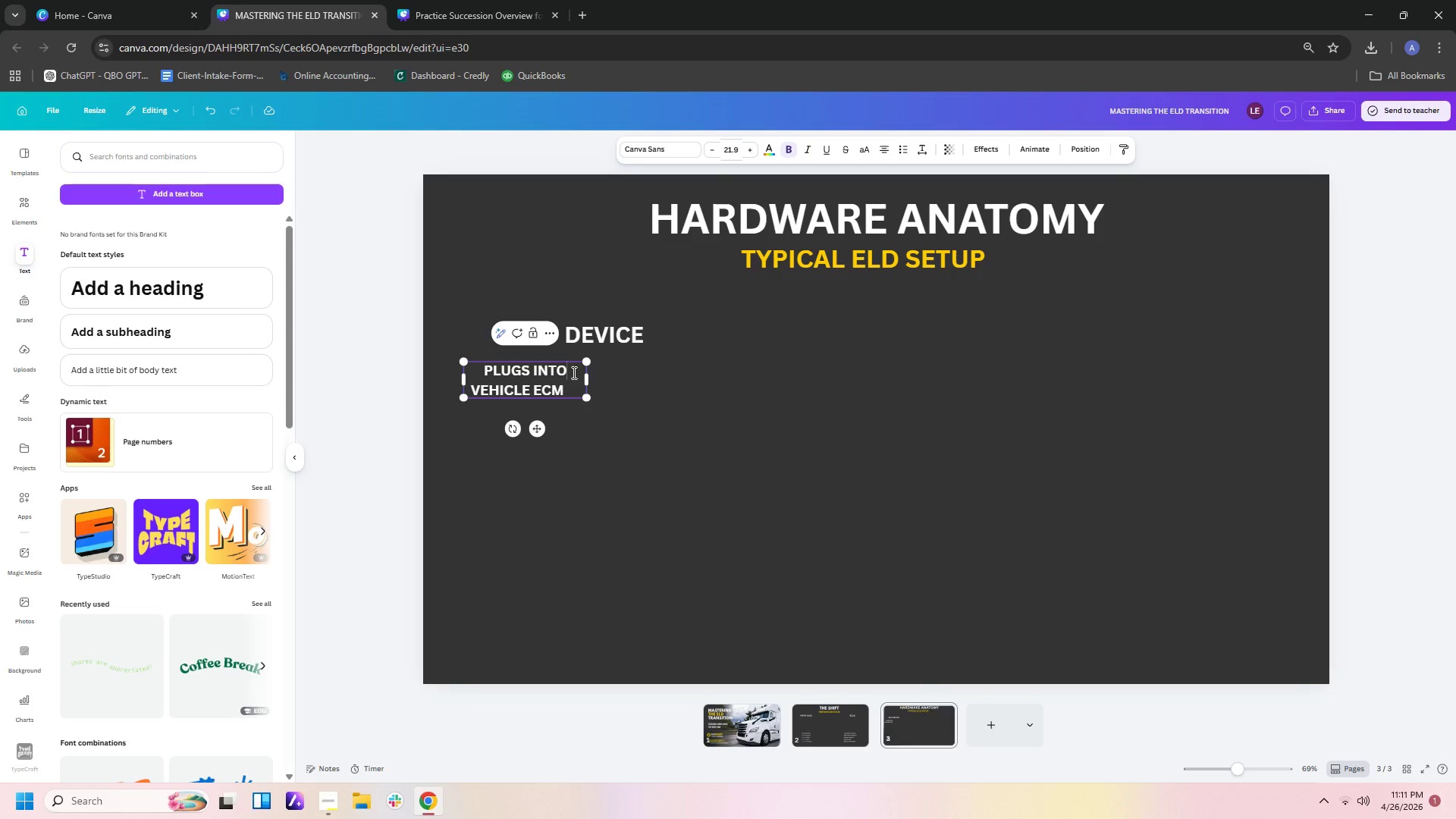 
wait(7.38)
 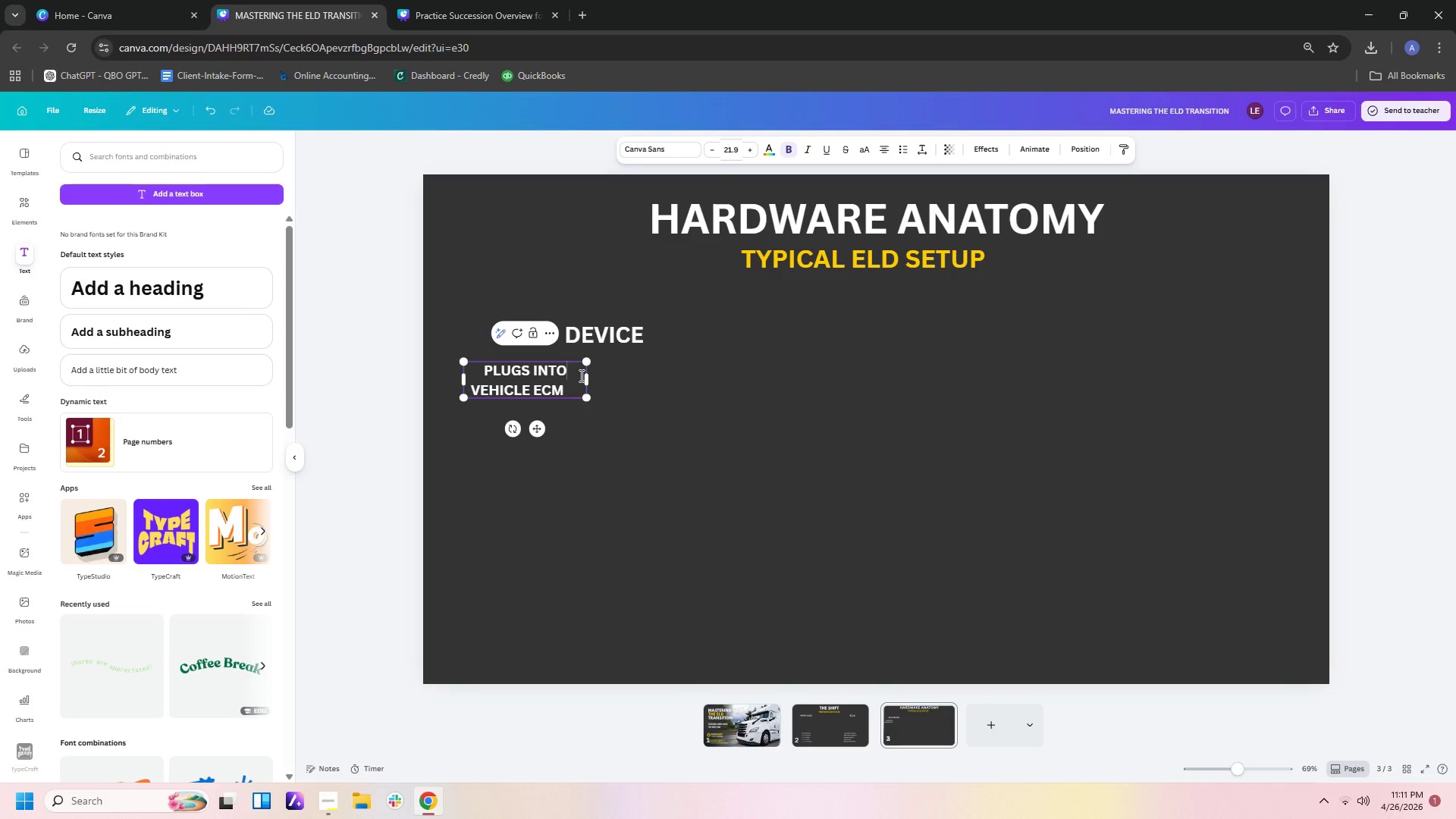 
left_click([569, 394])
 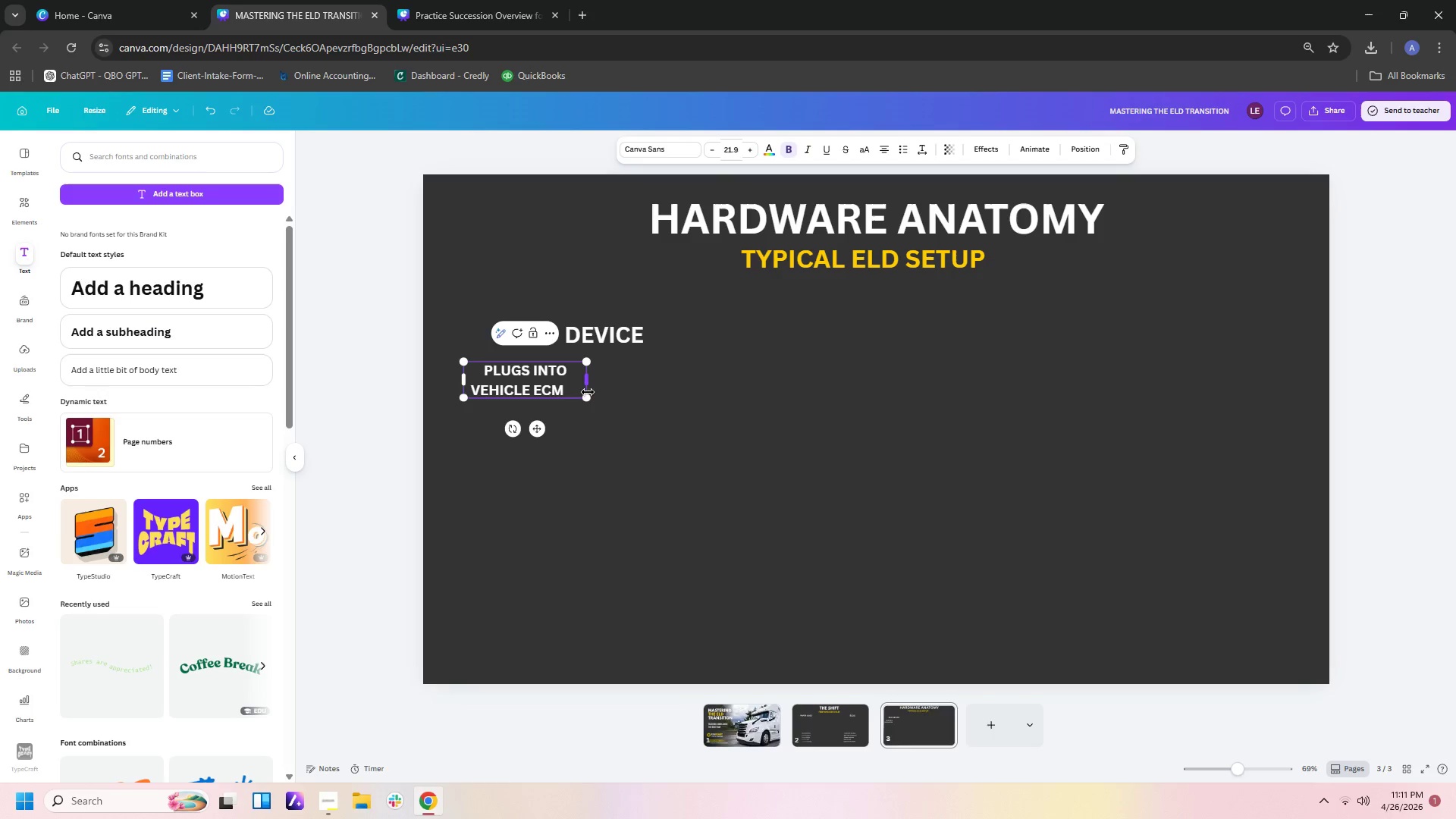 
left_click([580, 388])
 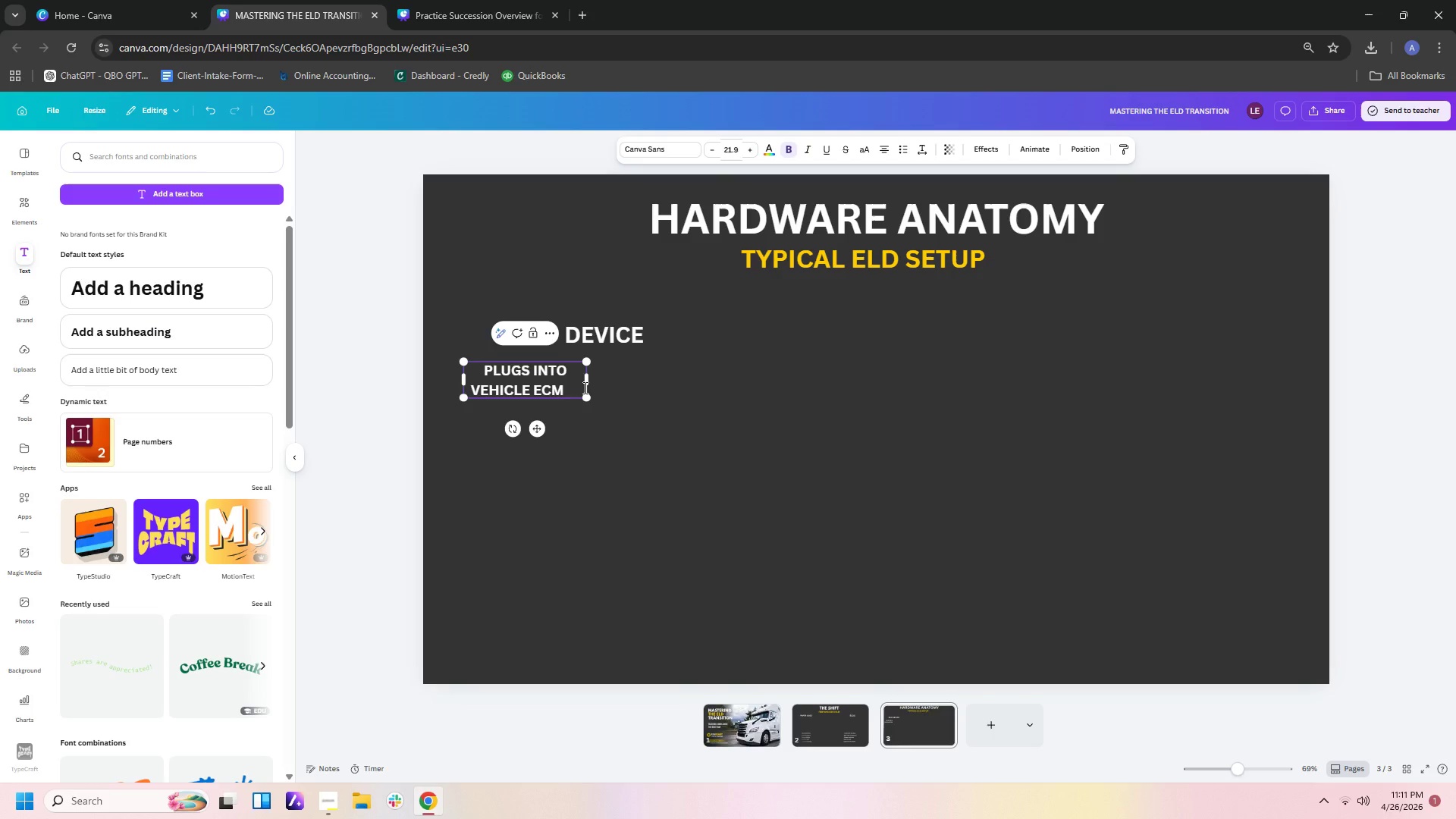 
left_click([584, 388])
 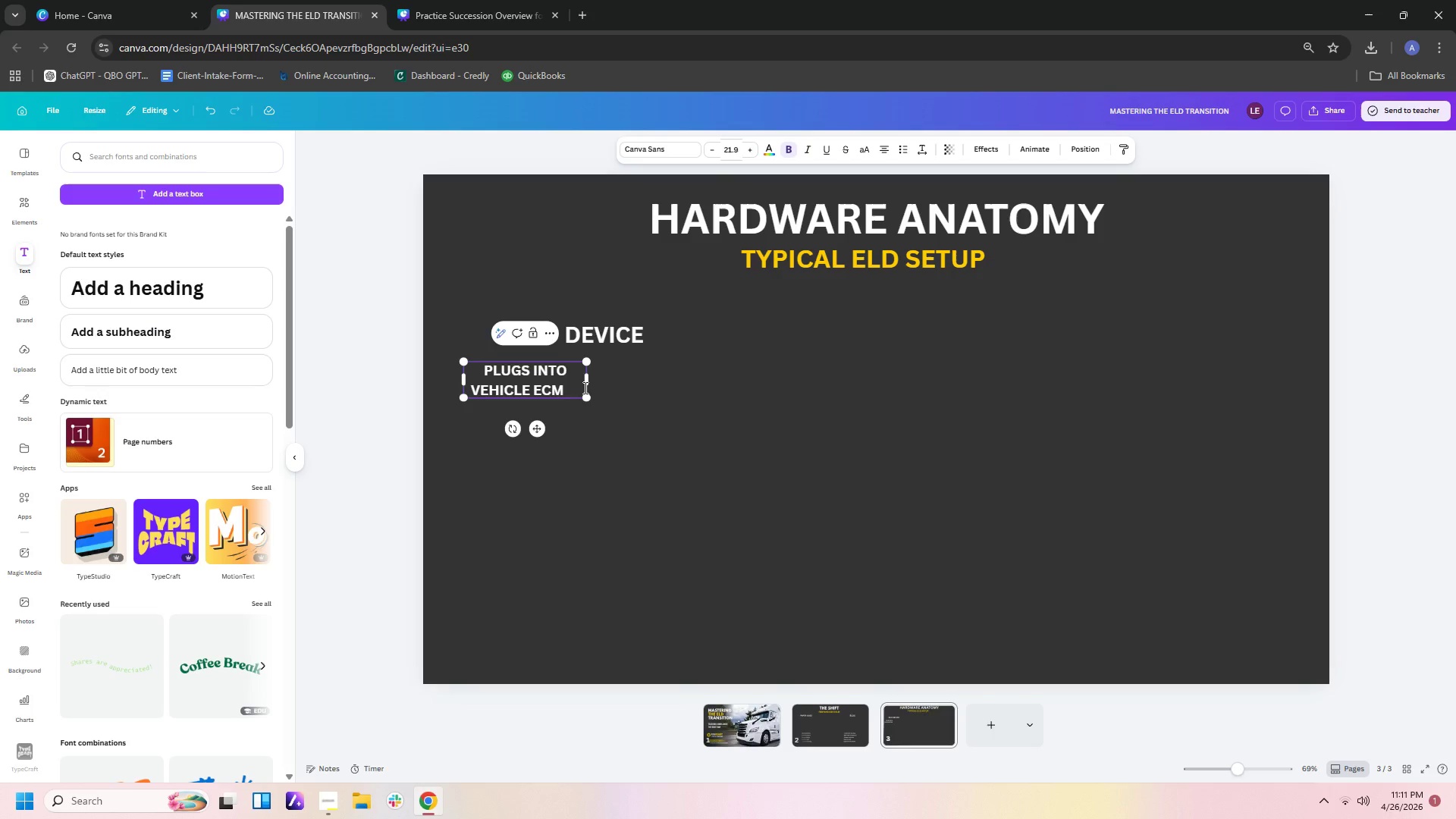 
key(Backspace)
 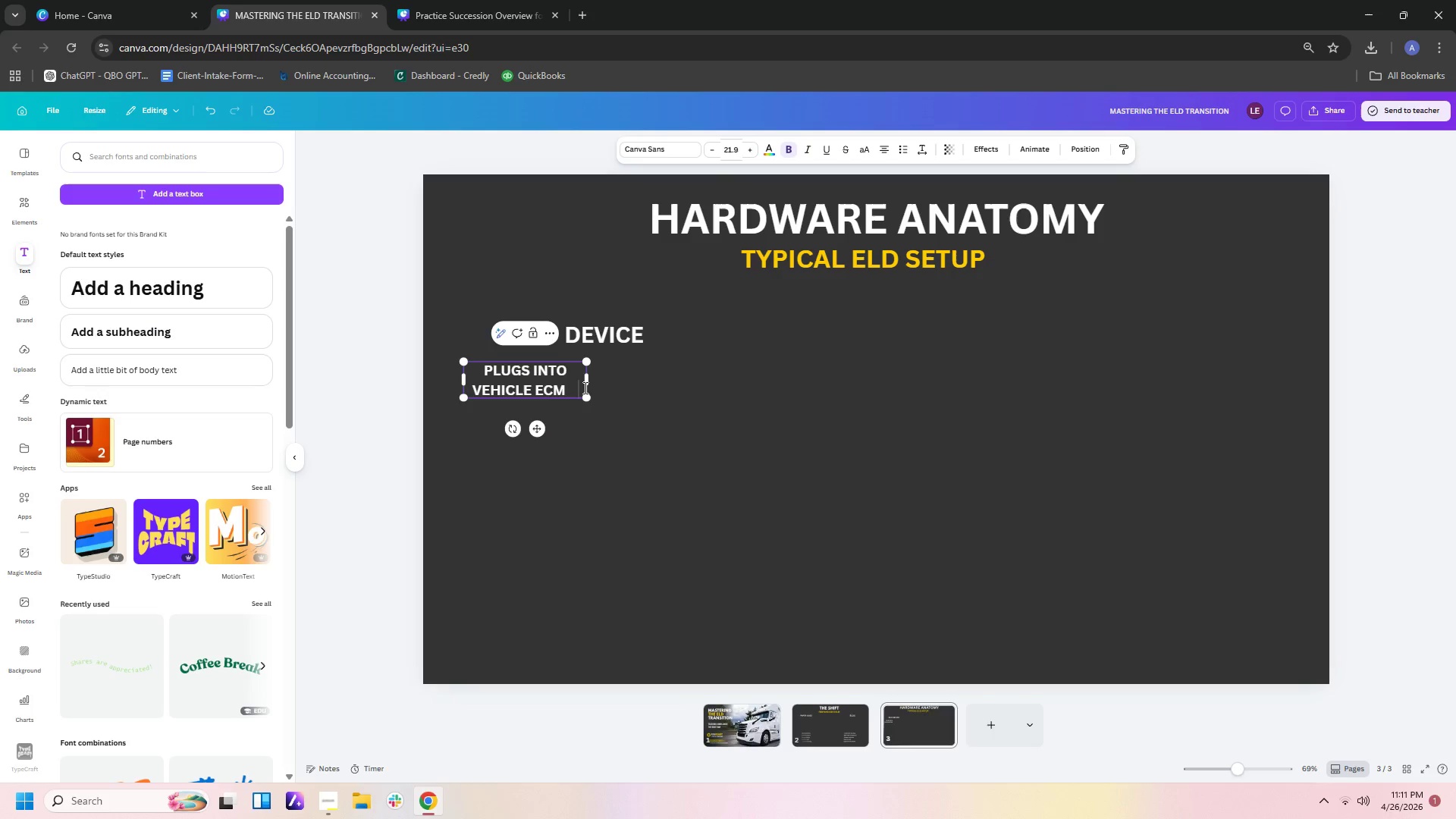 
key(Backspace)
 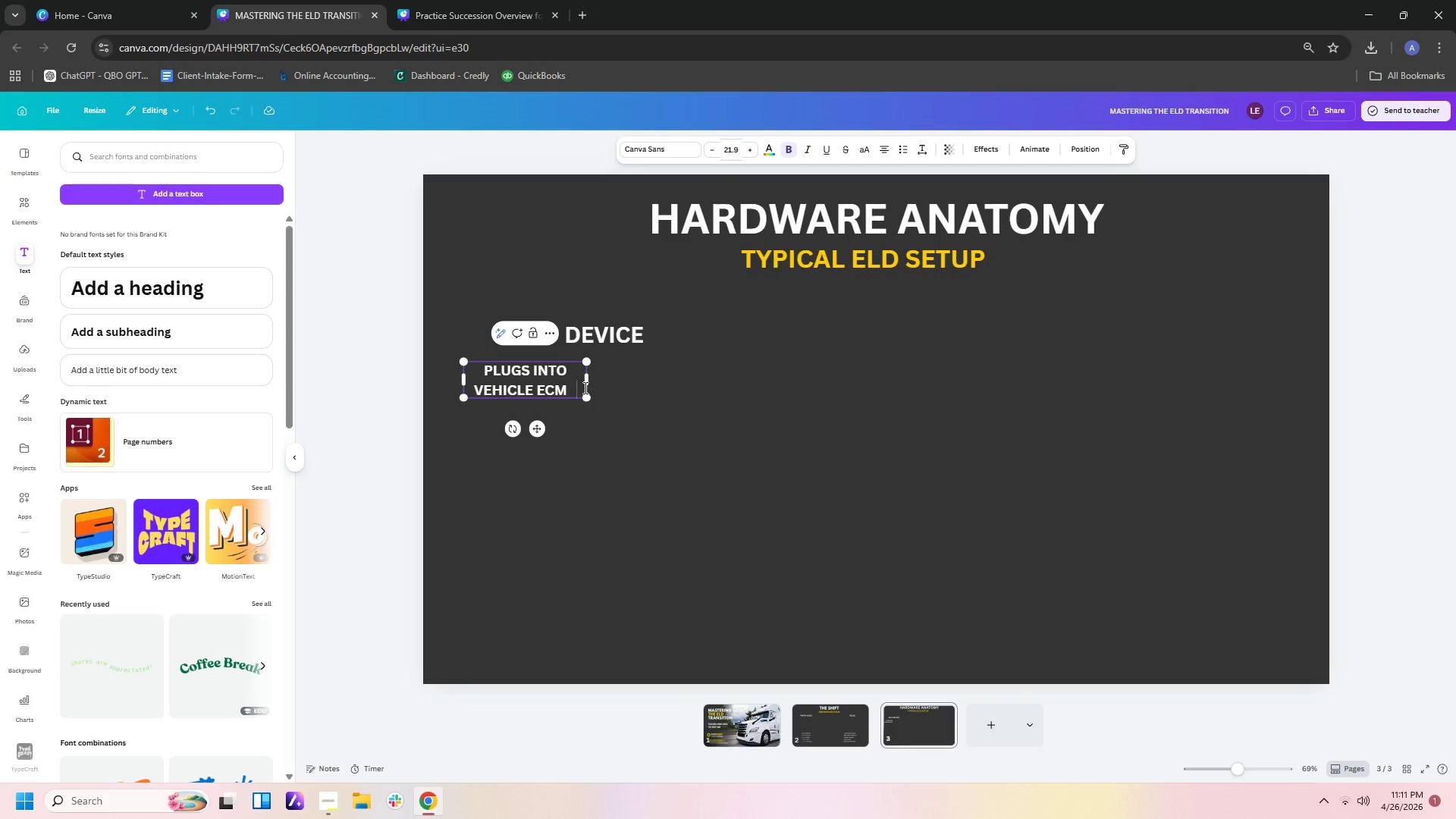 
key(Backspace)
 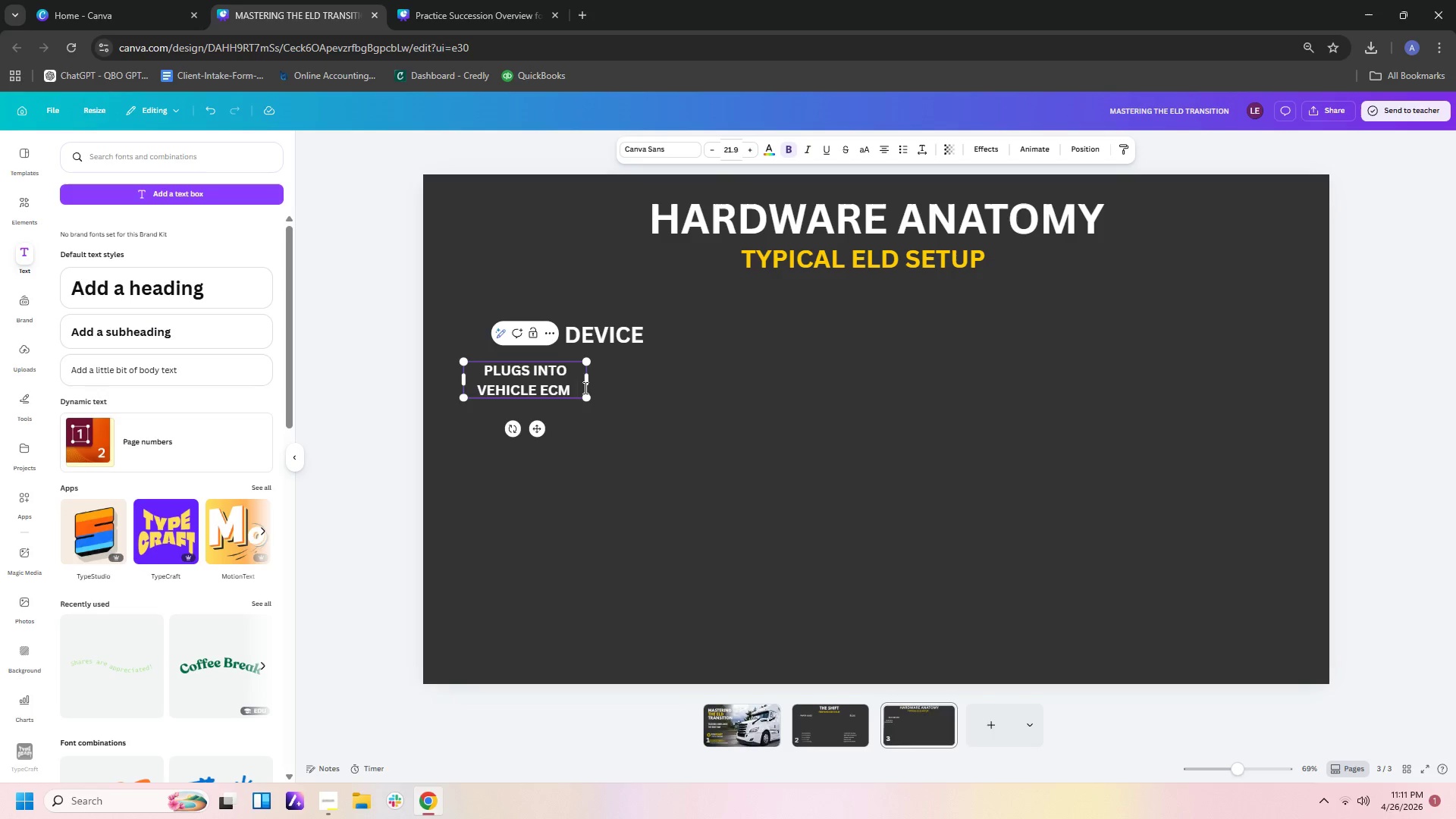 
key(Backspace)
 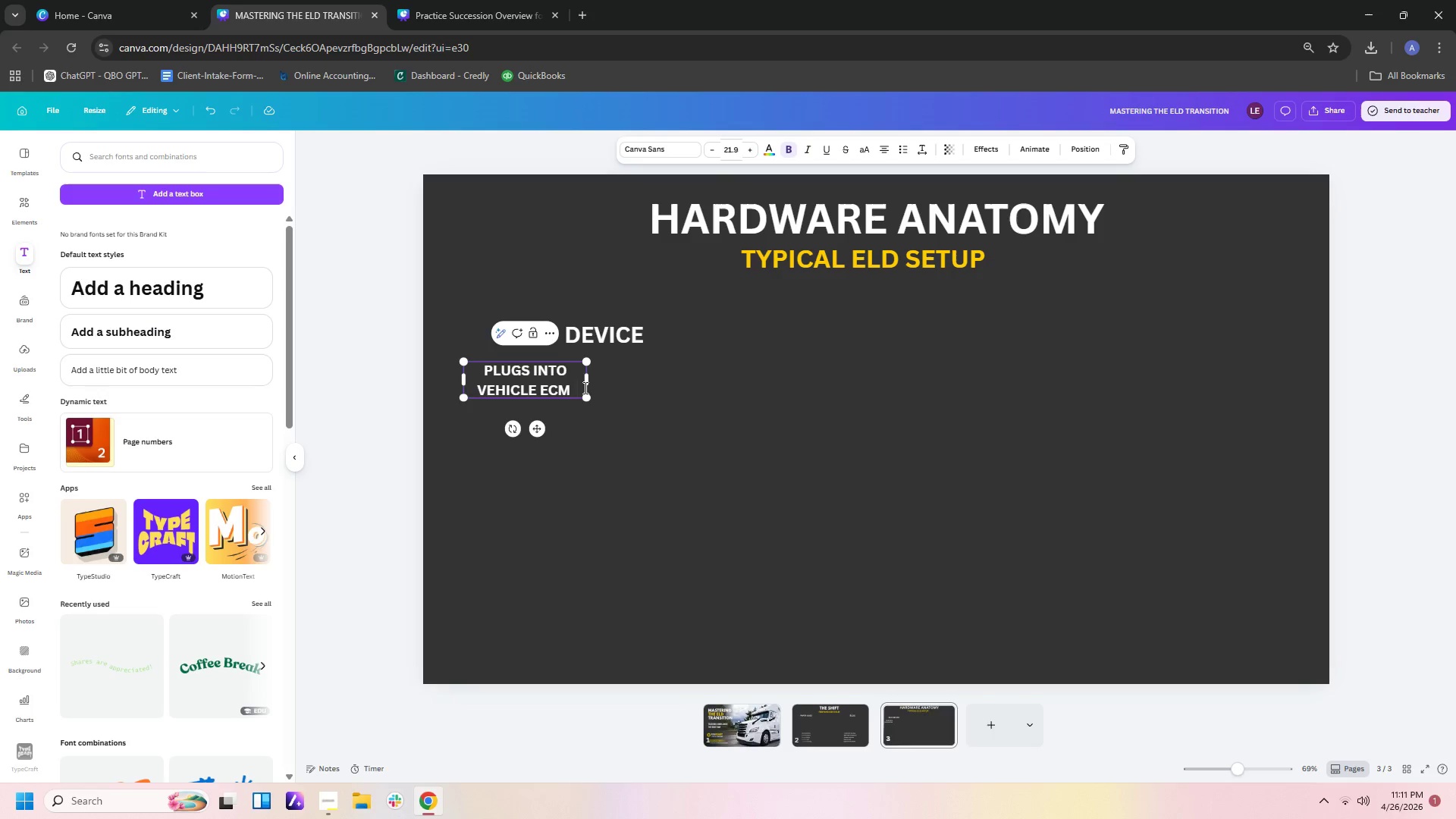 
key(Backspace)
 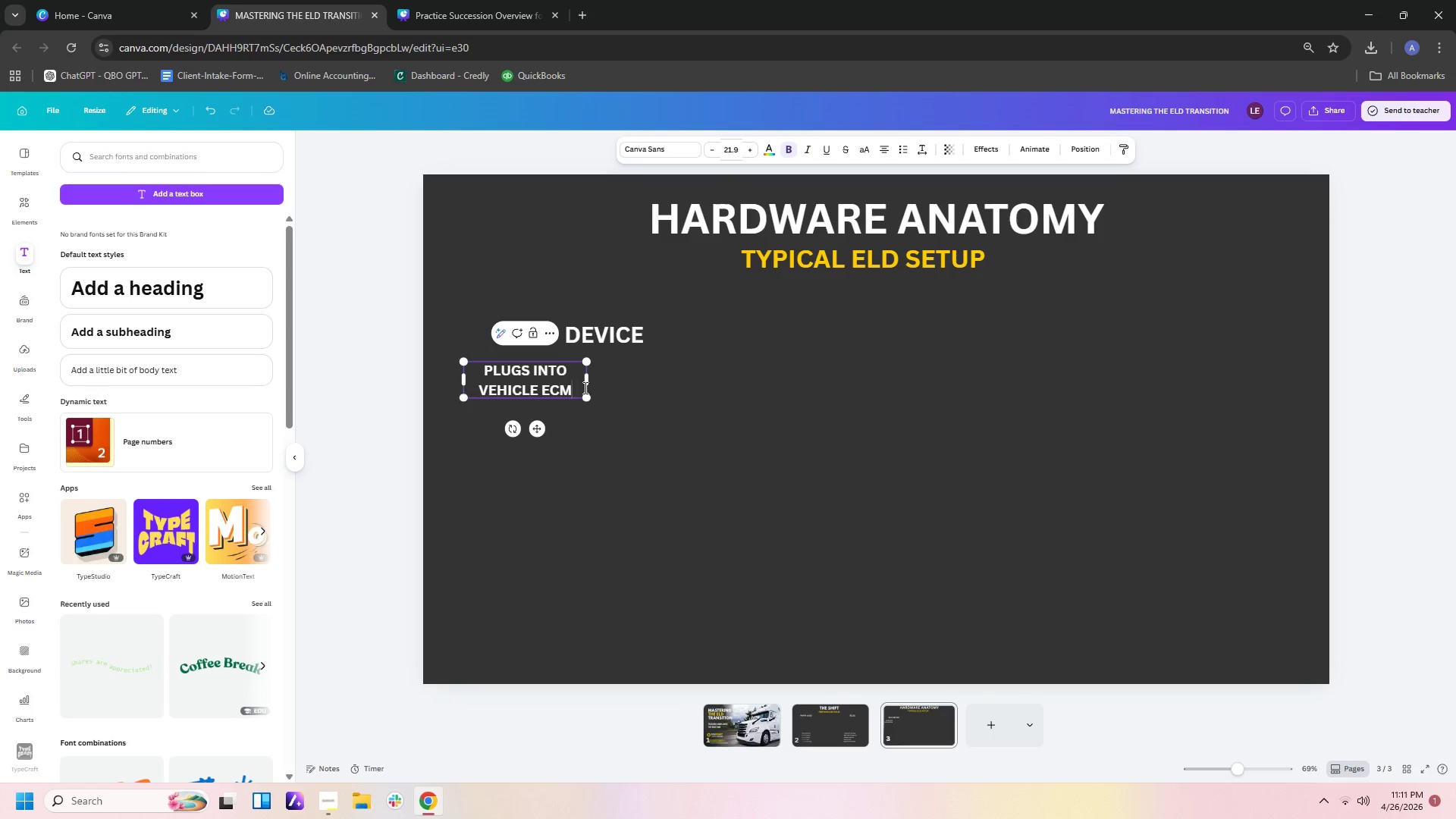 
key(Backspace)
 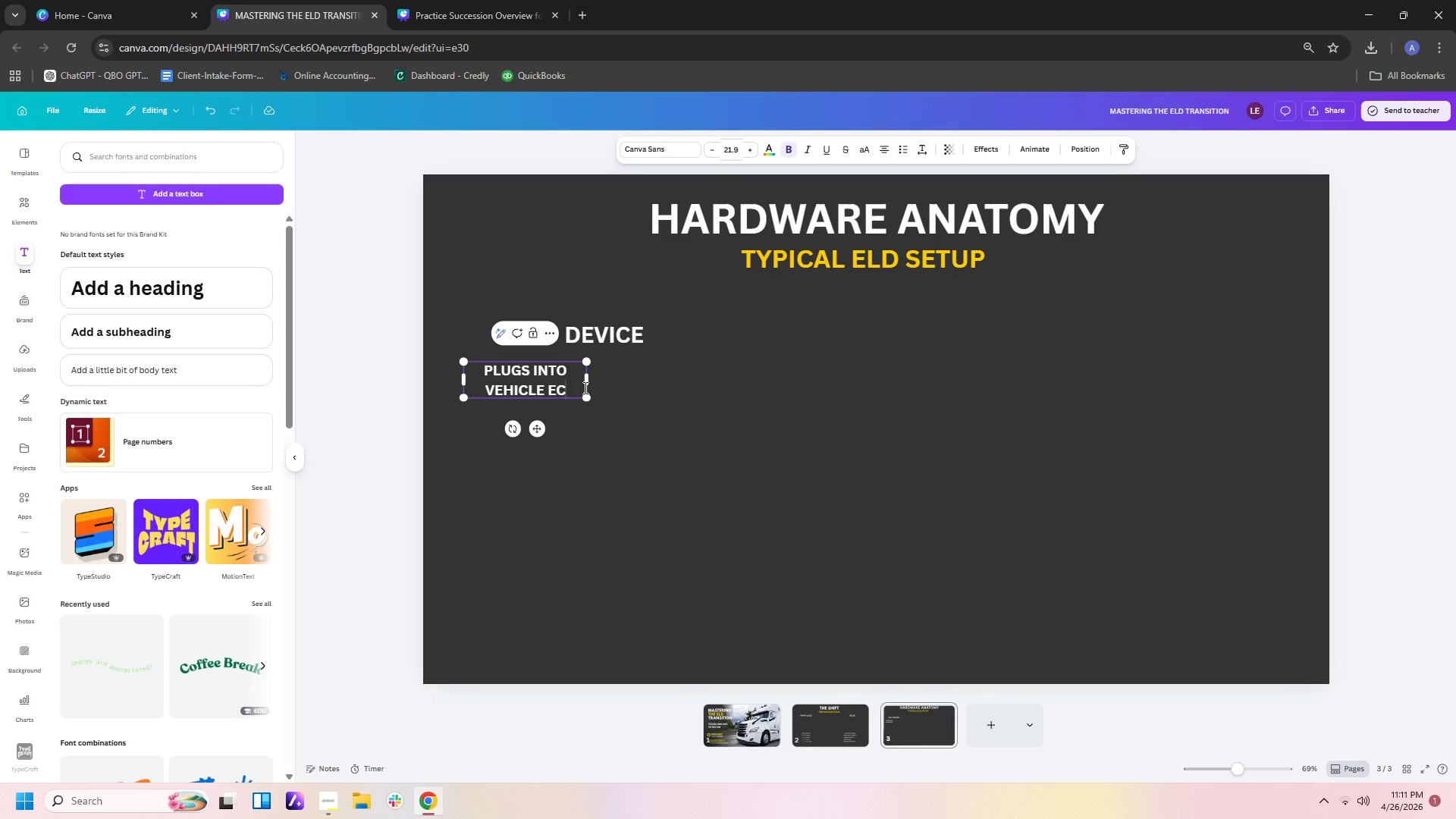 
key(M)
 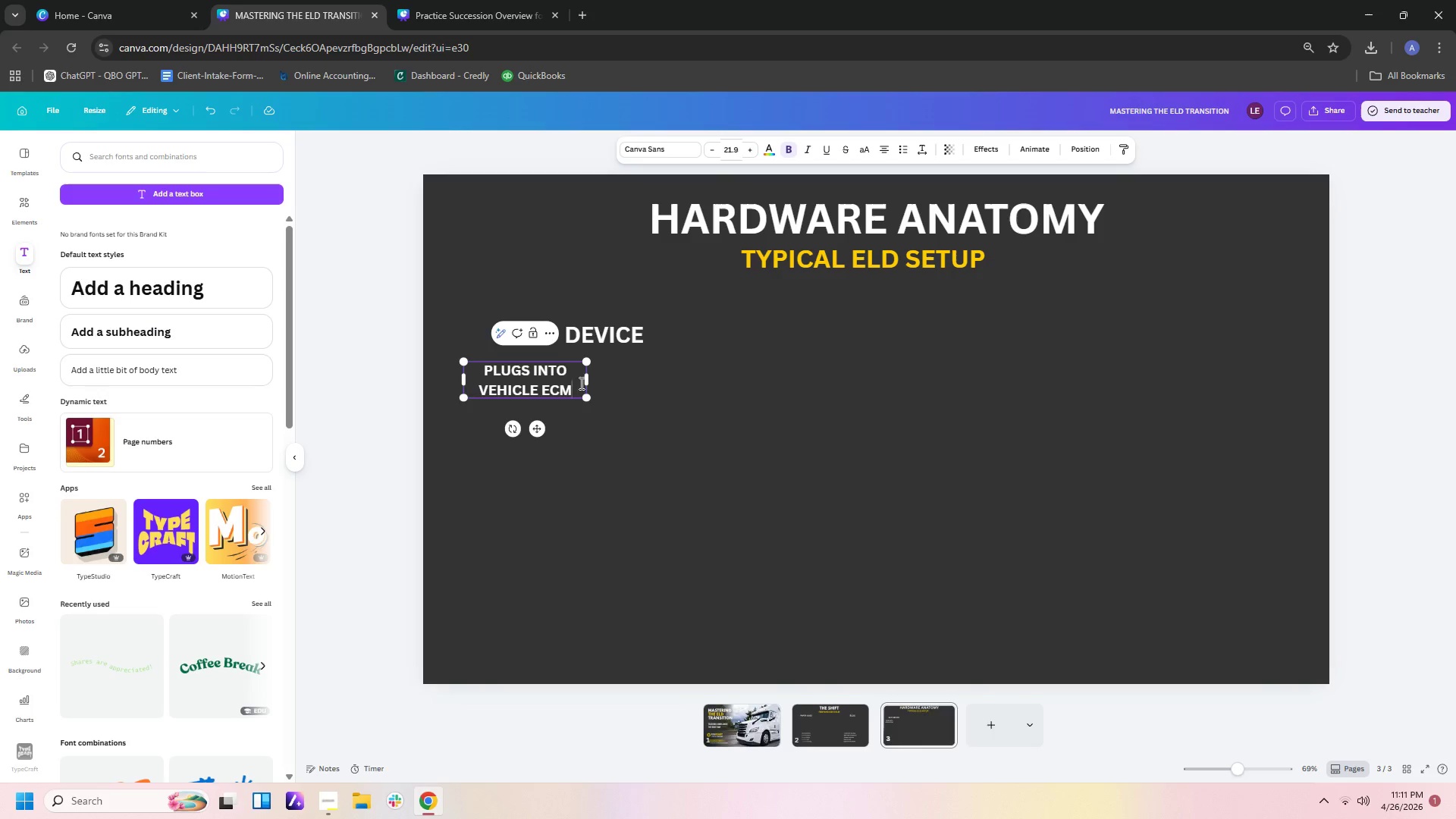 
left_click_drag(start_coordinate=[572, 374], to_coordinate=[585, 372])
 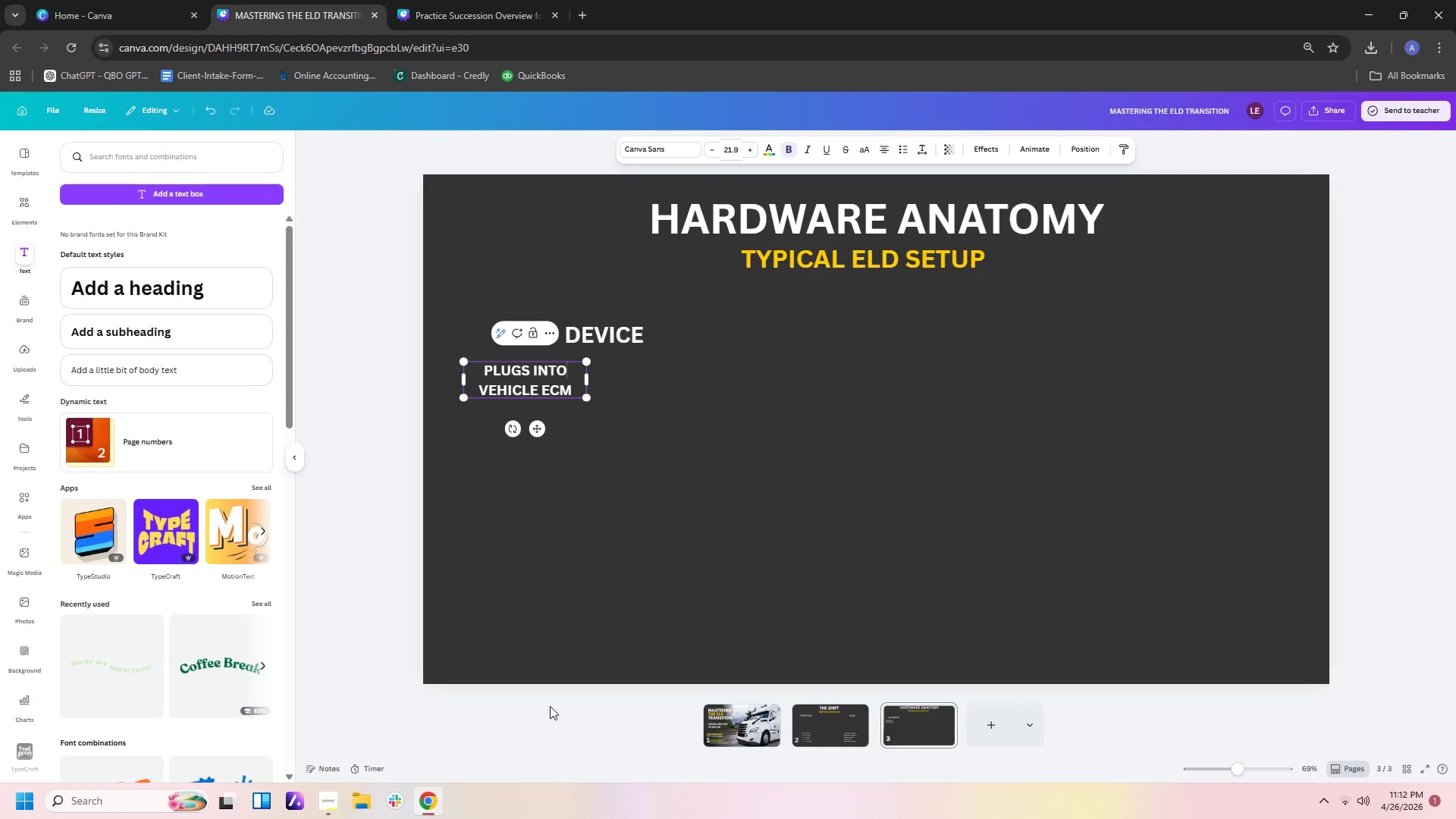 
left_click_drag(start_coordinate=[549, 709], to_coordinate=[549, 704])
 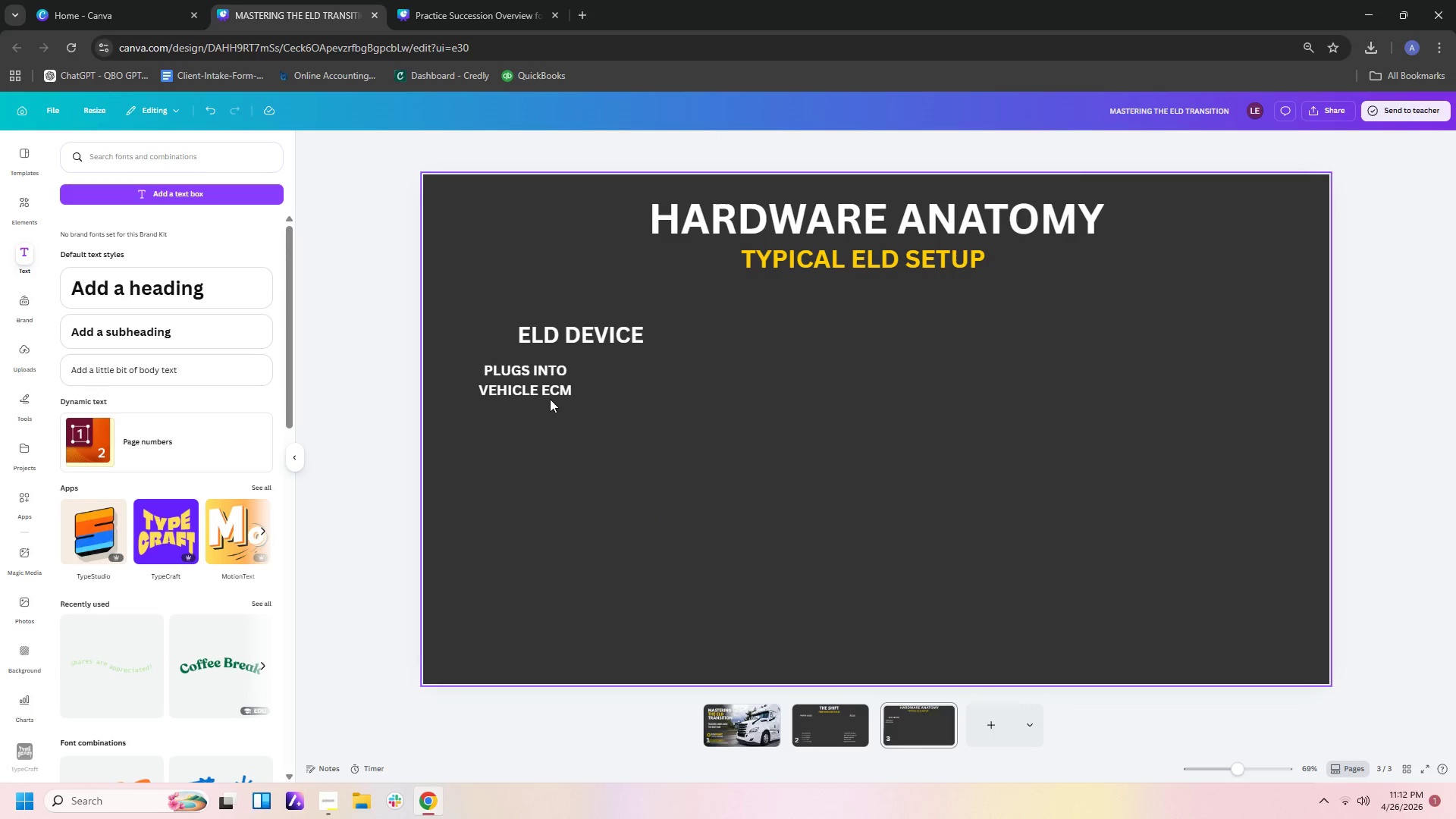 
left_click_drag(start_coordinate=[543, 387], to_coordinate=[592, 387])
 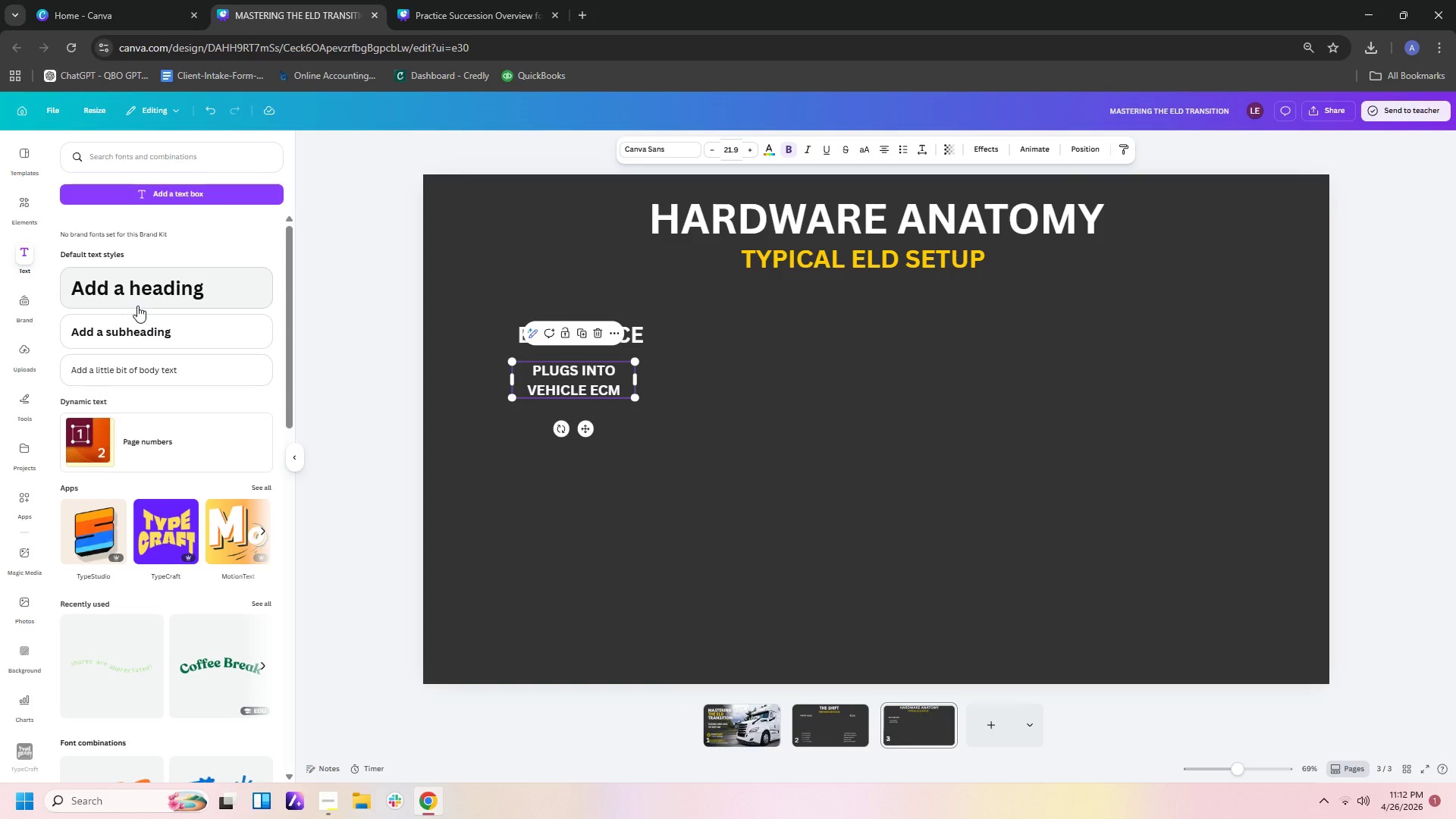 
wait(11.28)
 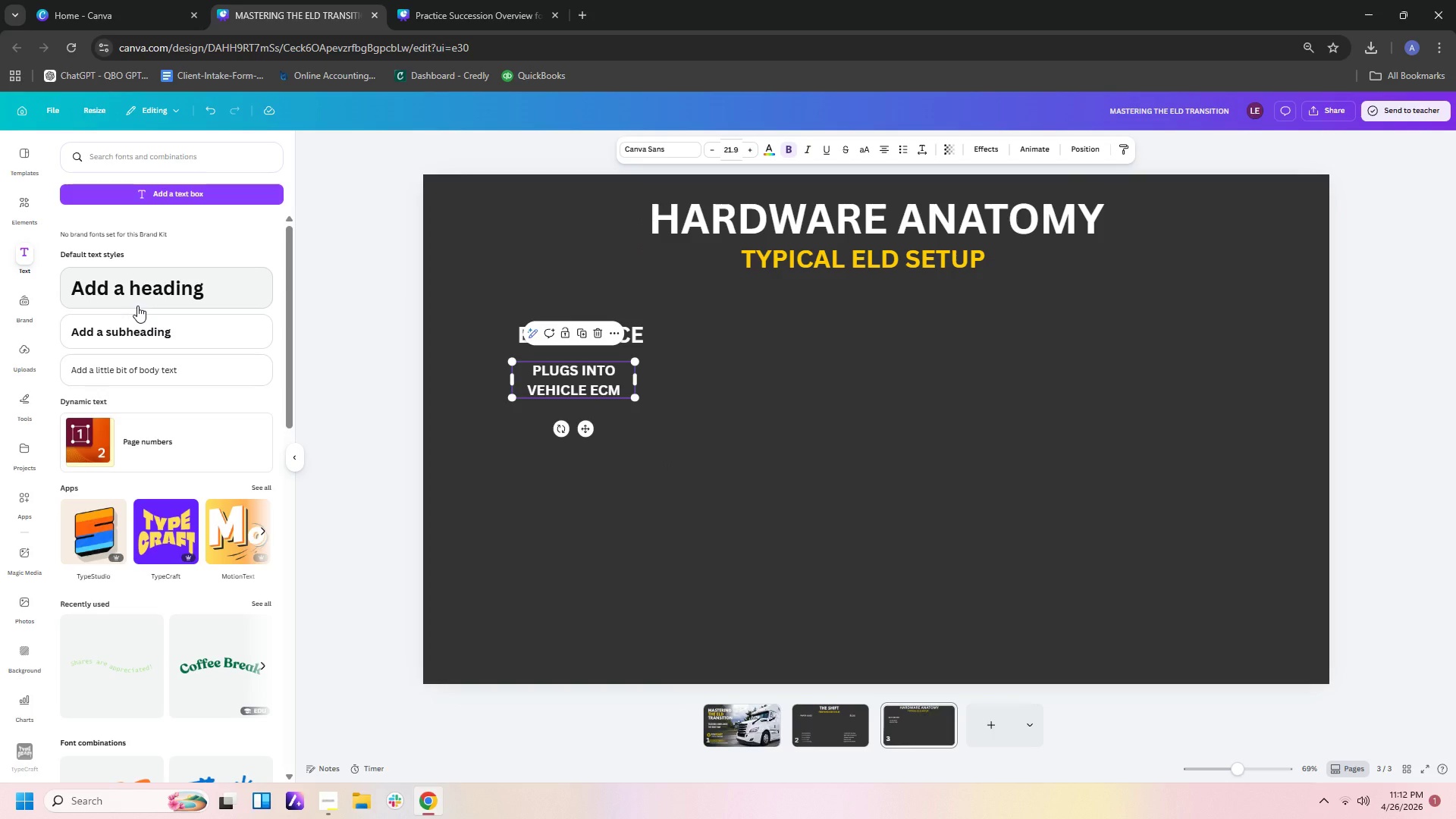 
left_click([773, 148])
 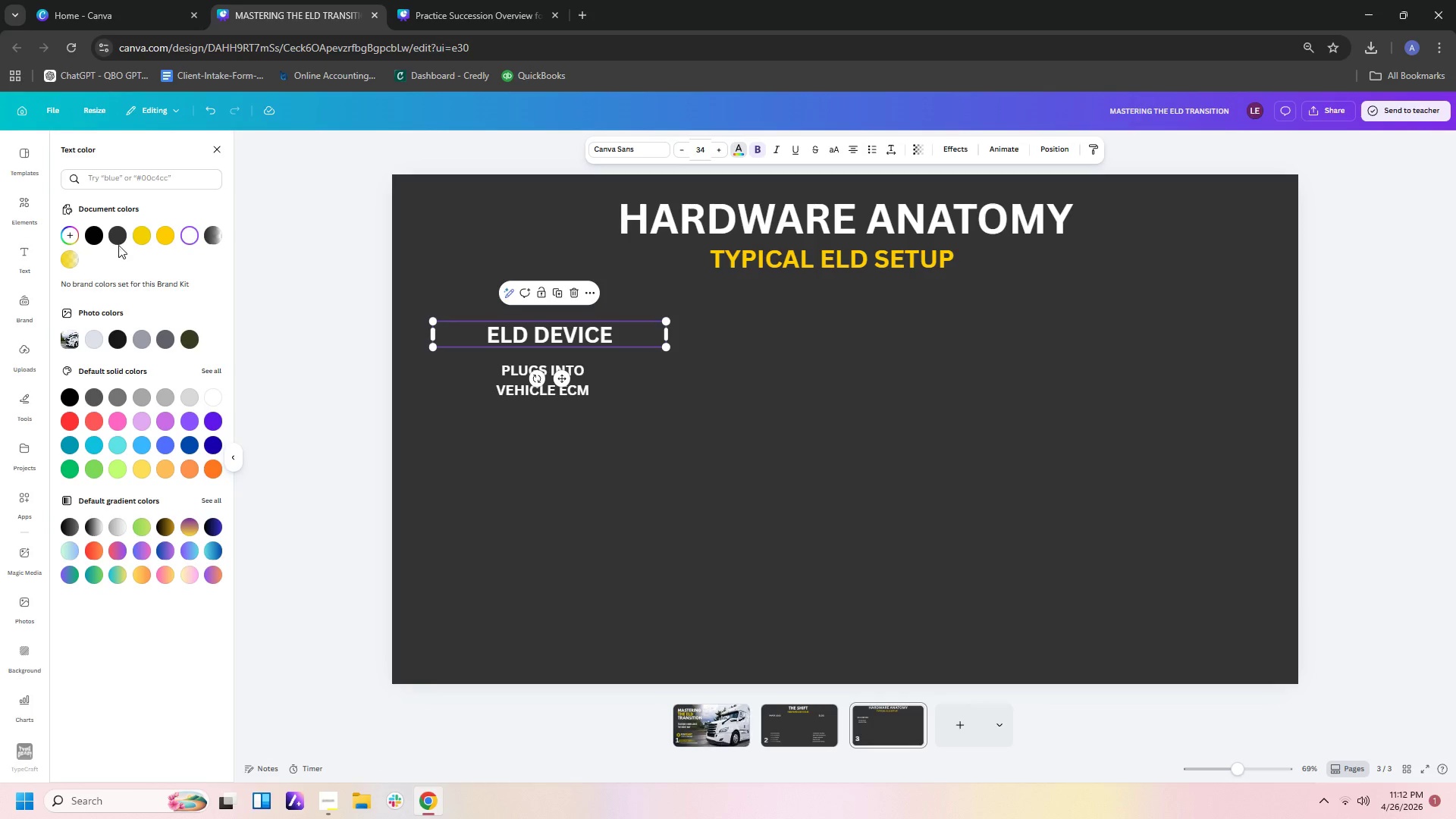 
left_click([141, 241])
 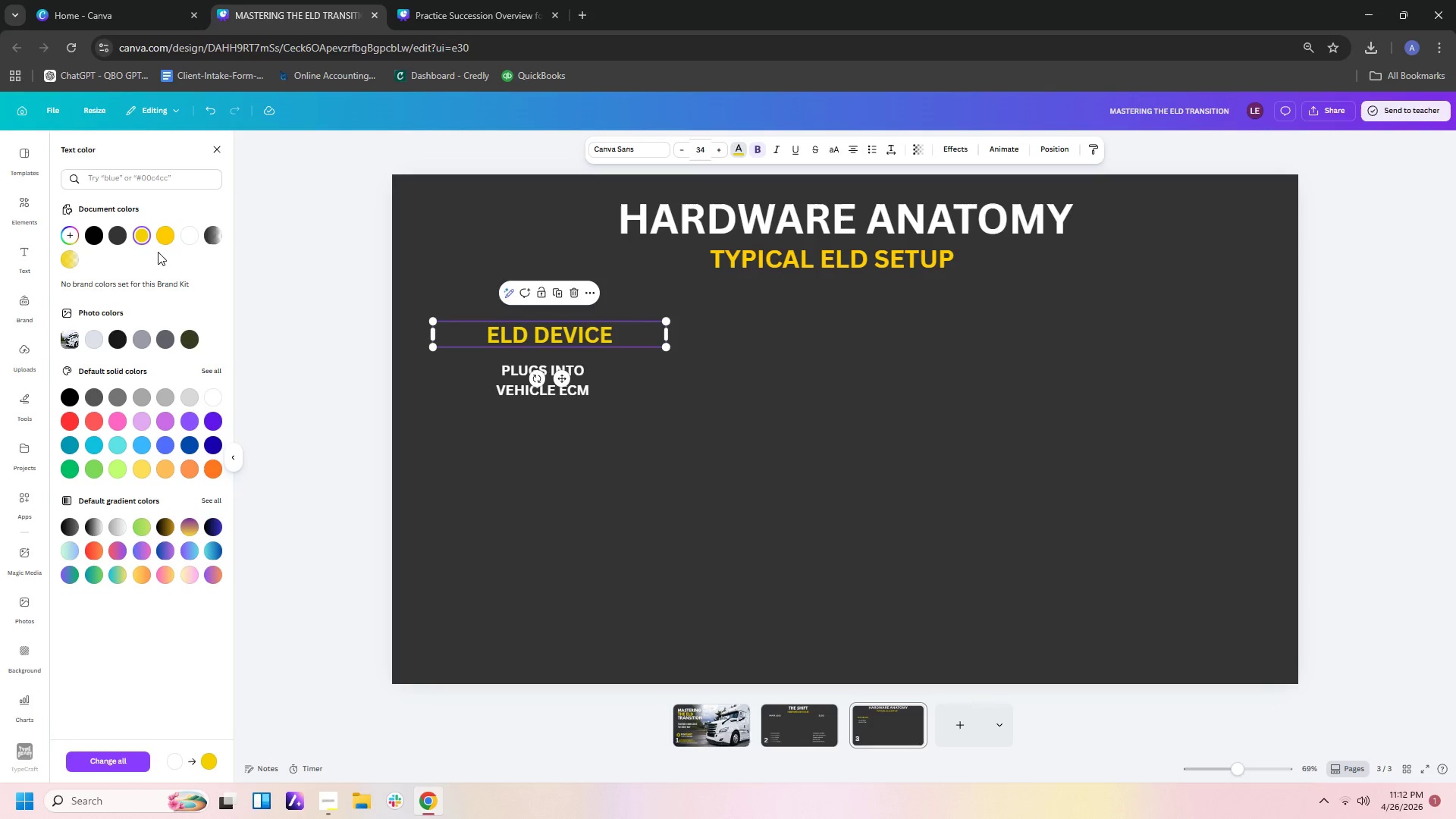 
left_click([162, 237])
 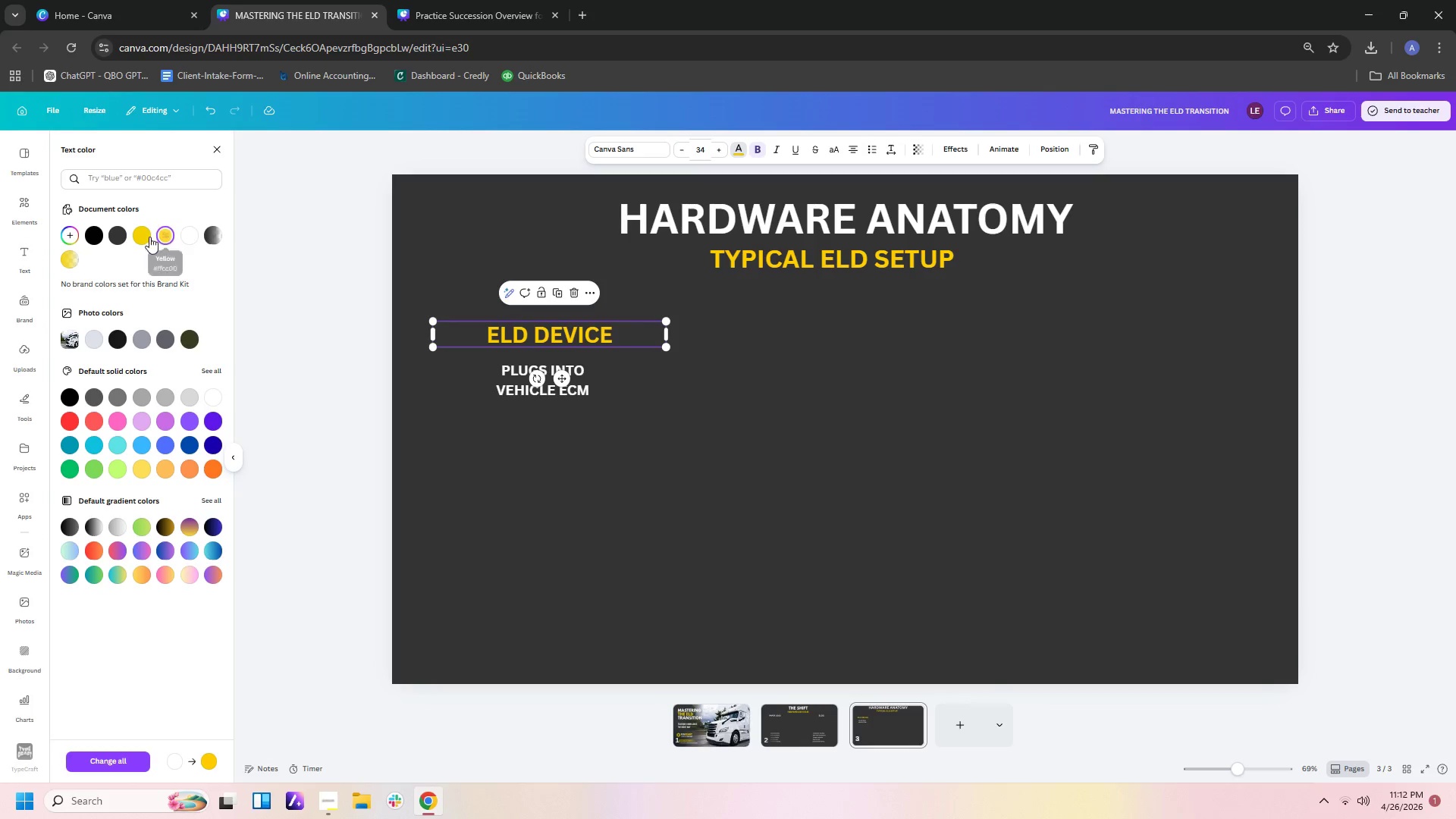 
left_click([143, 237])
 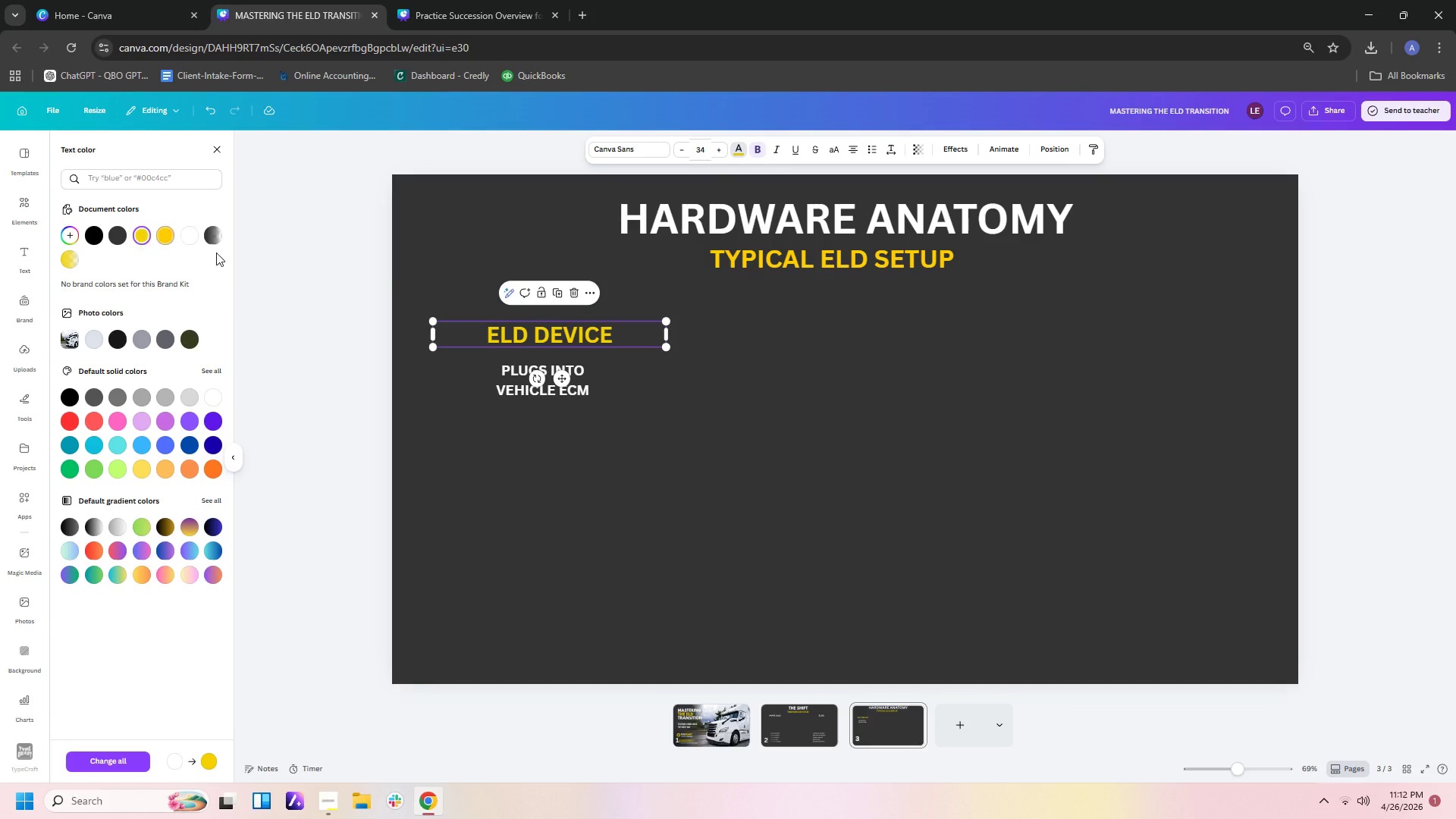 
left_click([777, 246])
 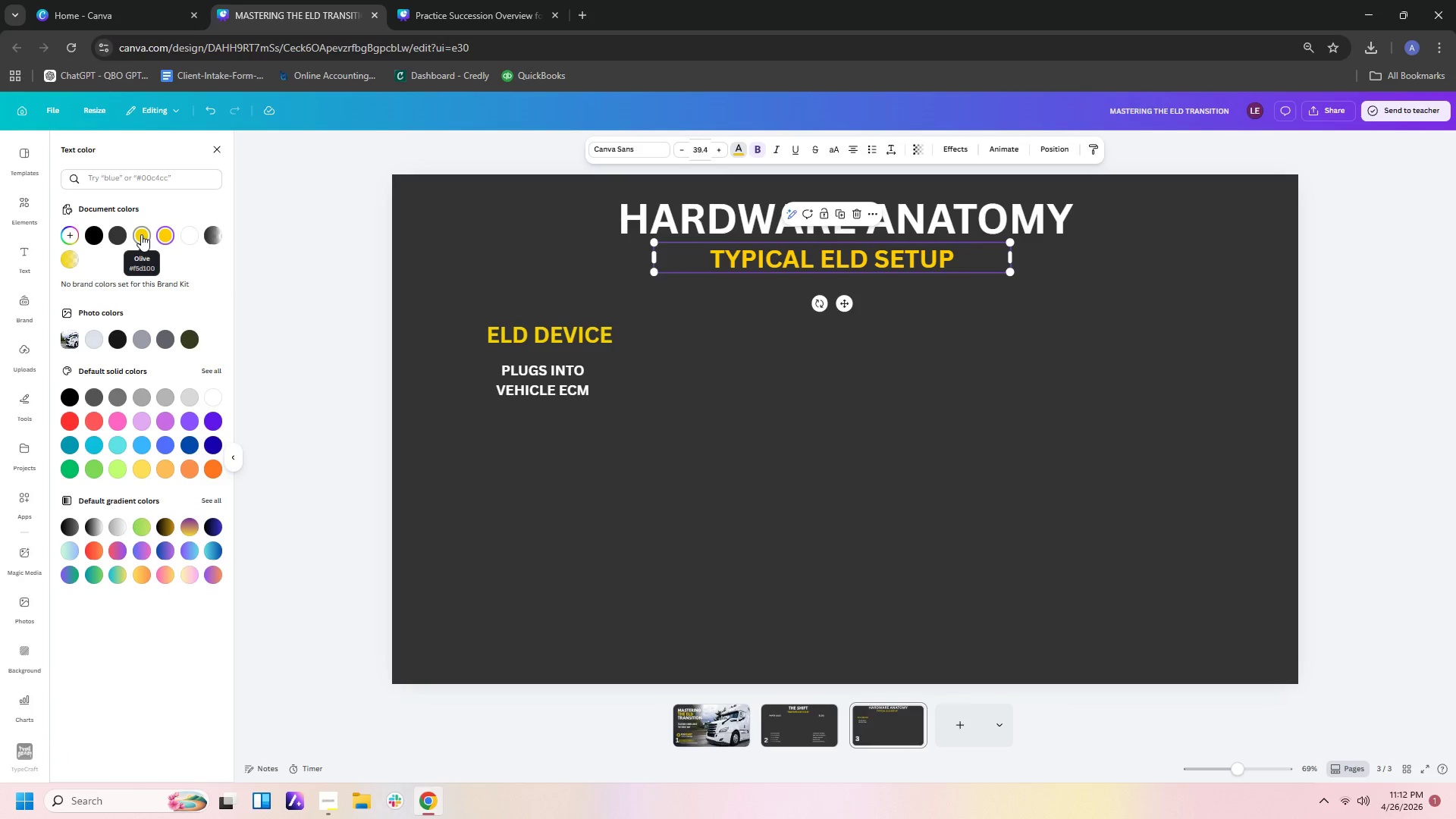 
left_click([141, 234])
 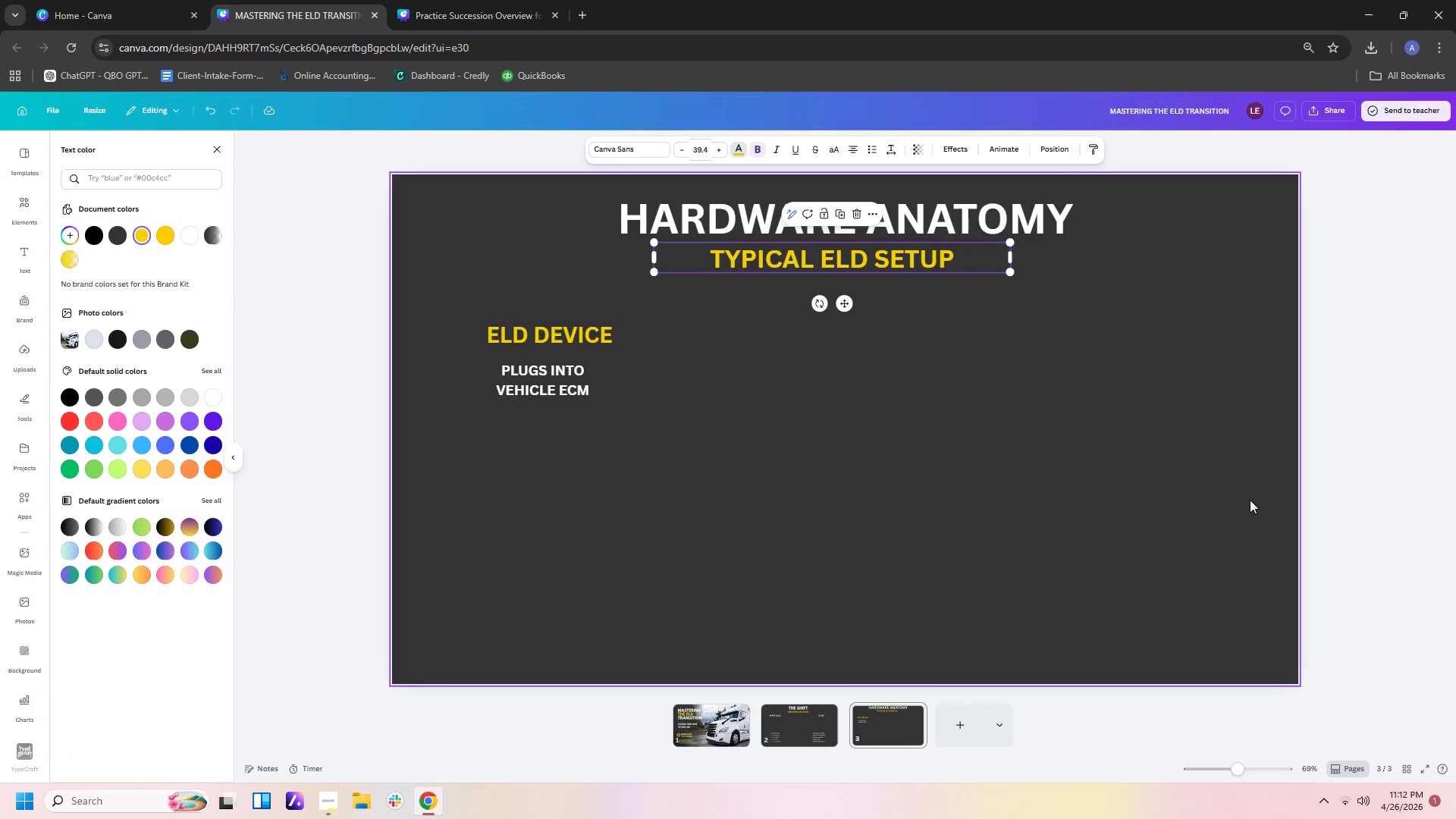 
left_click([1455, 412])
 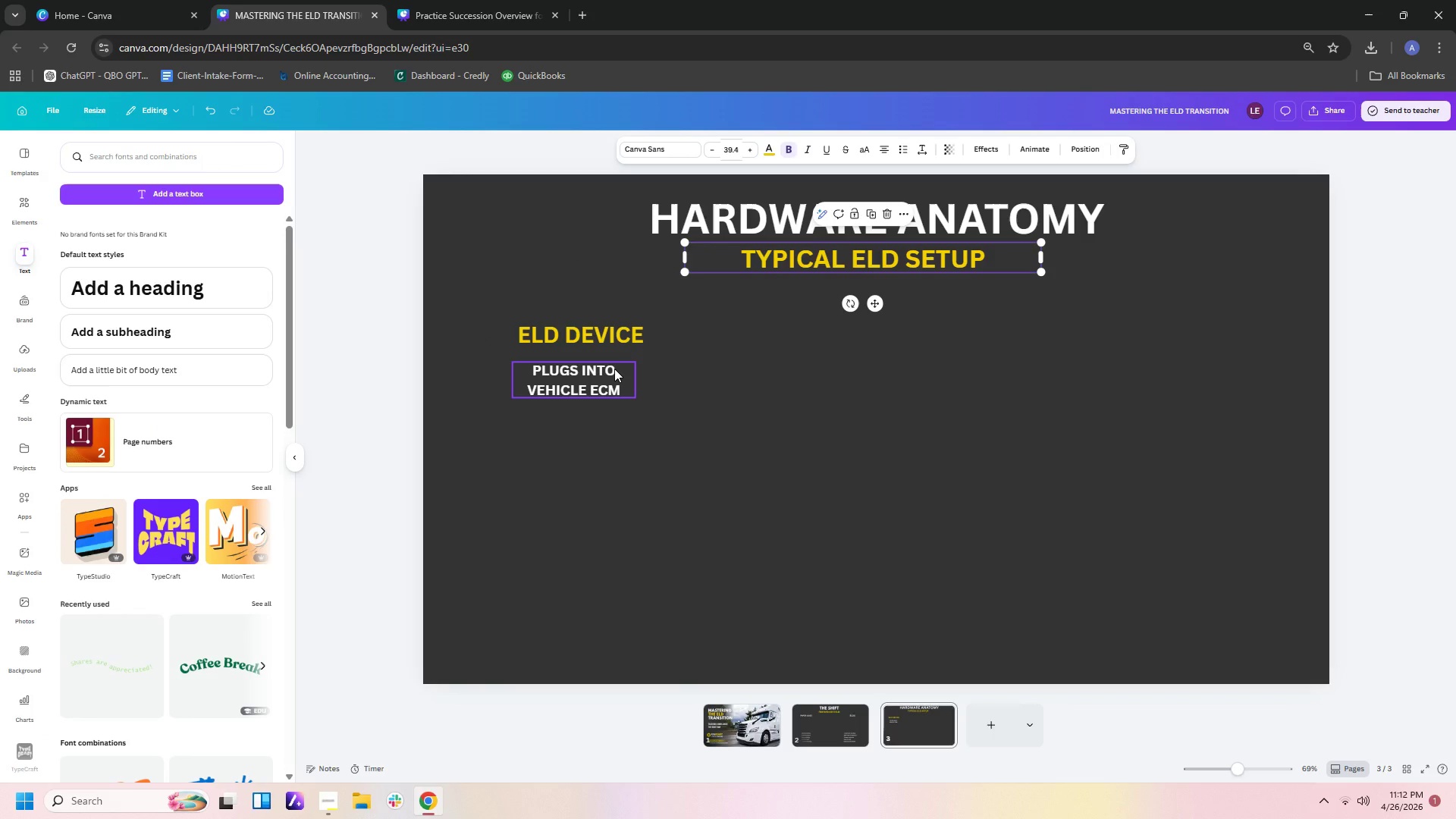 
left_click_drag(start_coordinate=[610, 387], to_coordinate=[606, 385])
 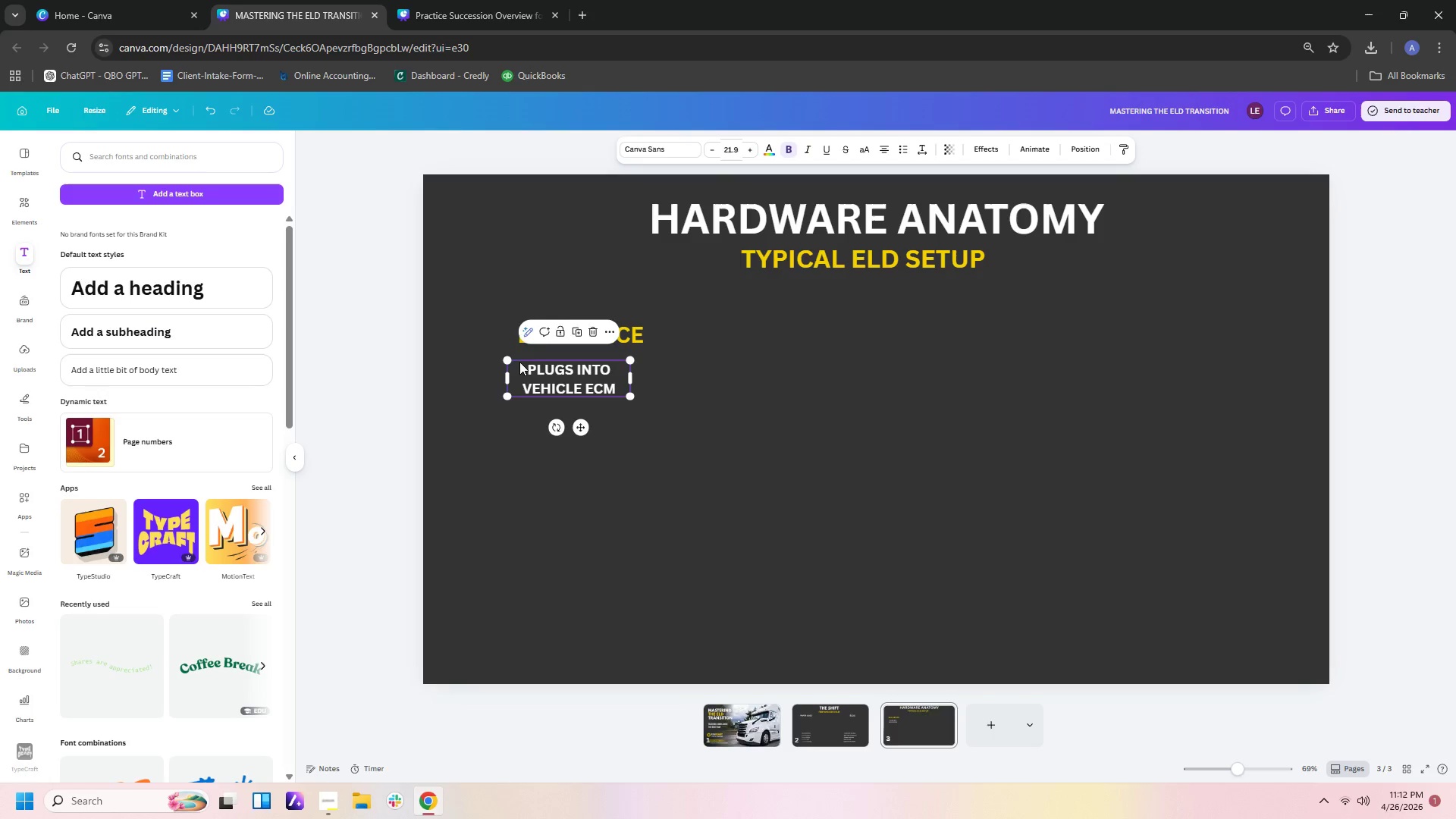 
double_click([519, 362])
 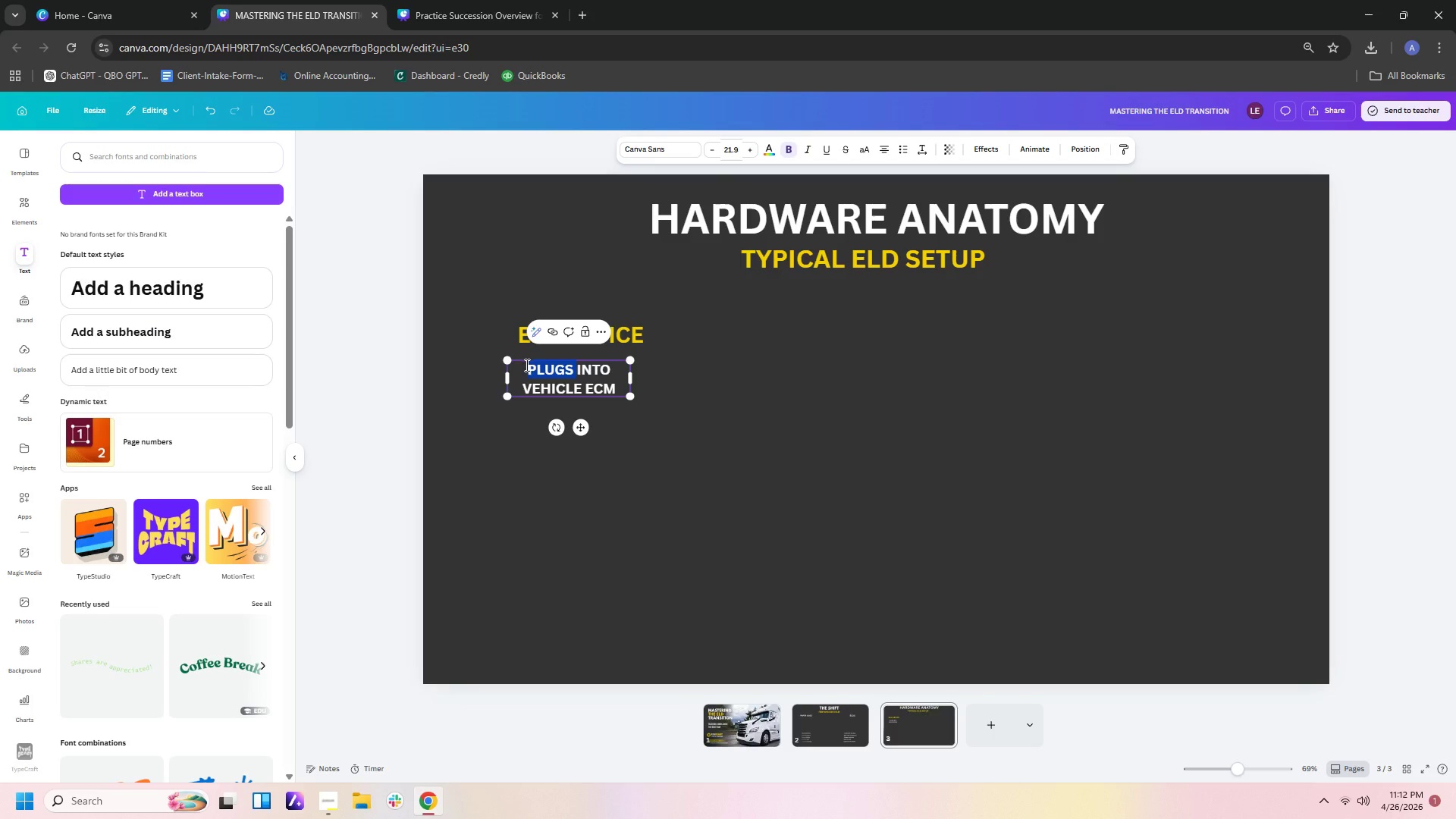 
left_click([526, 365])
 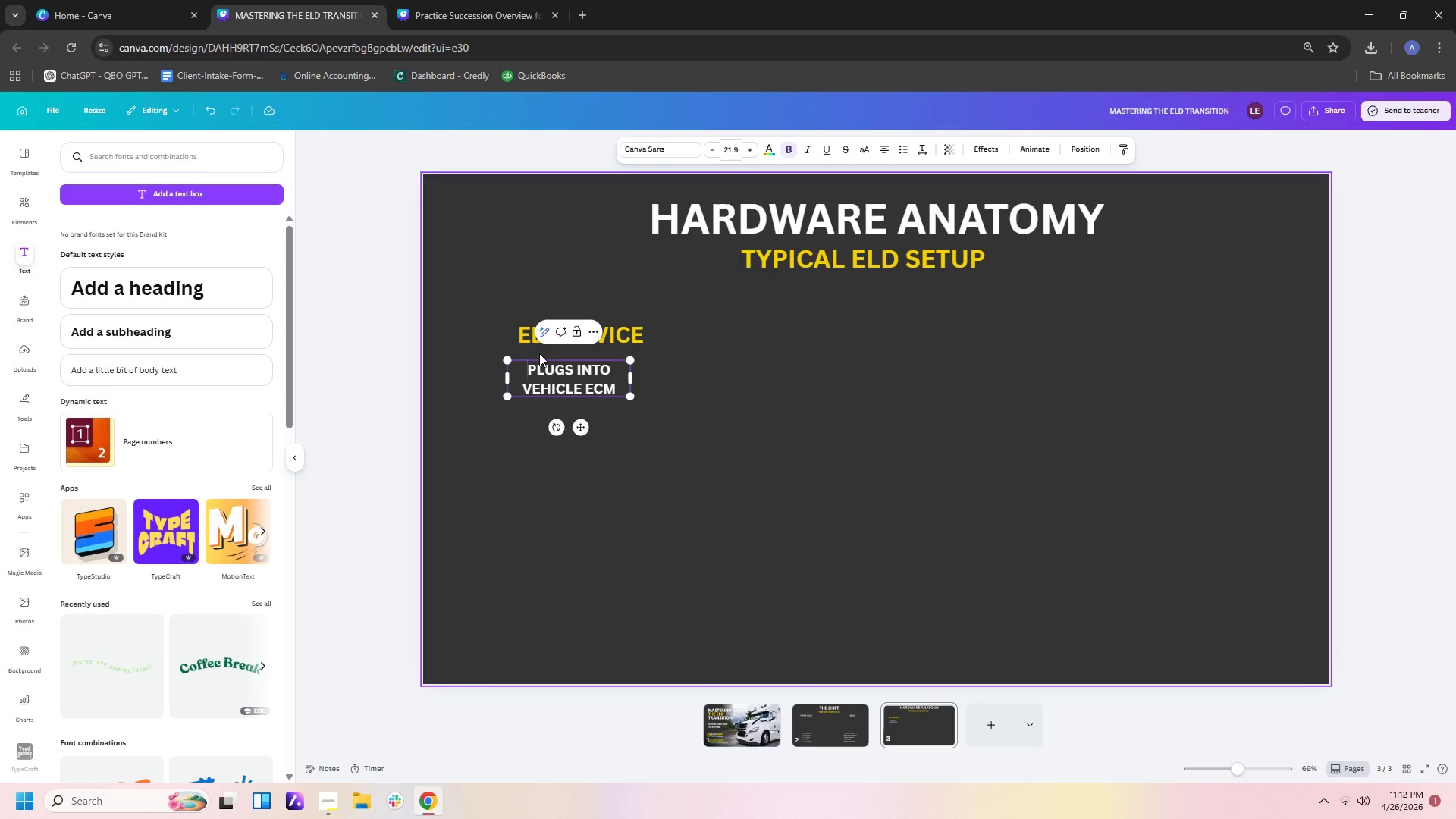 
key(Space)
 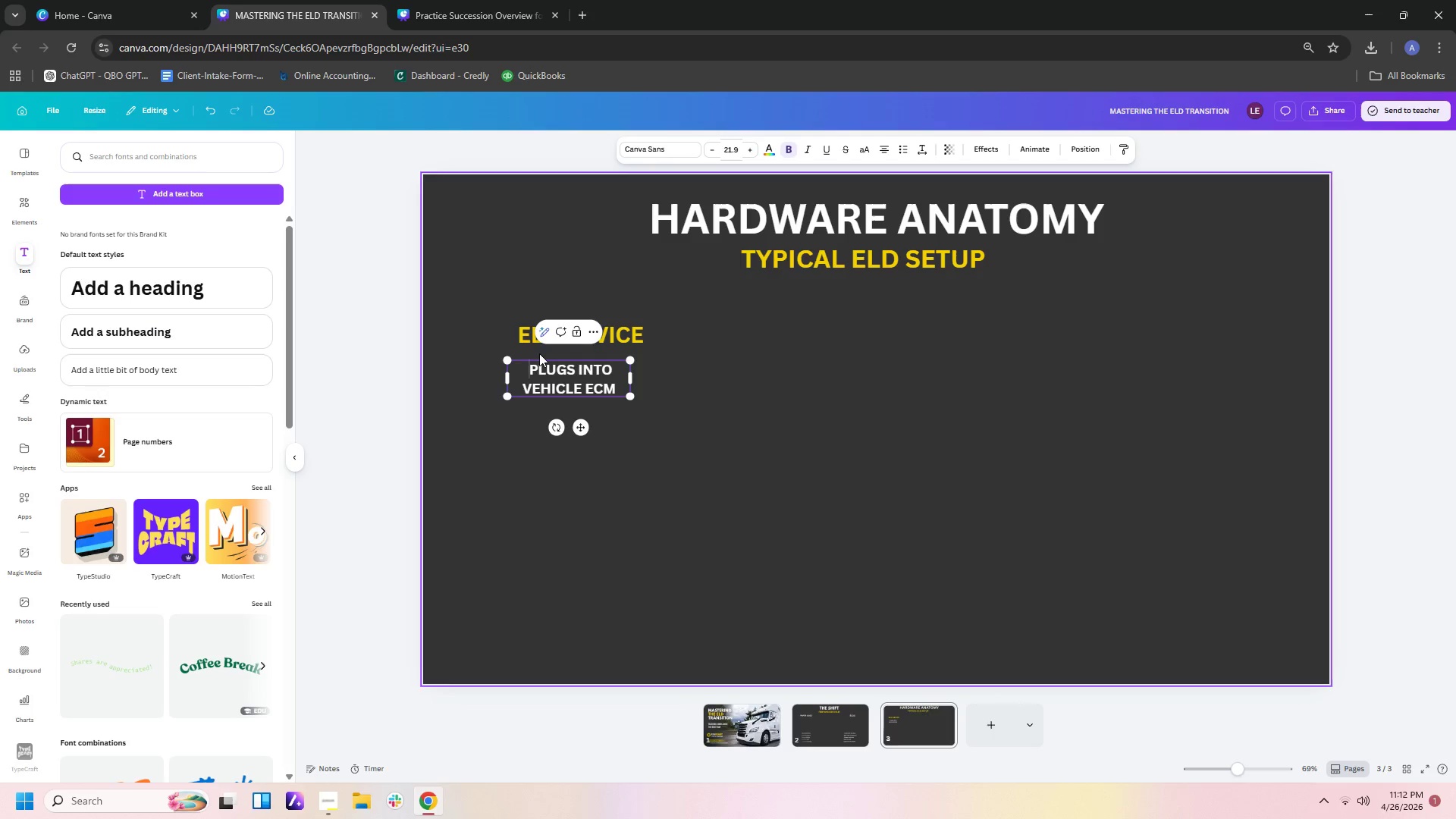 
key(Space)
 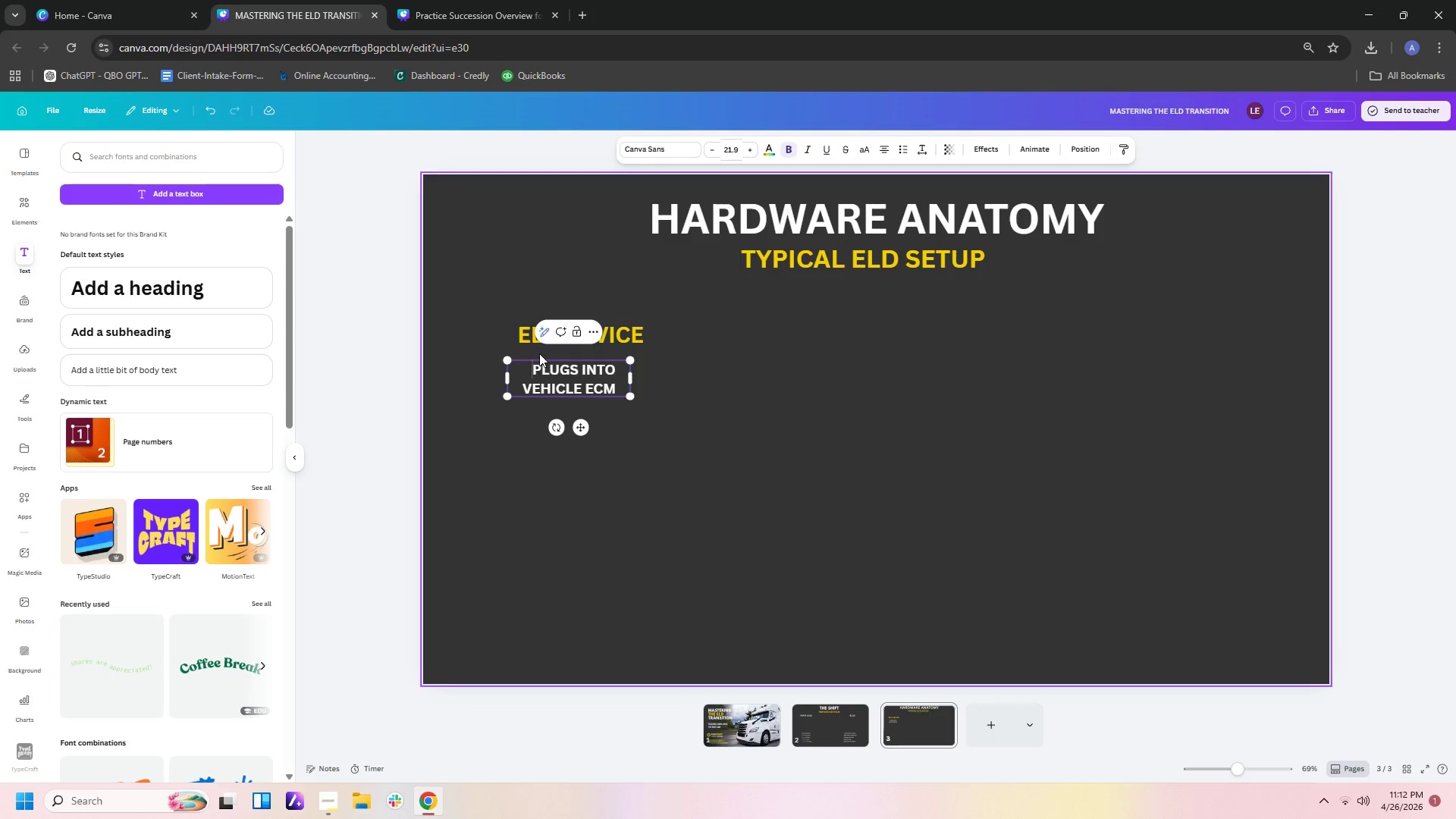 
key(Space)
 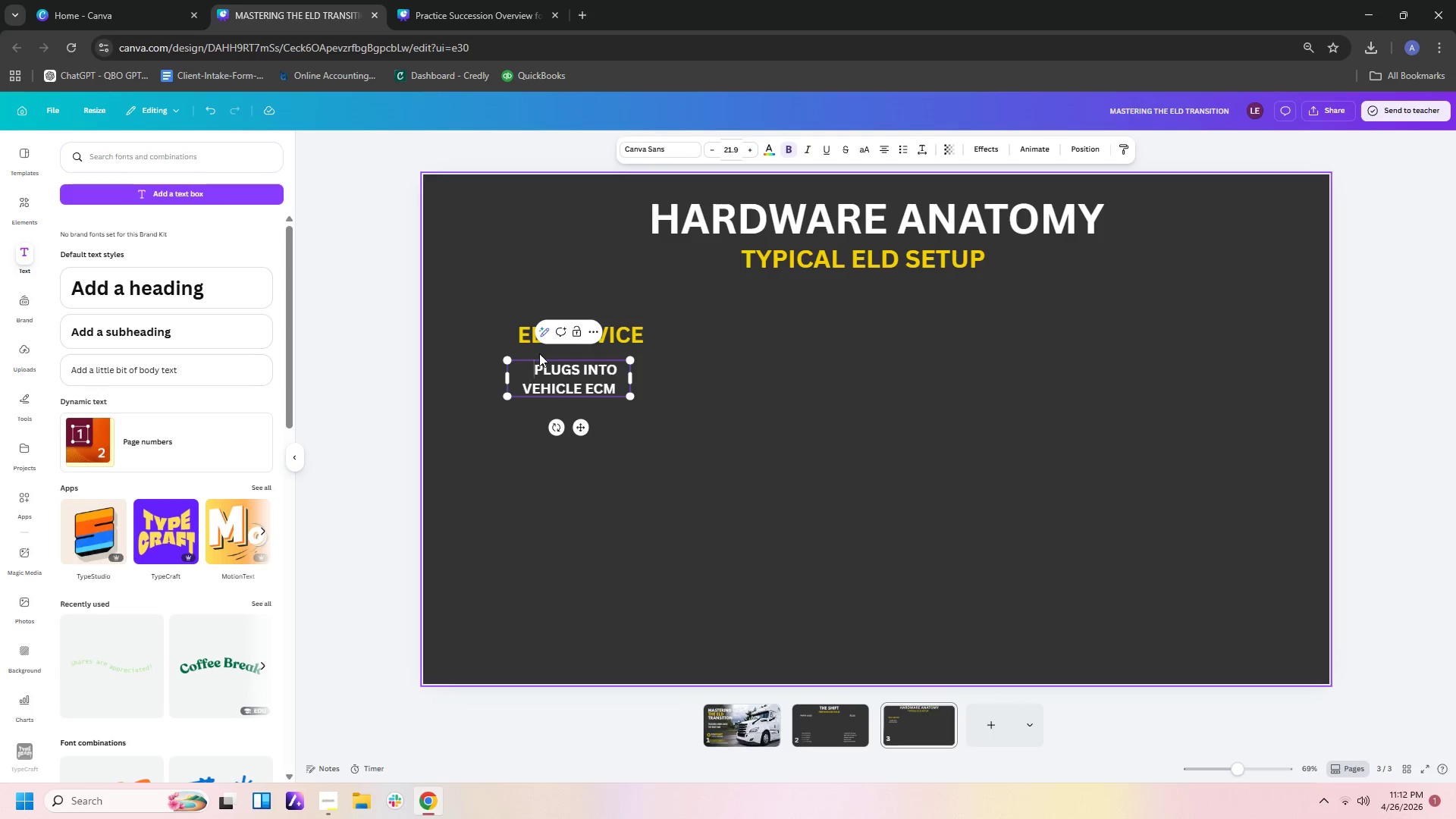 
key(Space)
 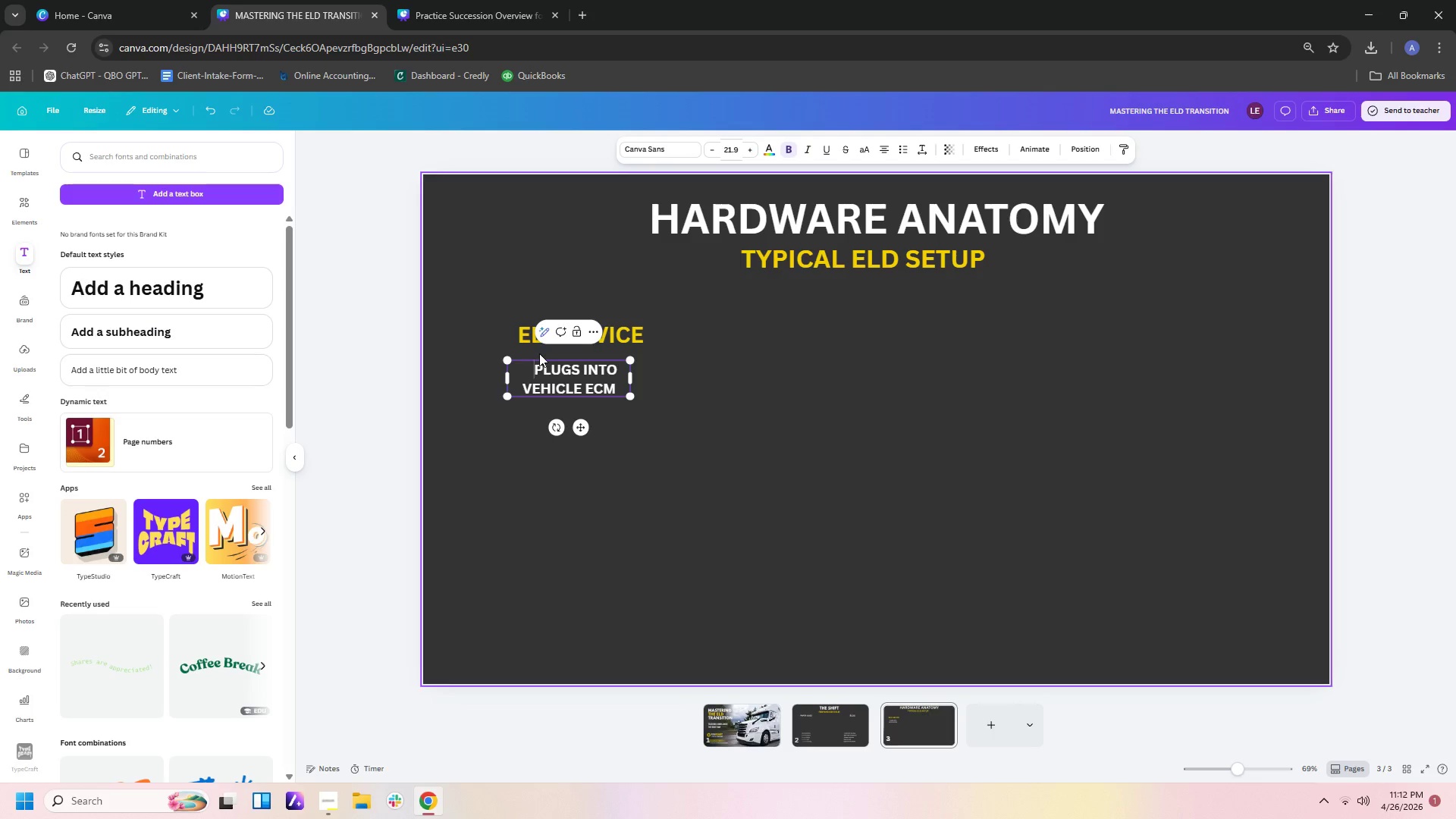 
key(Space)
 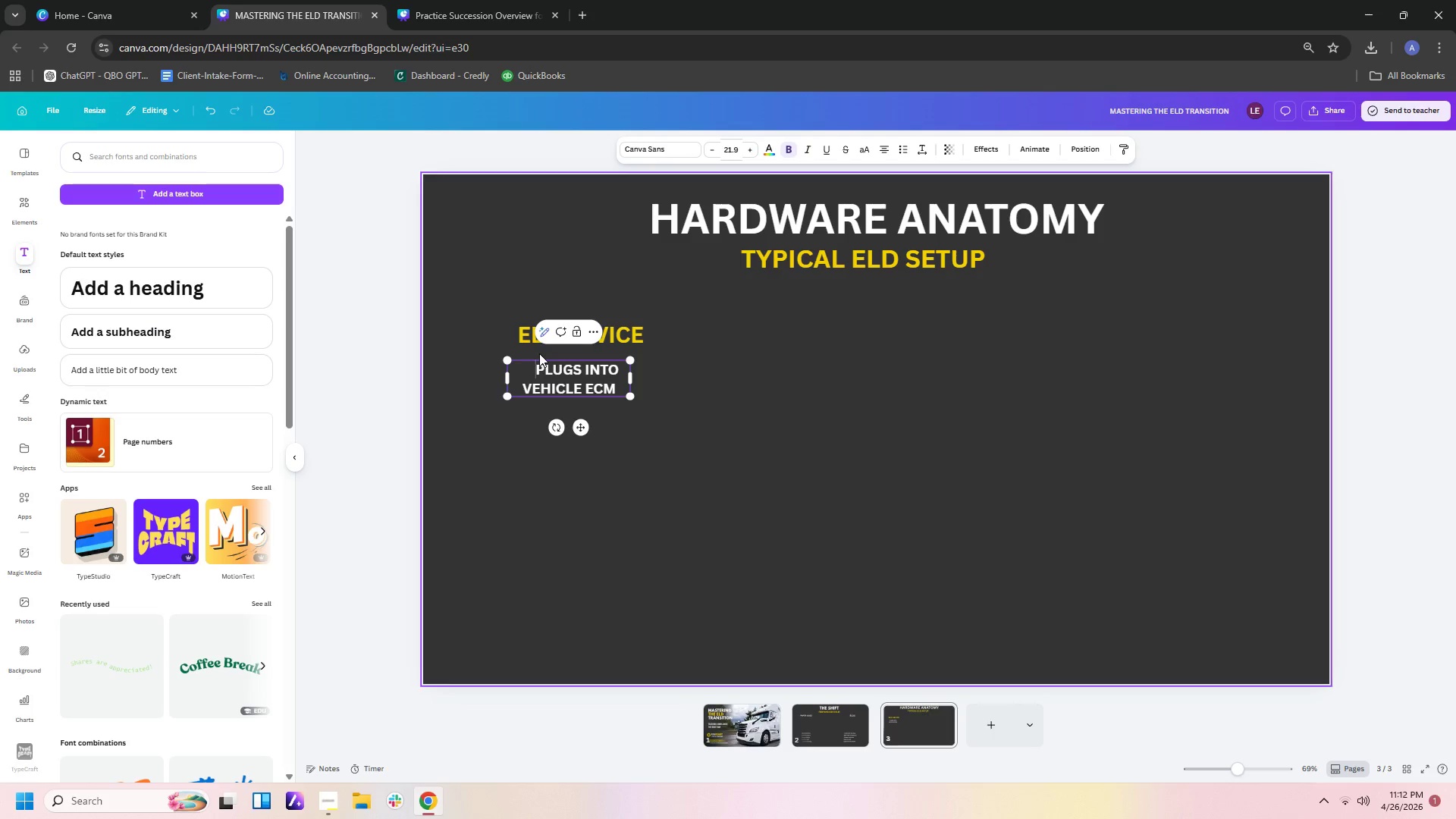 
key(Space)
 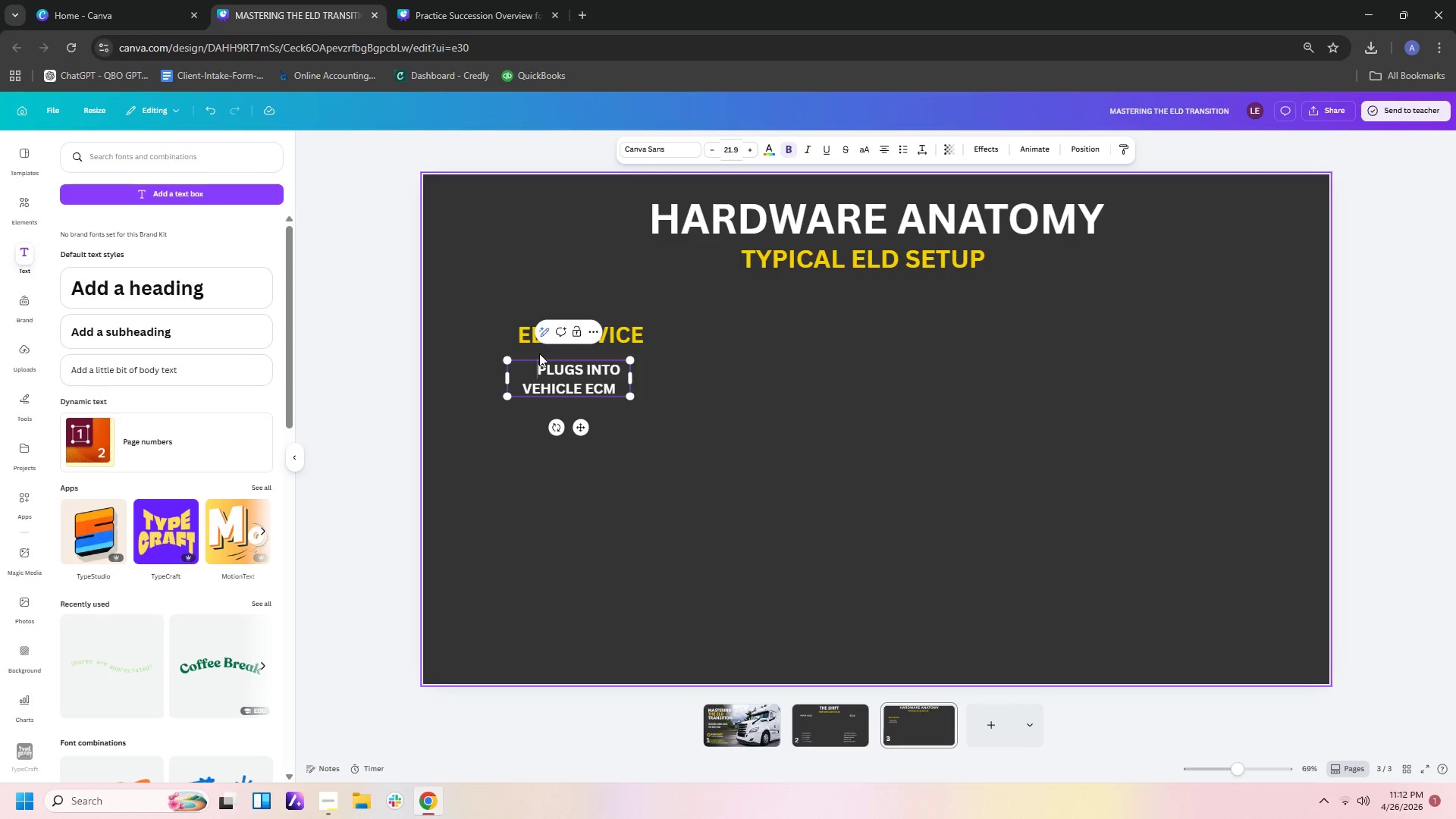 
key(Space)
 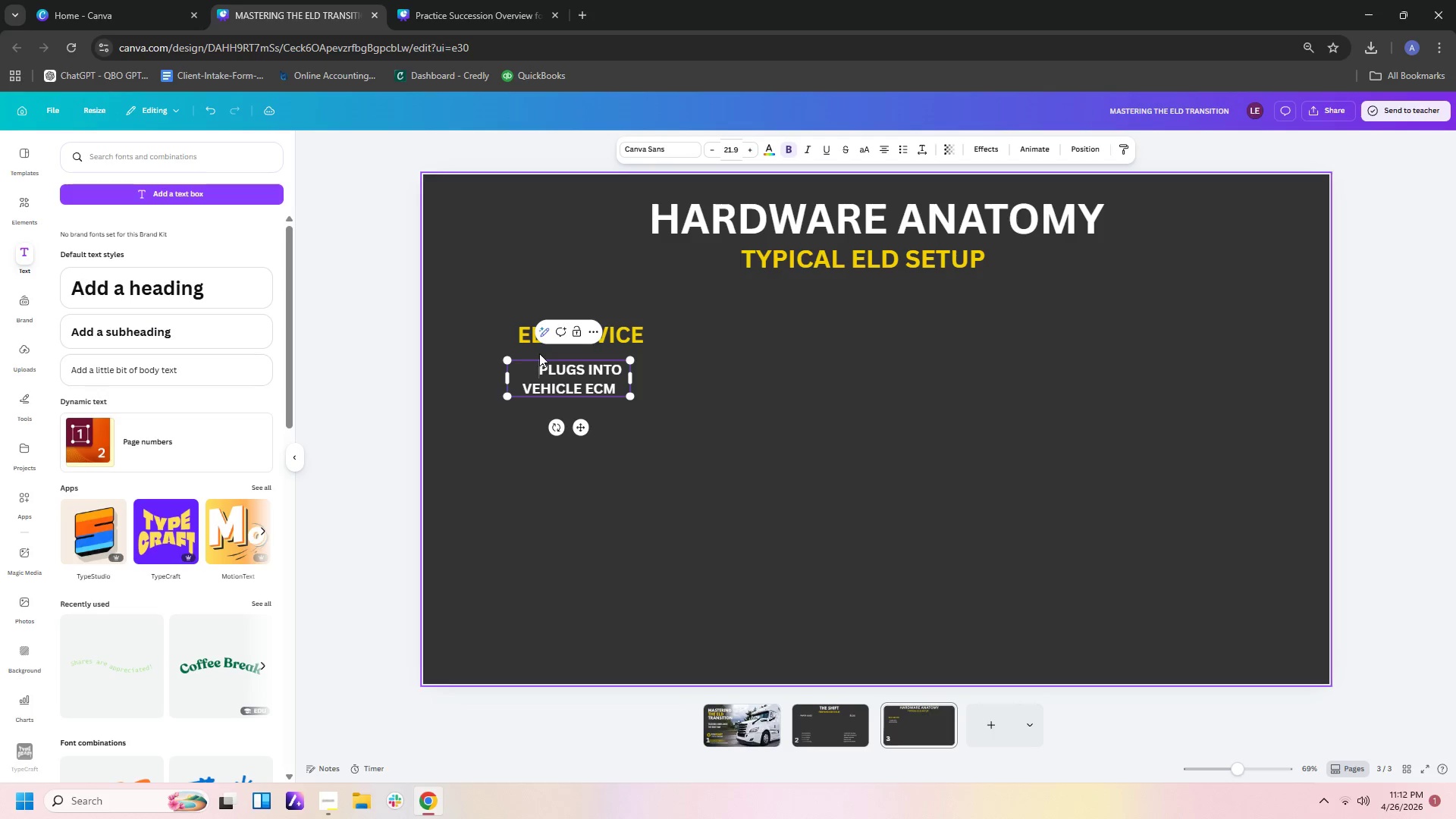 
key(Space)
 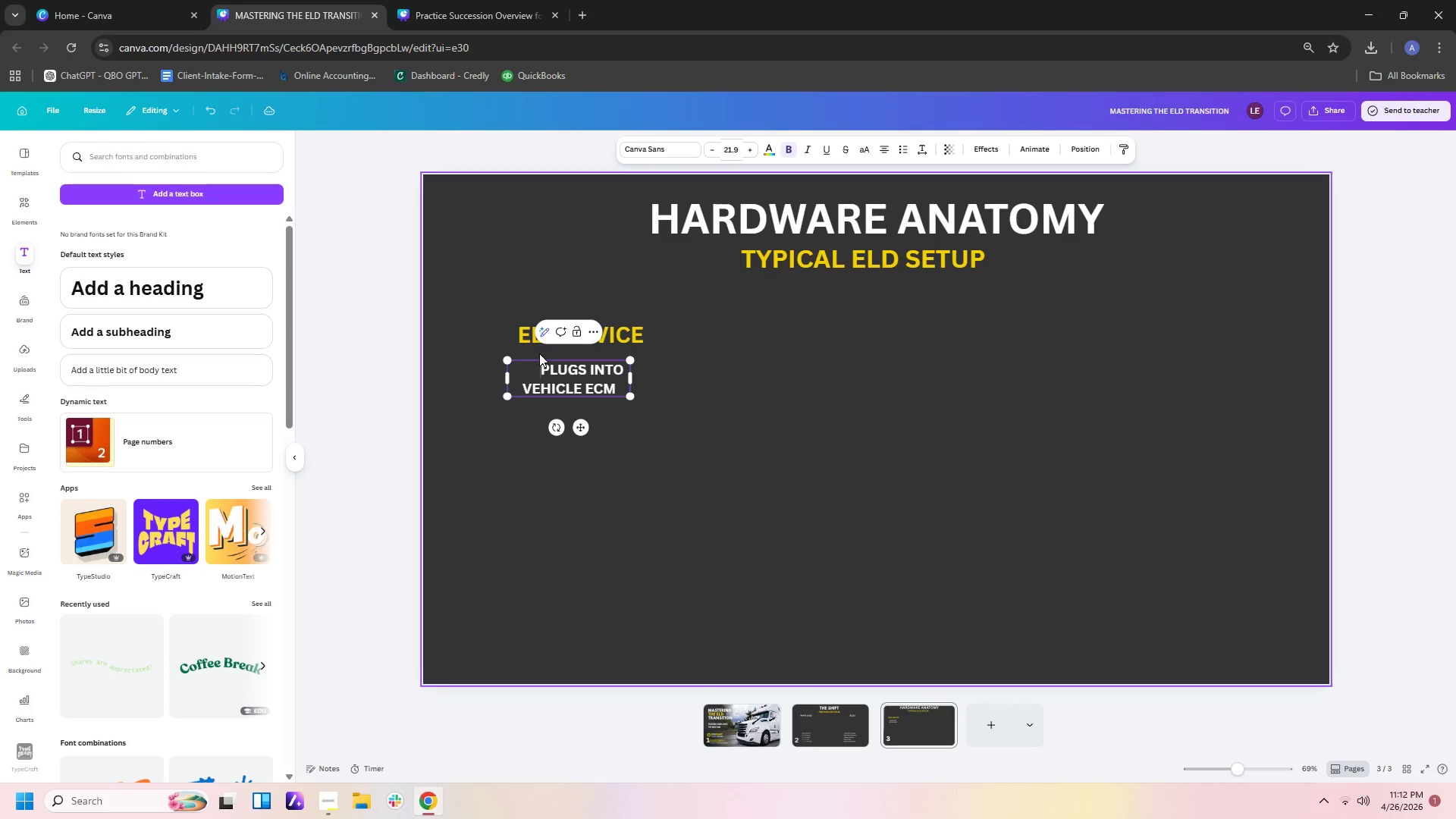 
key(Space)
 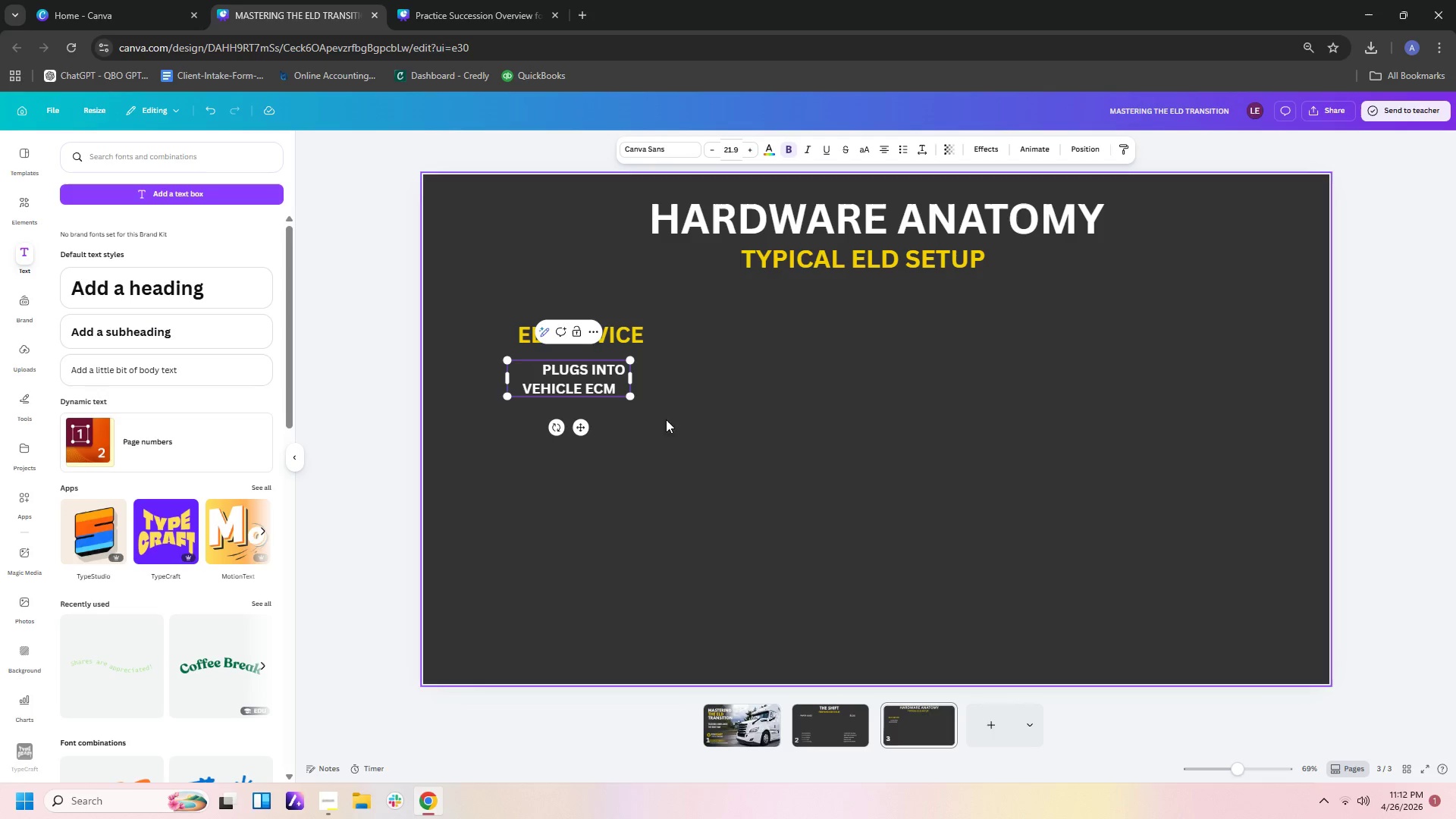 
left_click([585, 387])
 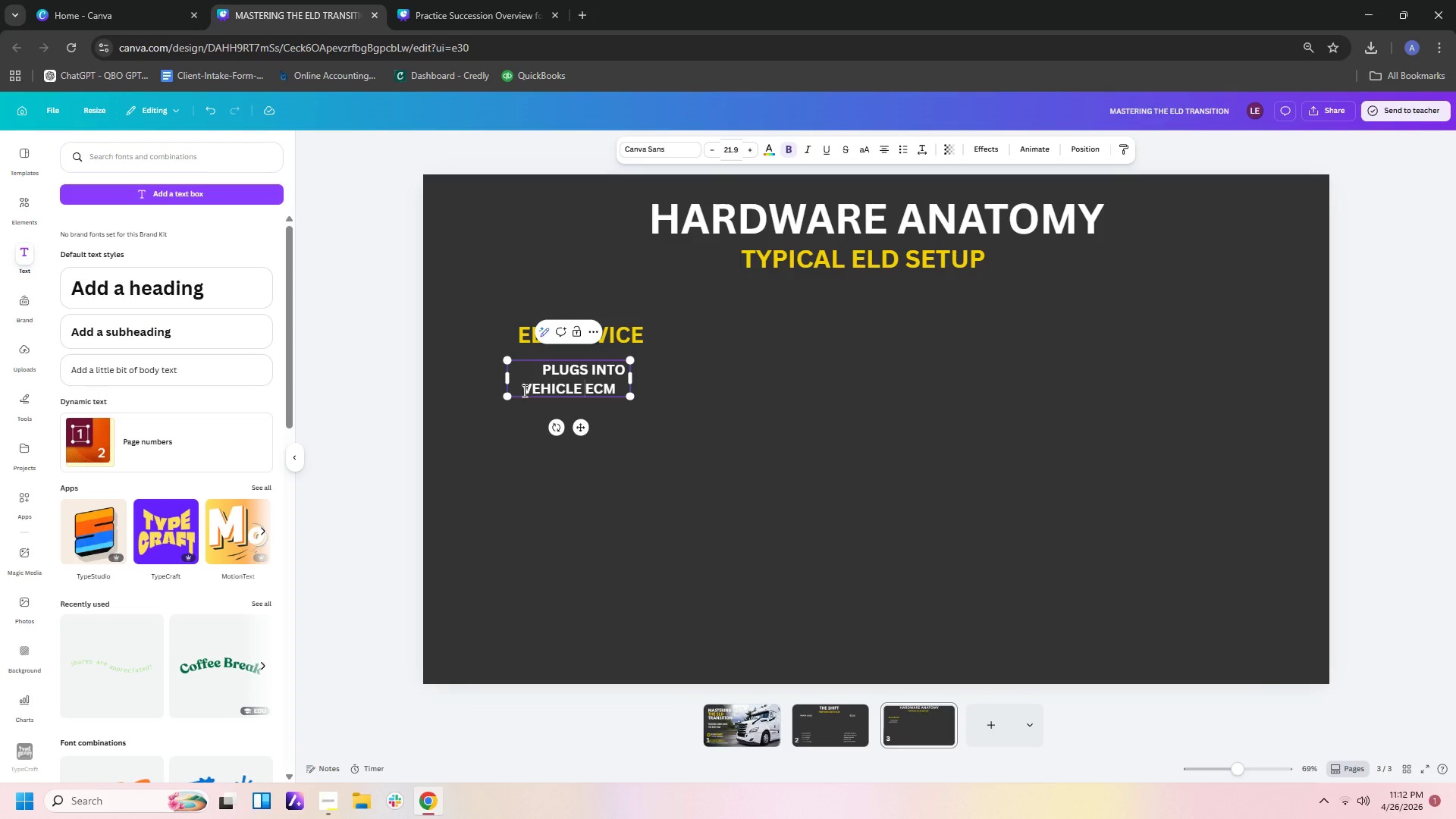 
left_click([523, 391])
 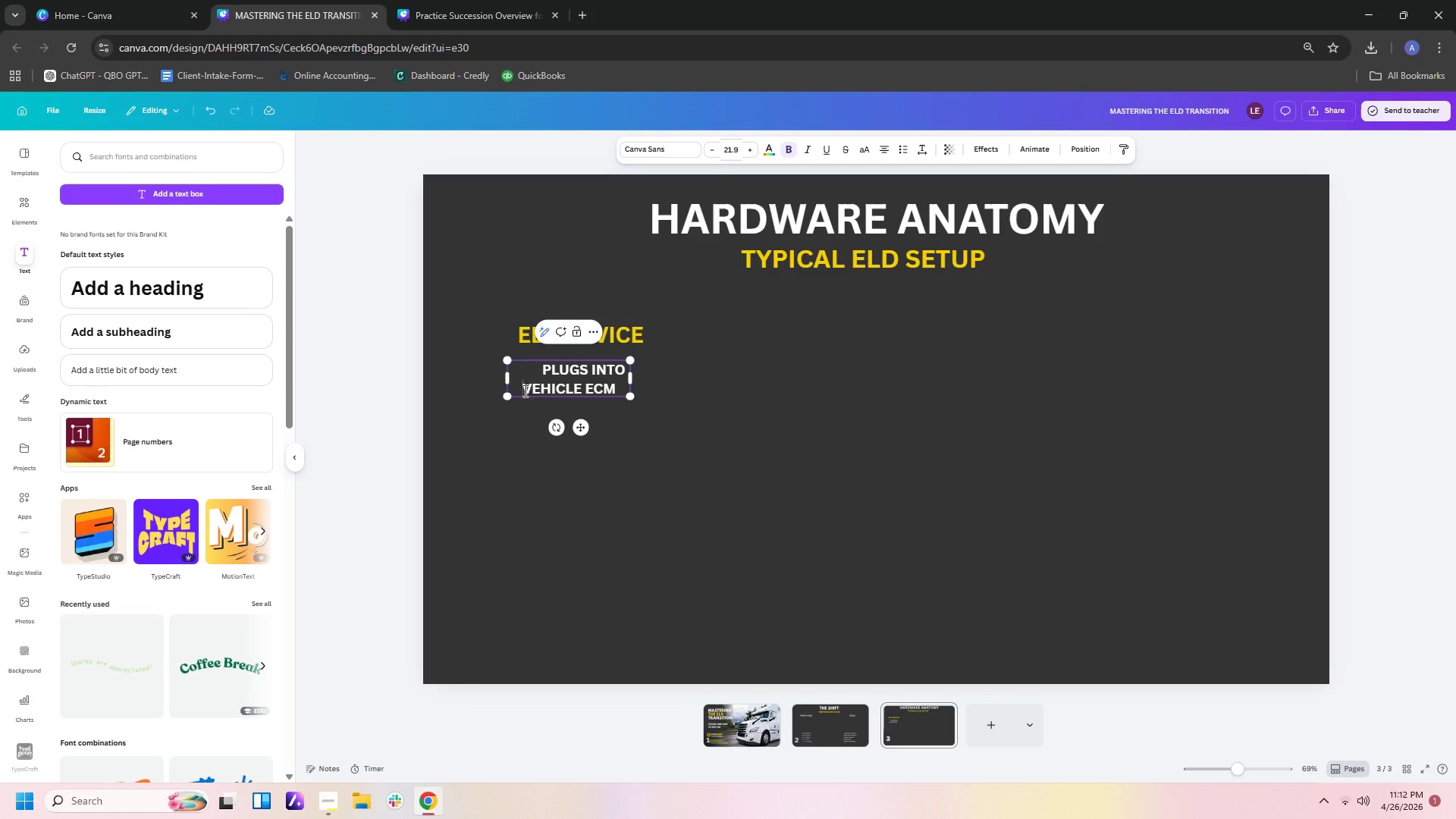 
key(Space)
 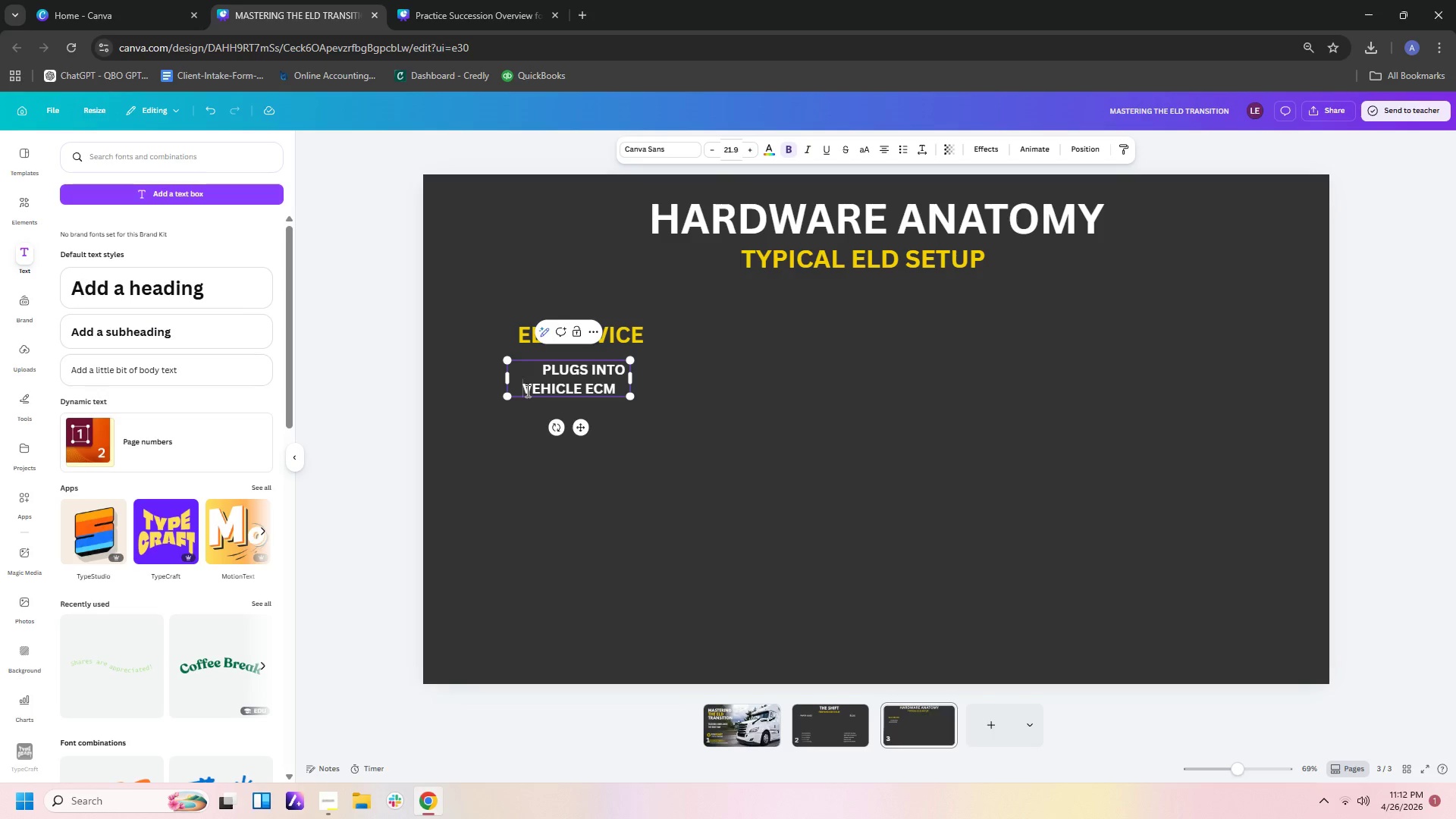 
key(Space)
 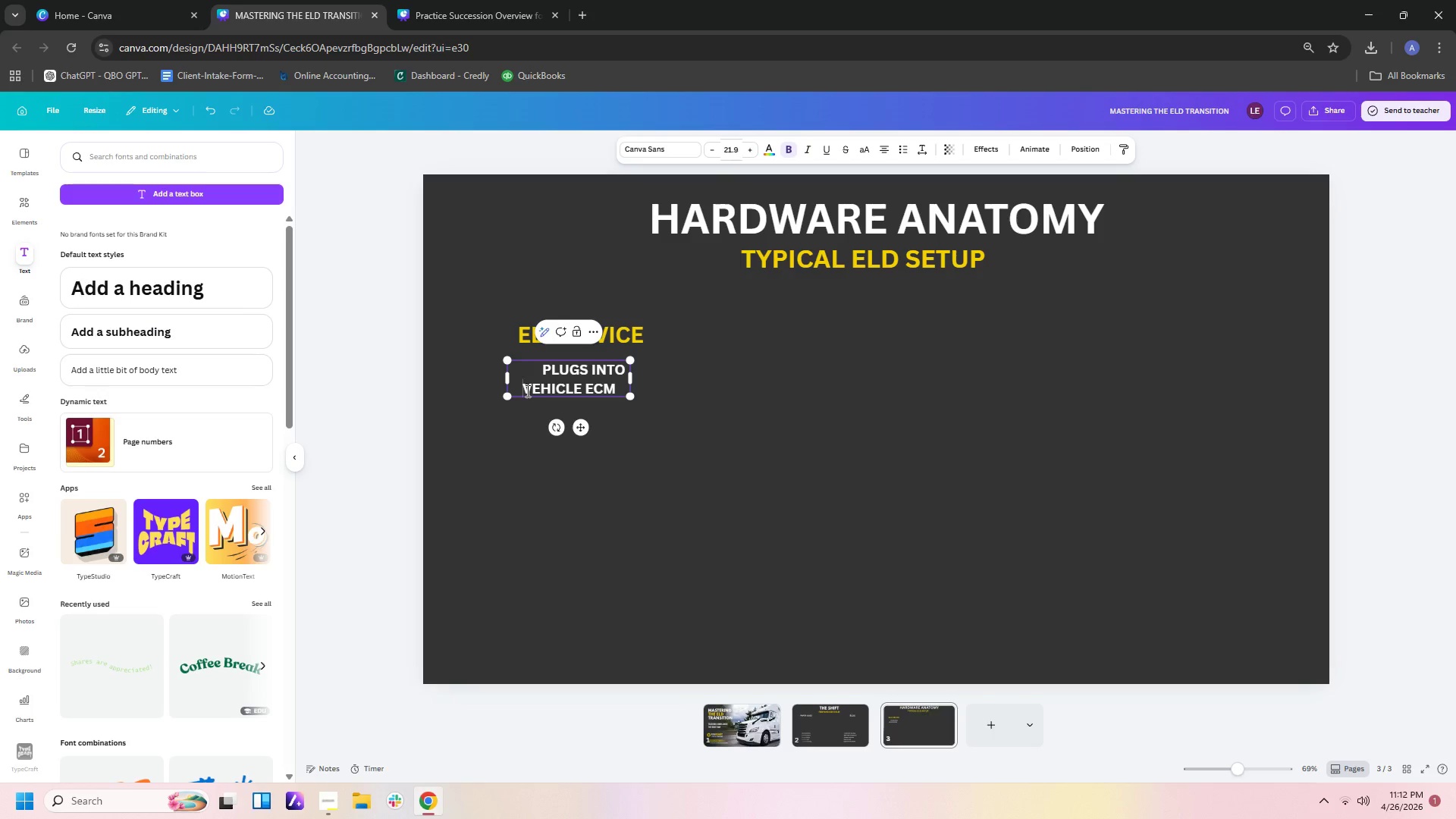 
key(Space)
 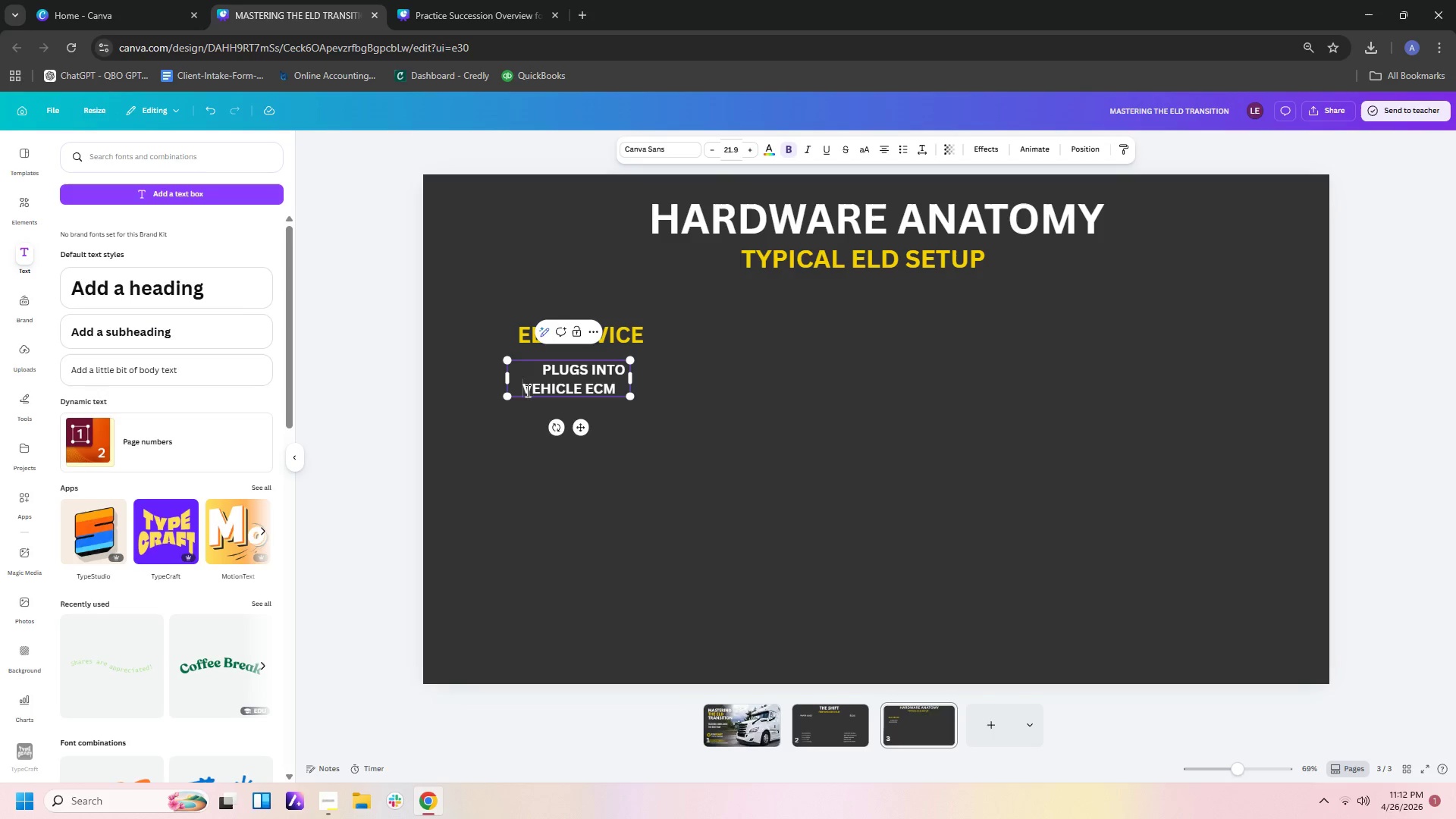 
key(Space)
 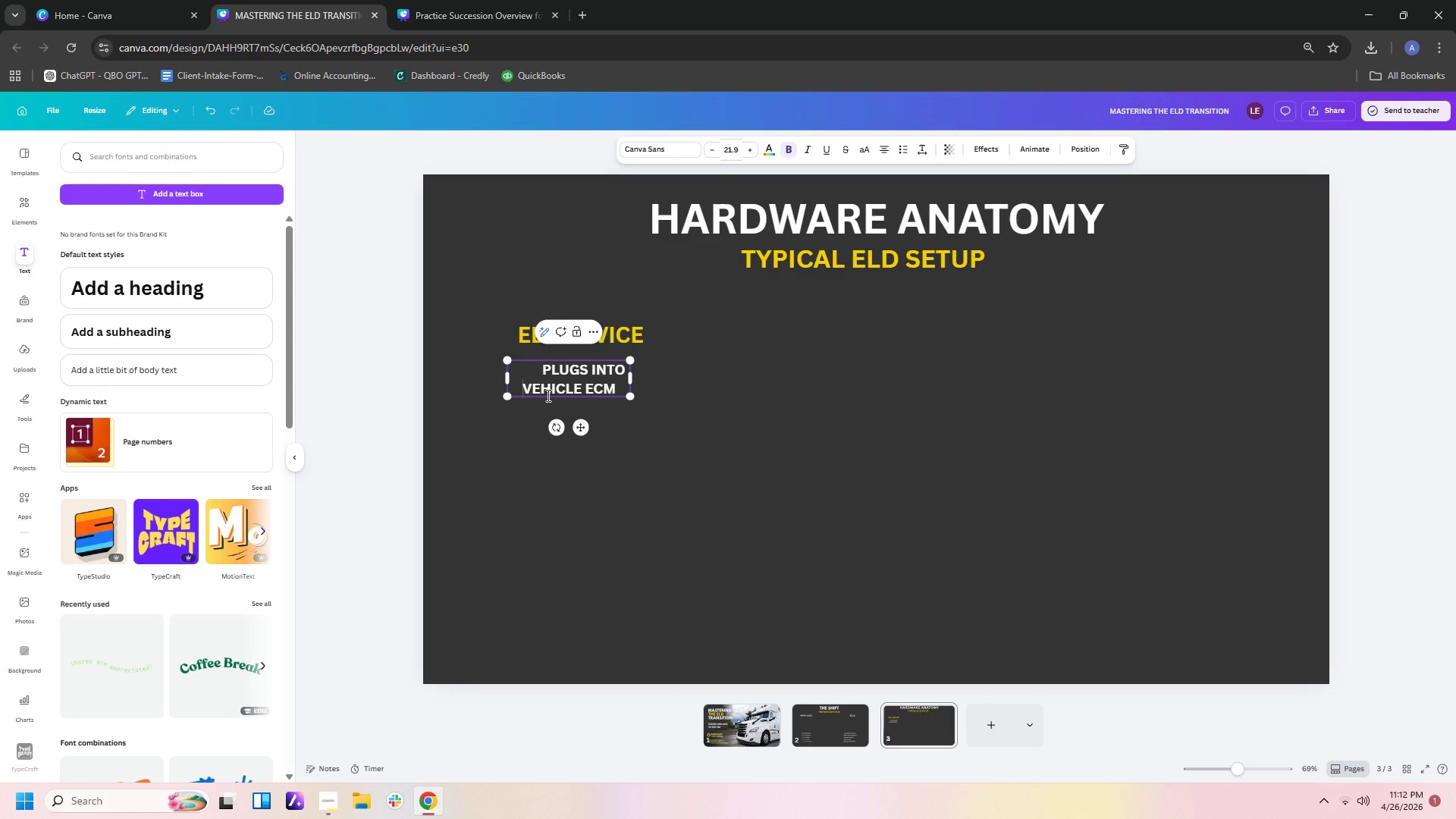 
key(Space)
 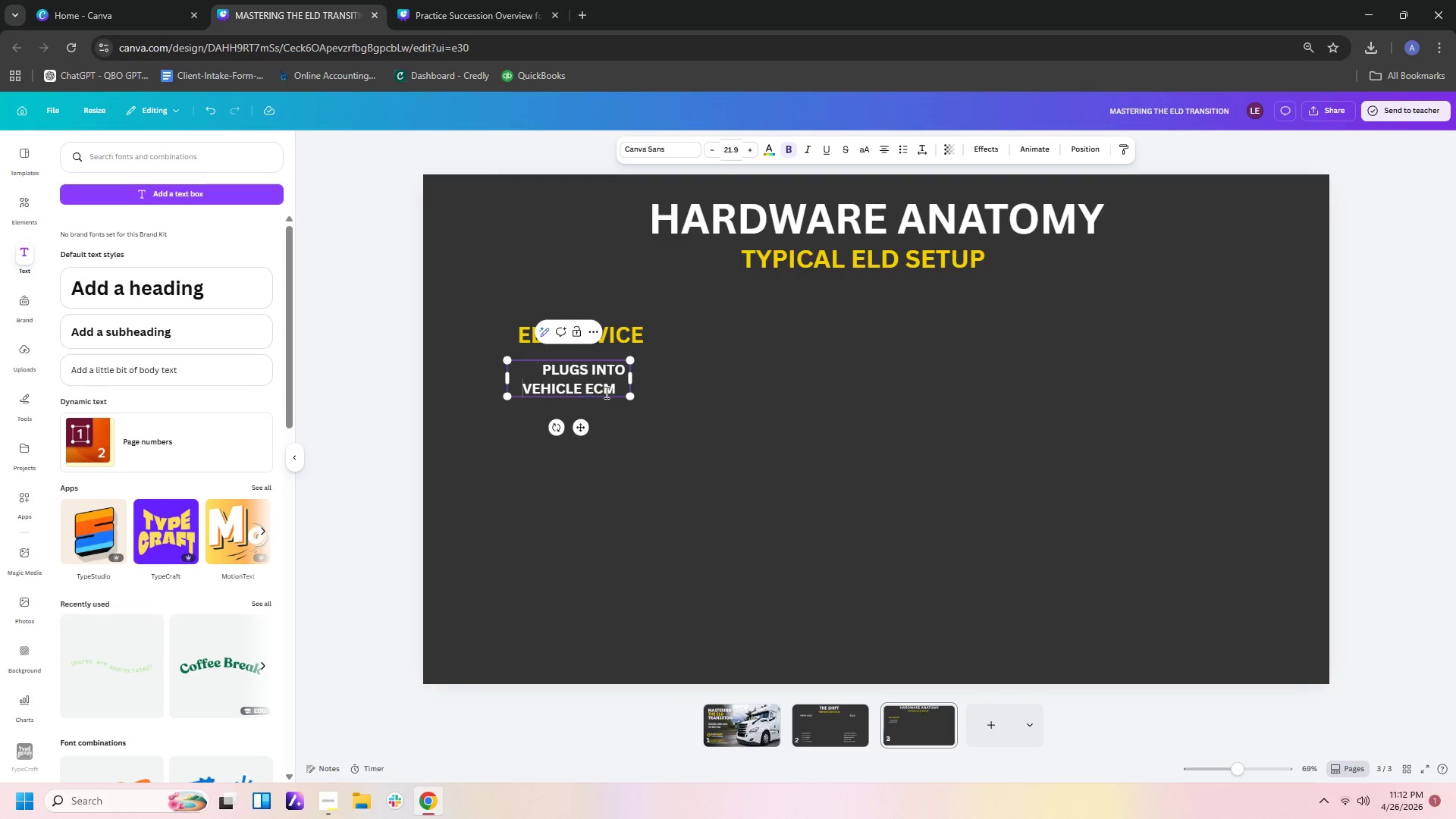 
key(Space)
 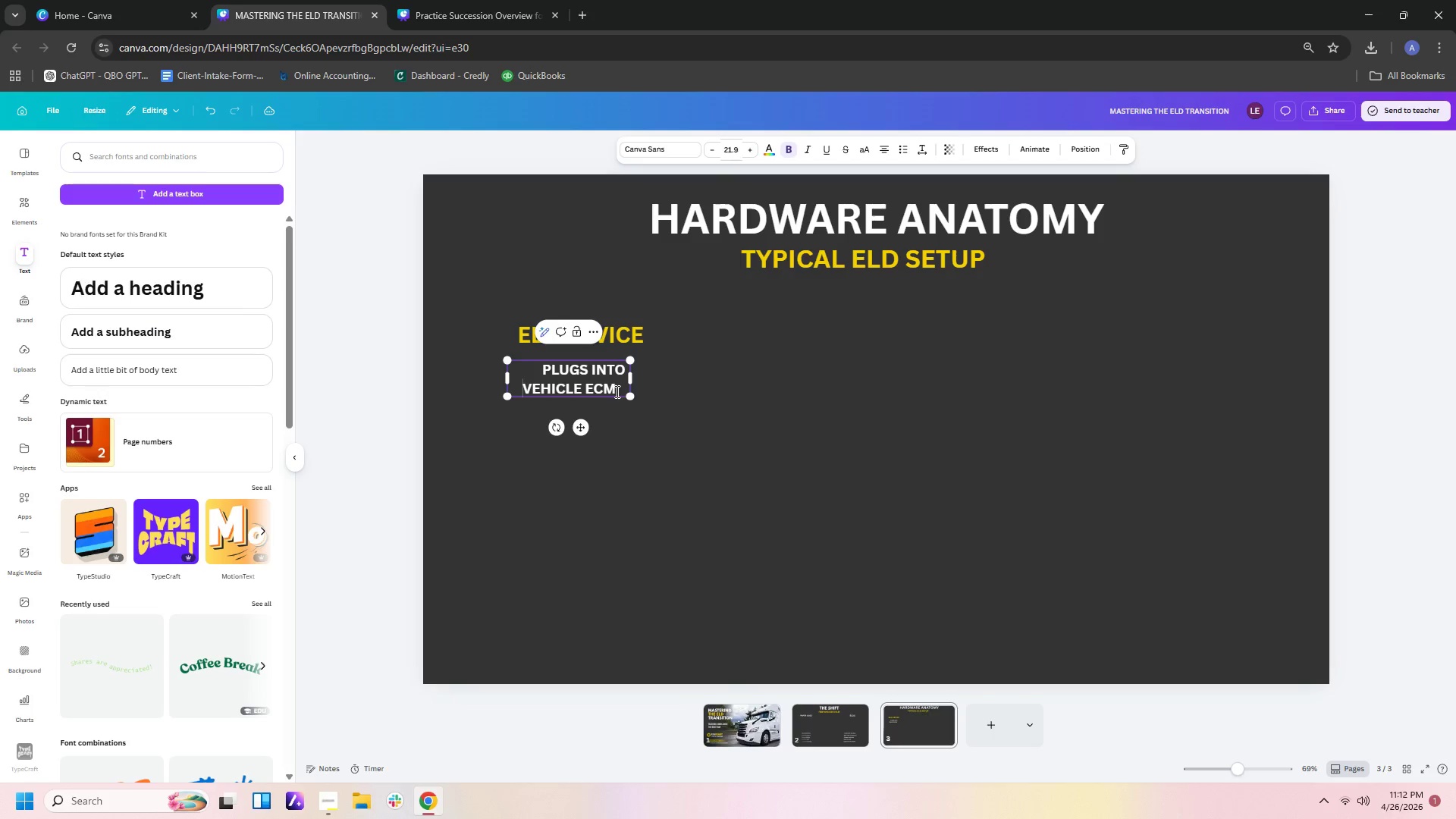 
left_click([616, 391])
 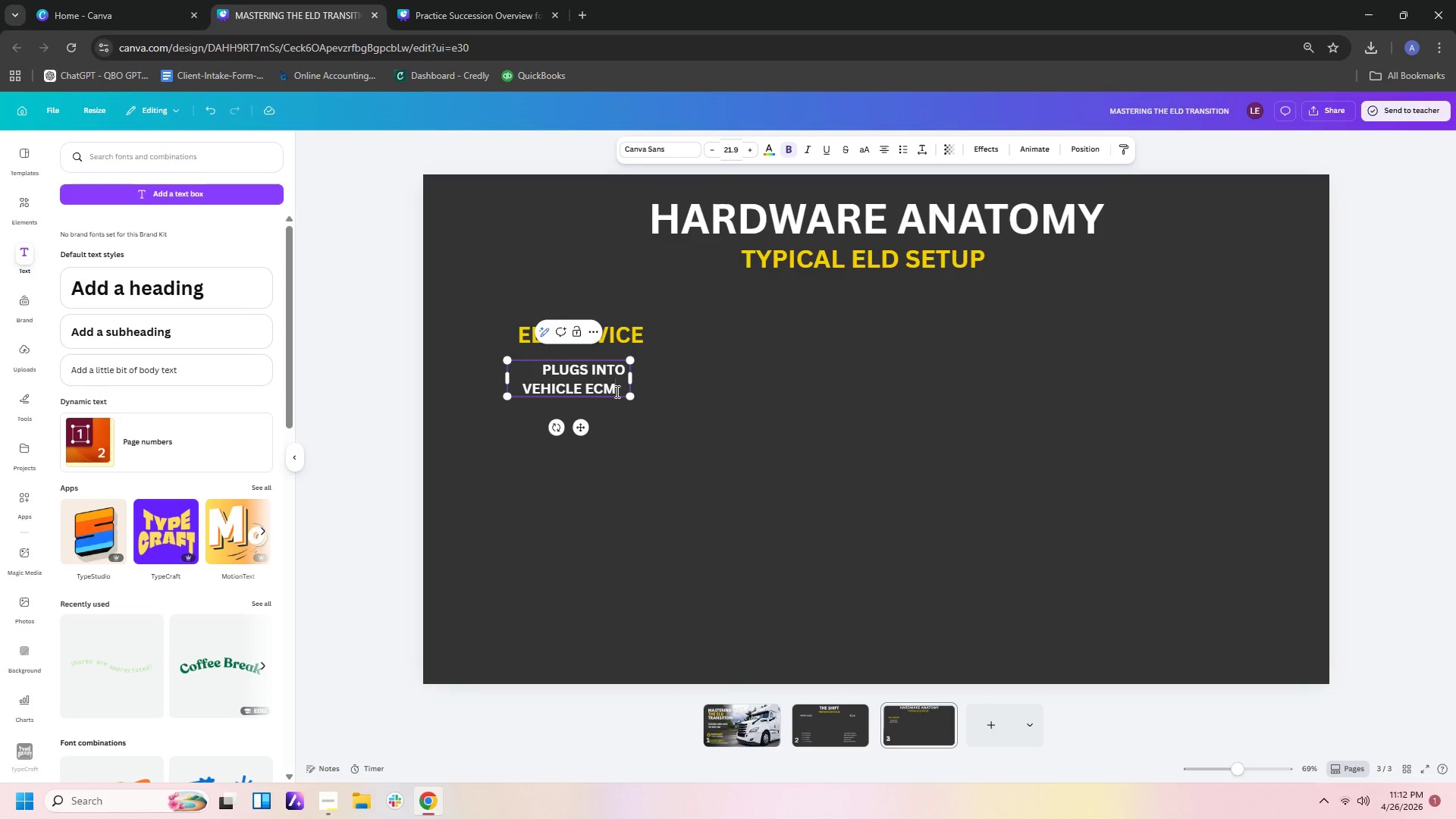 
key(Space)
 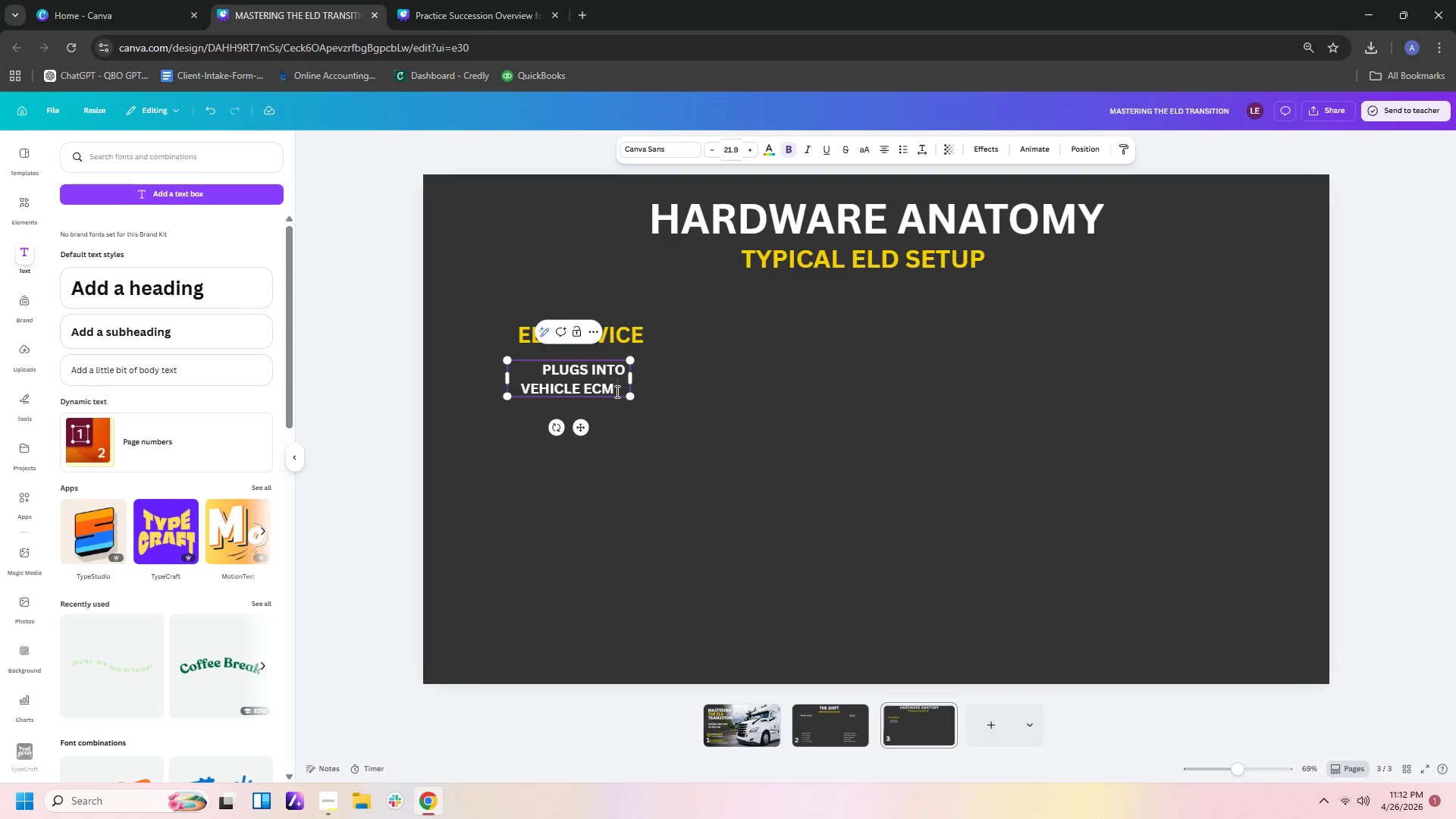 
key(Space)
 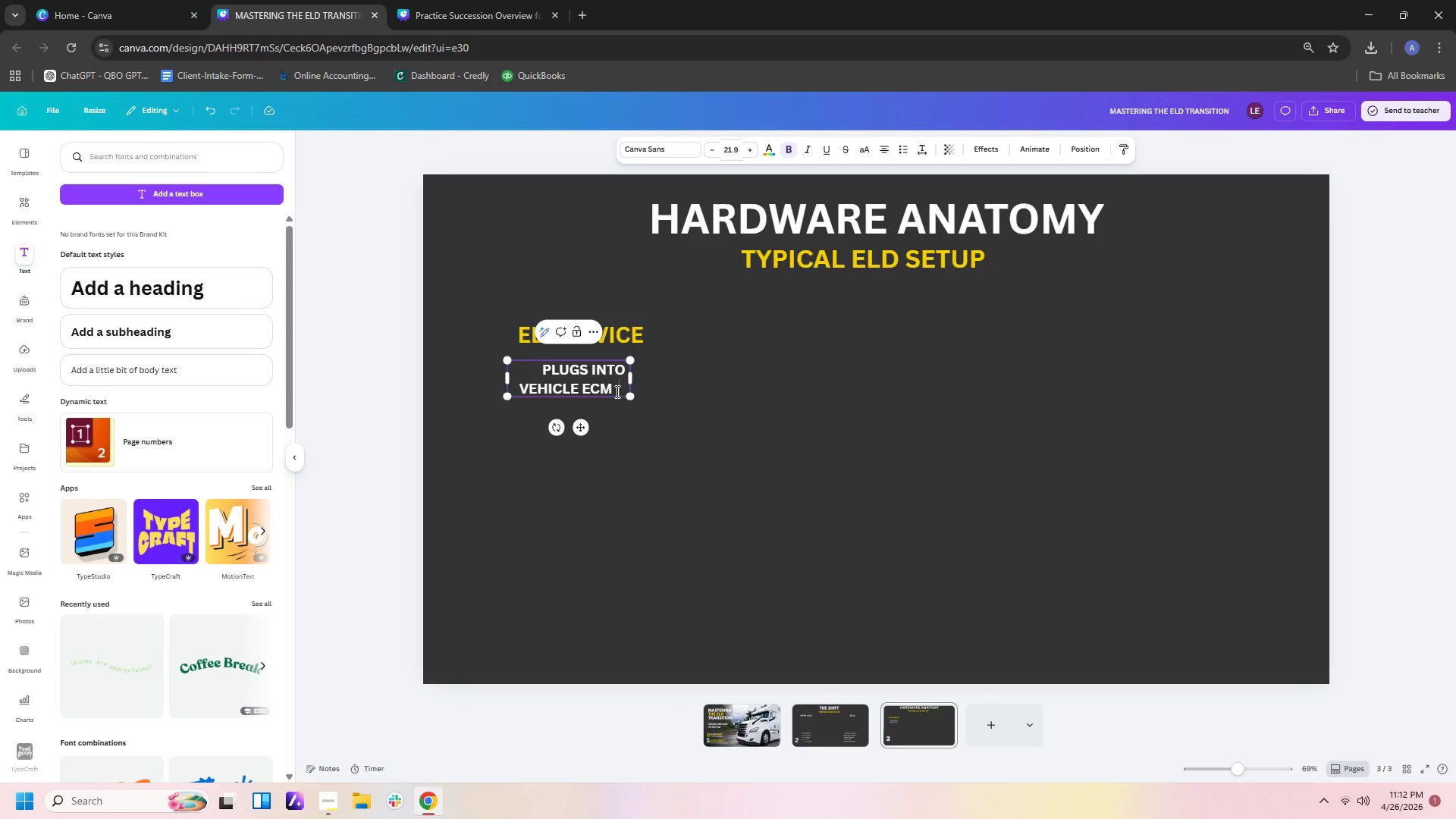 
key(Space)
 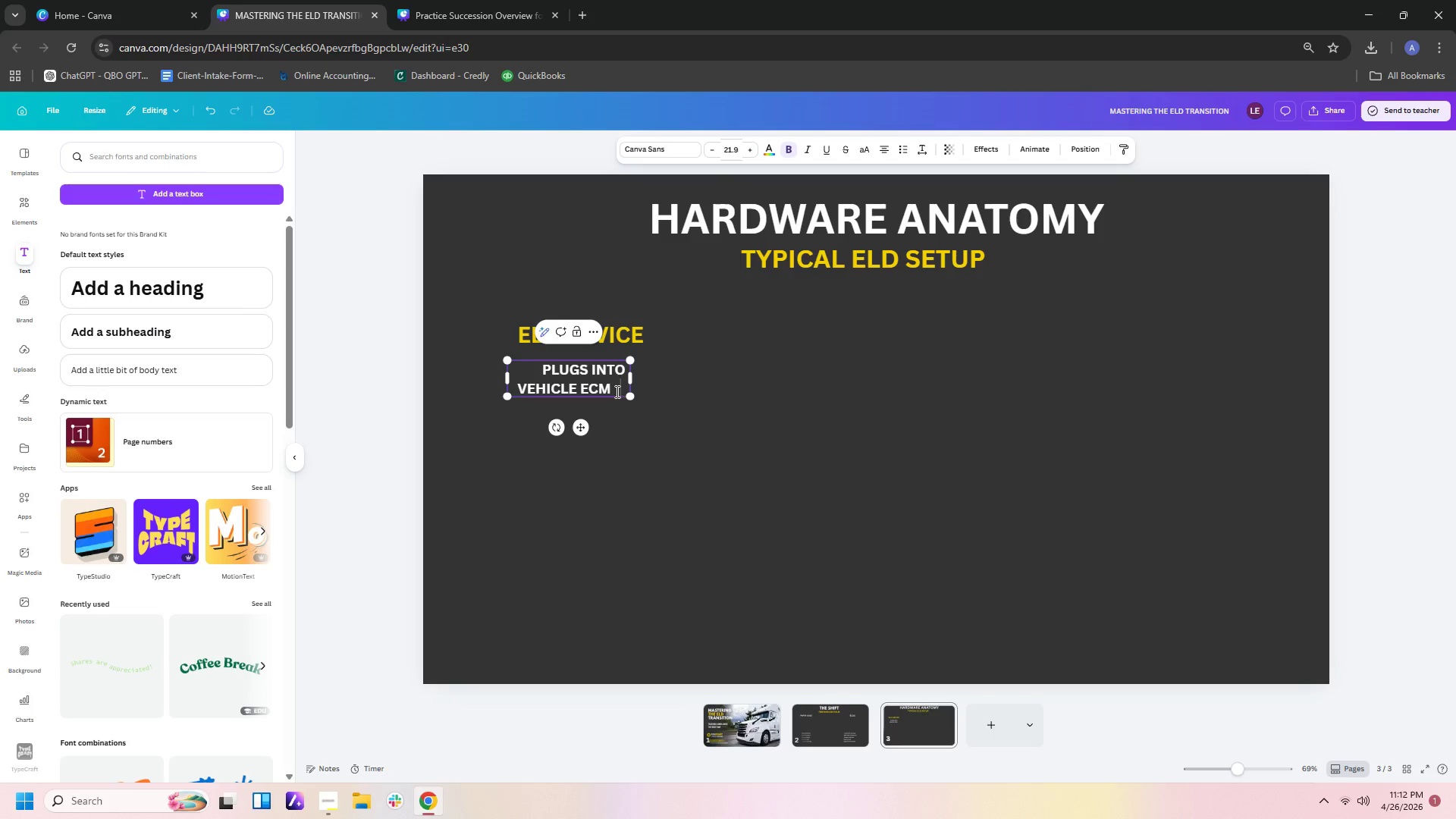 
key(Space)
 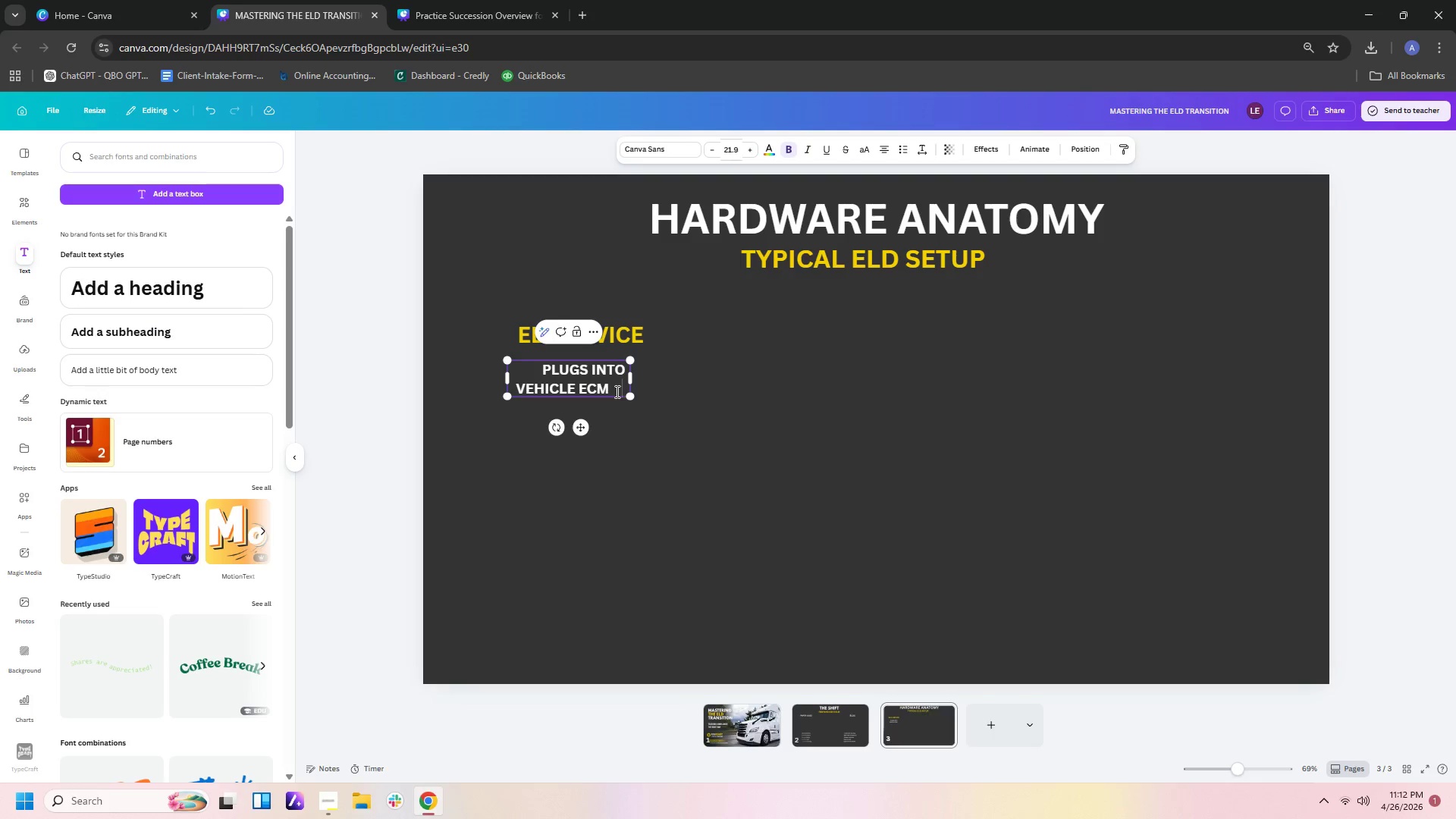 
key(Space)
 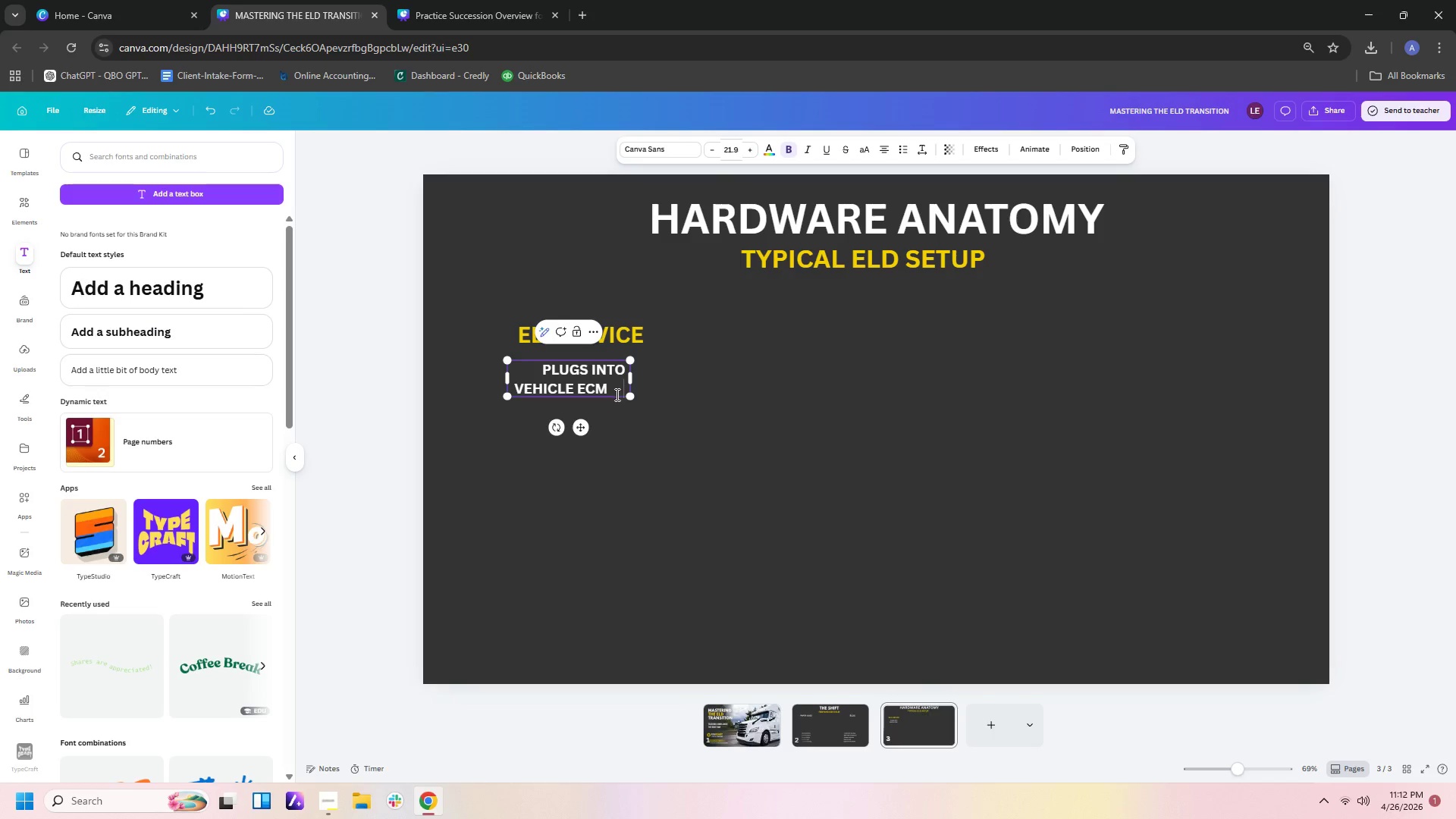 
key(Space)
 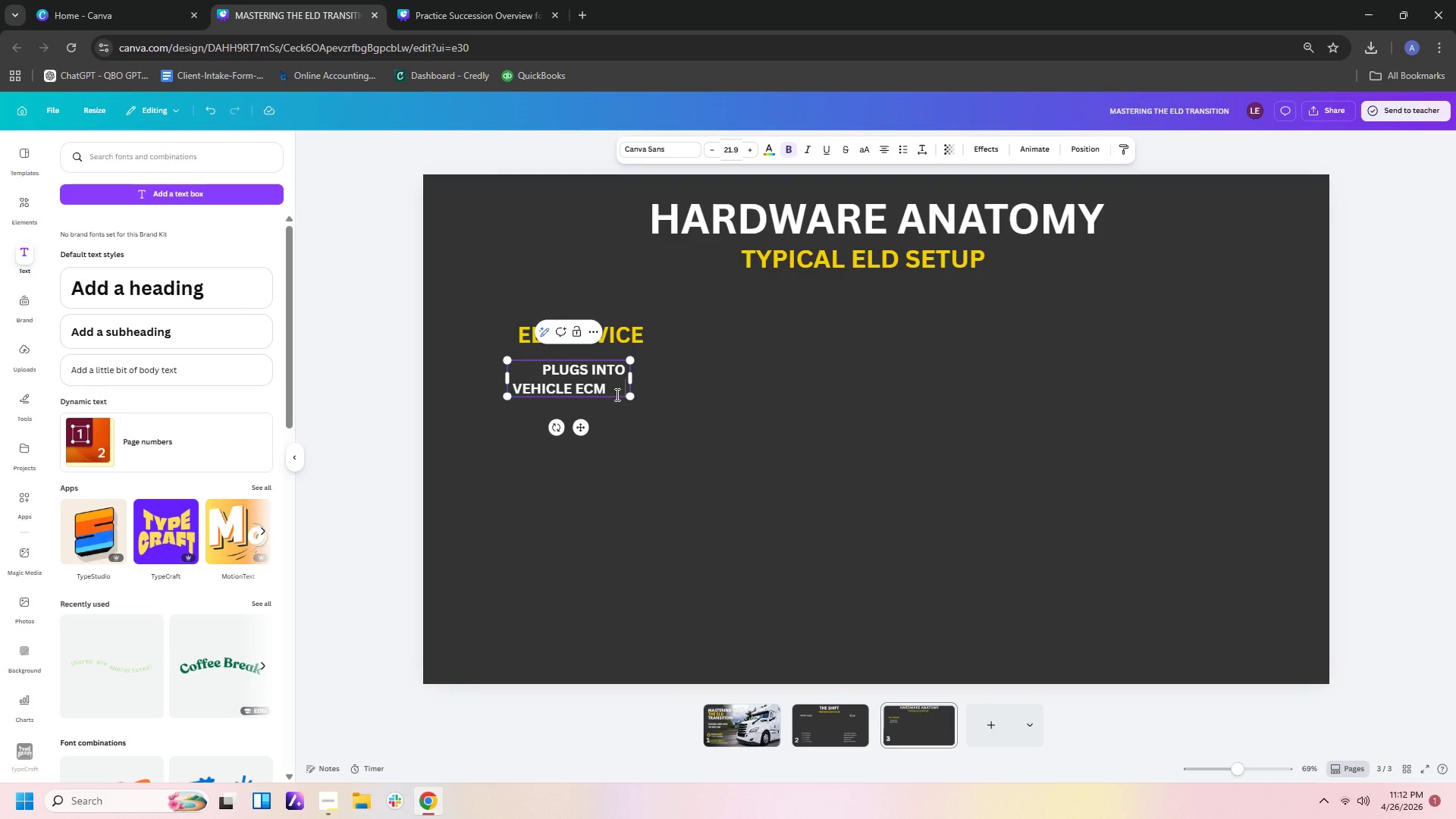 
key(Space)
 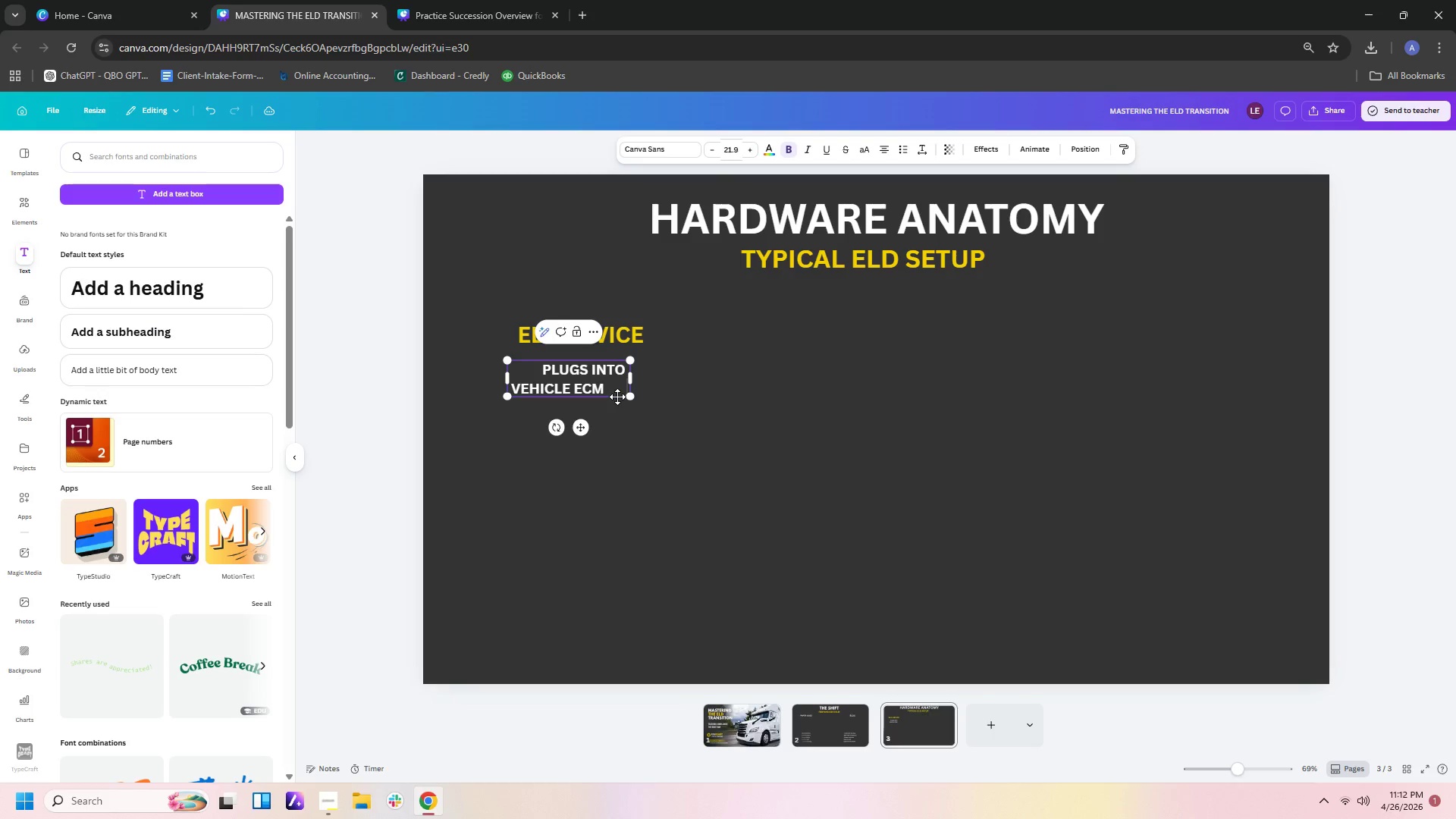 
key(Space)
 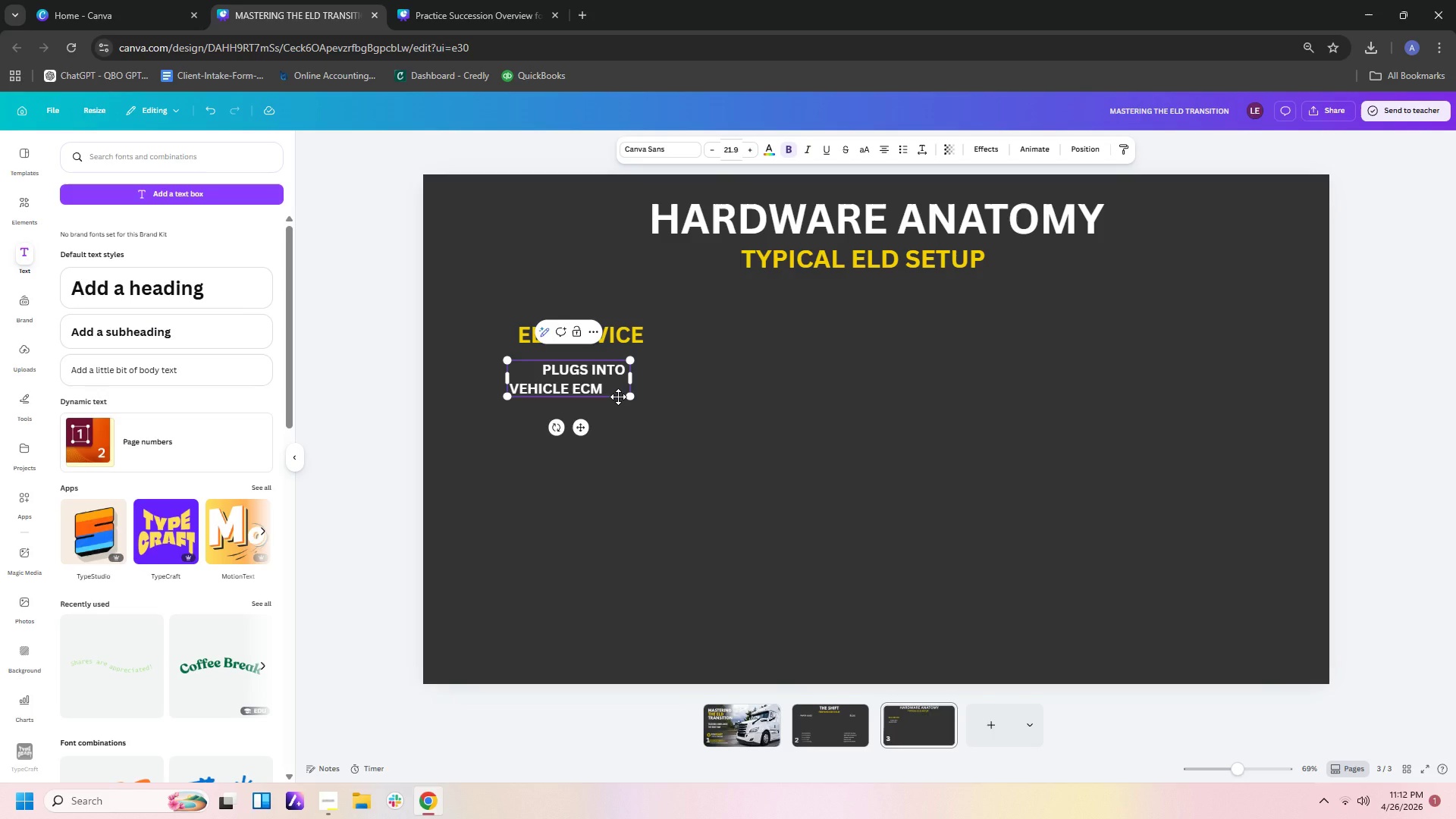 
key(Backspace)
 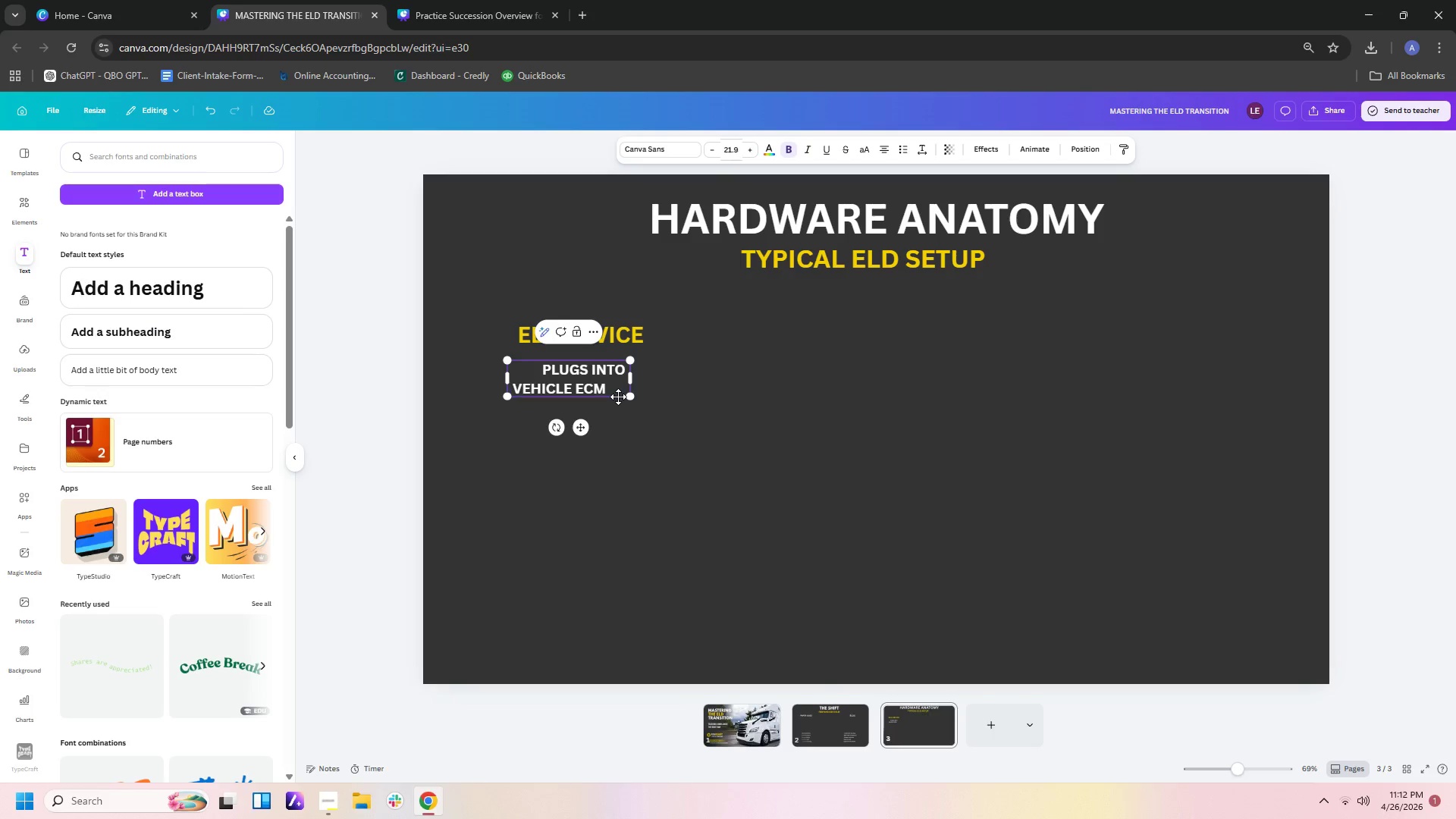 
key(Backspace)
 